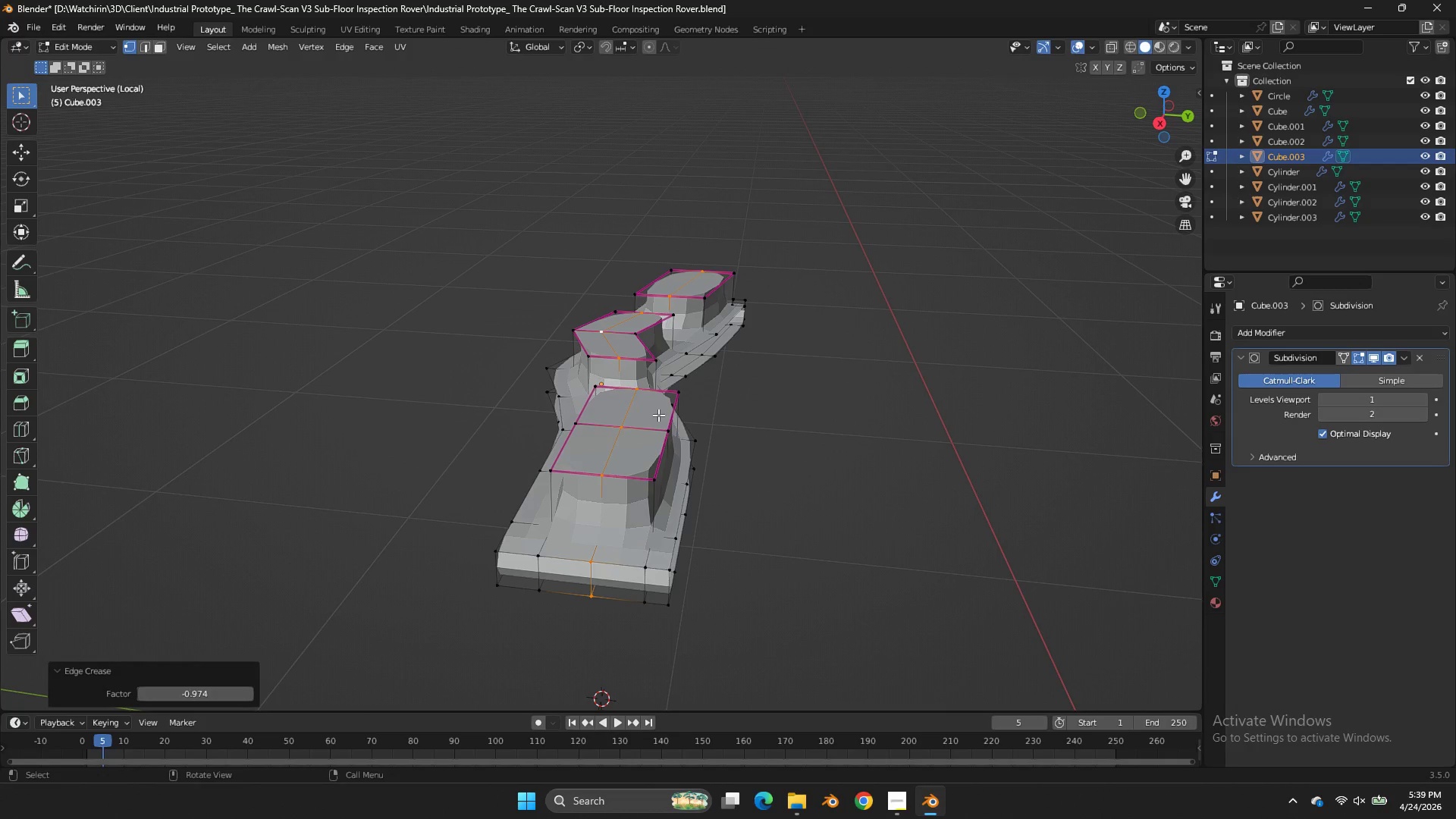 
hold_key(key=AltLeft, duration=0.38)
double_click([644, 433])
 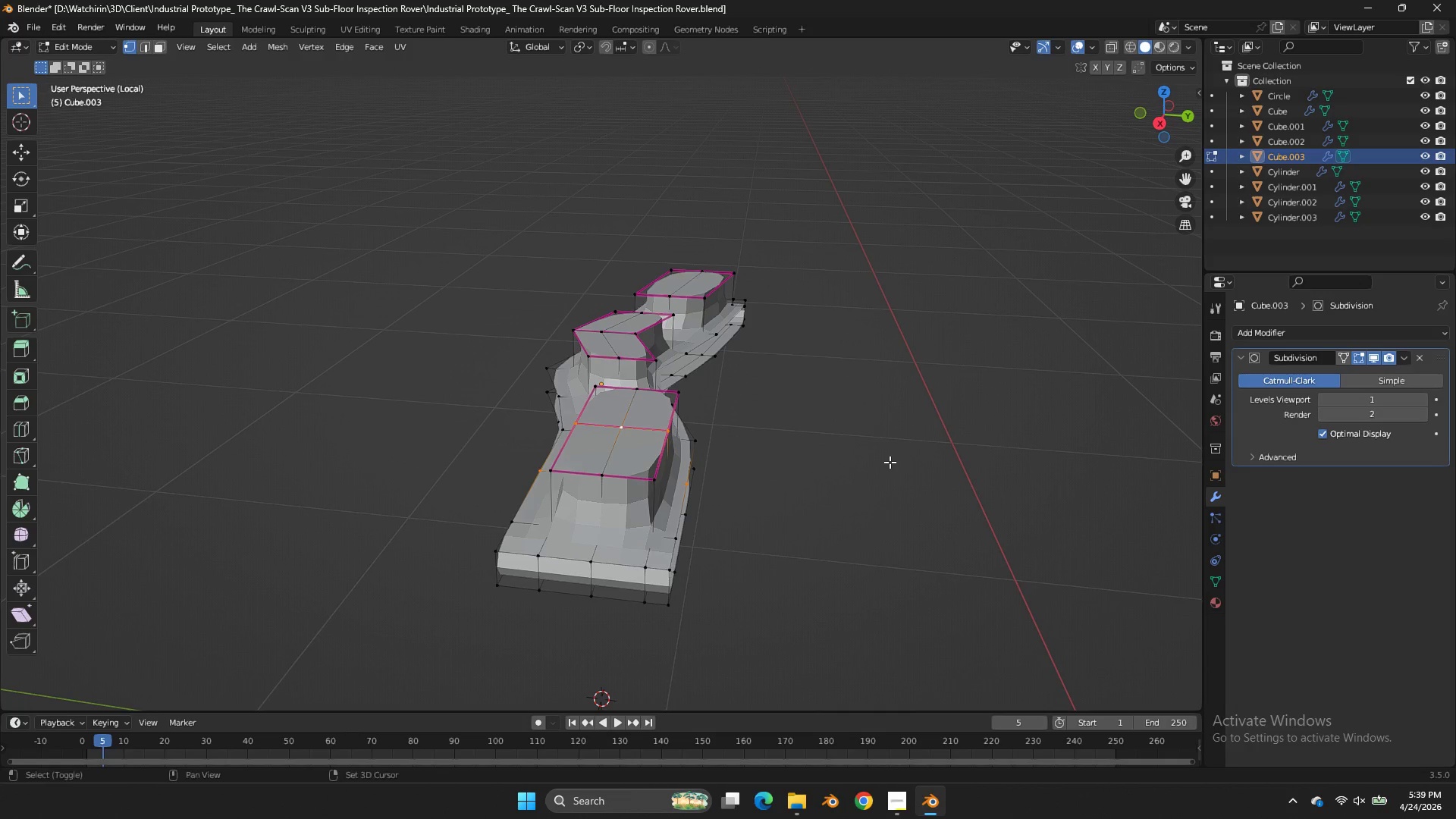 
type(EE)
 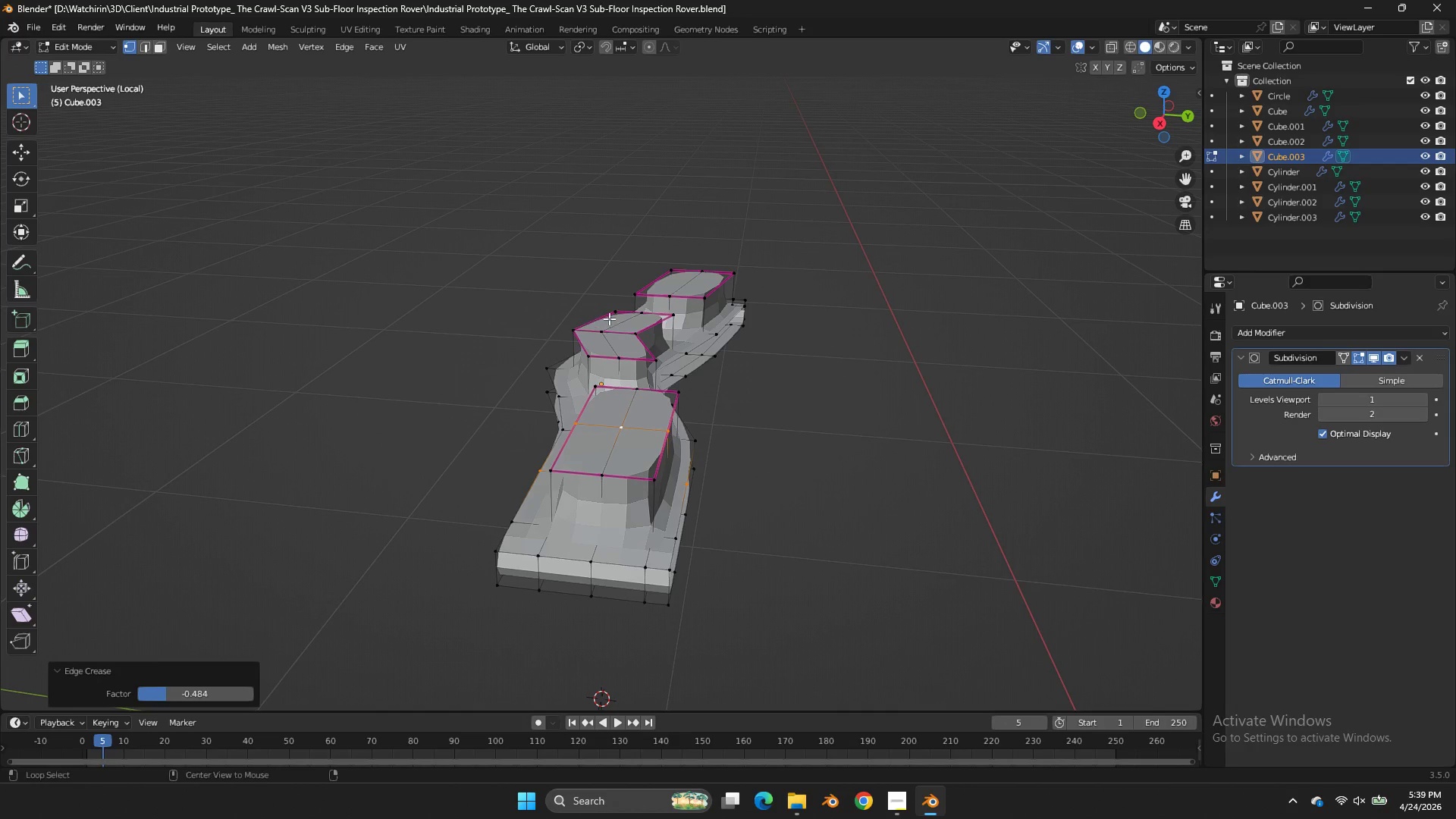 
left_click_drag(start_coordinate=[596, 422], to_coordinate=[598, 425])
 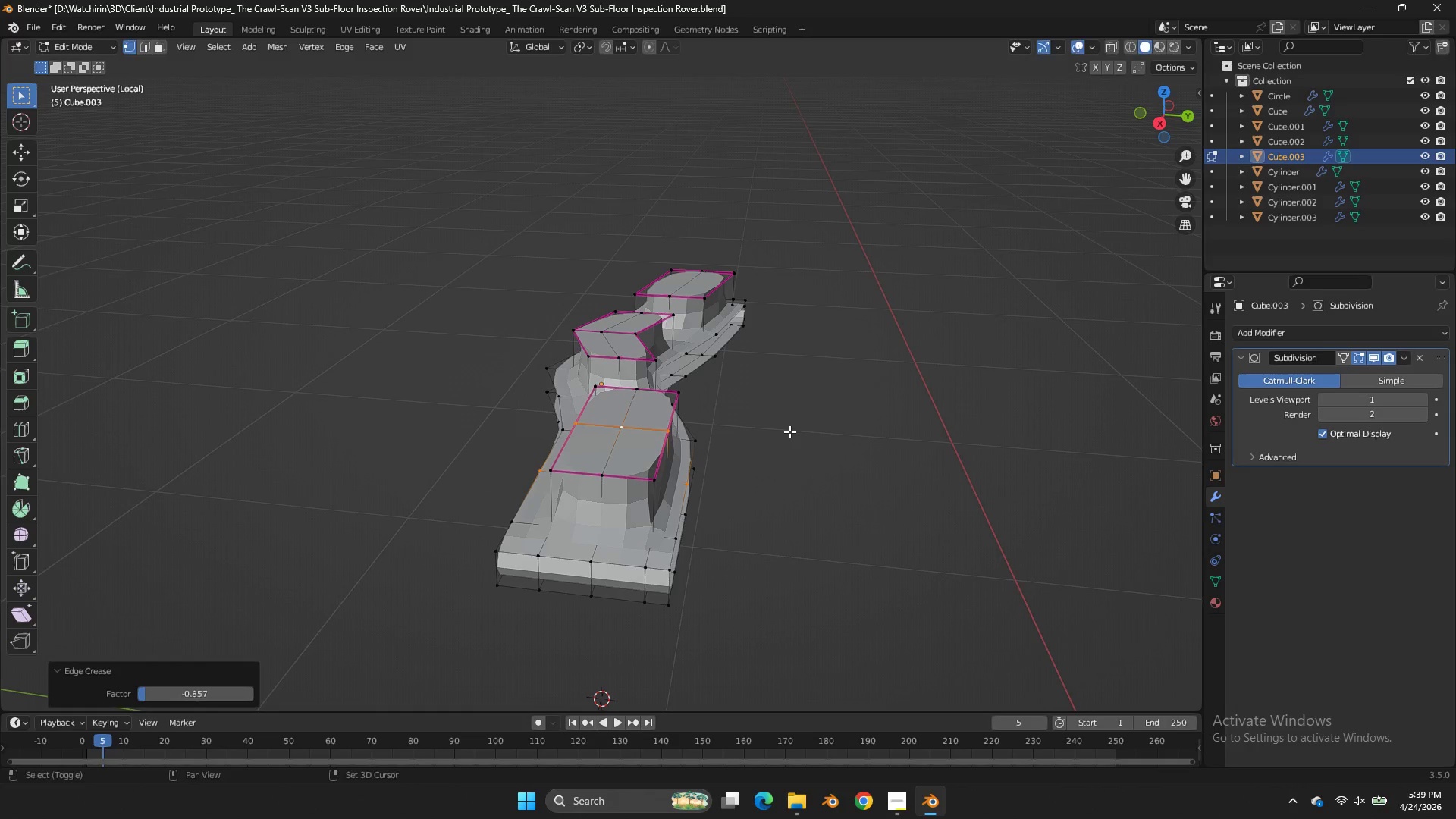 
left_click_drag(start_coordinate=[572, 382], to_coordinate=[572, 372])
 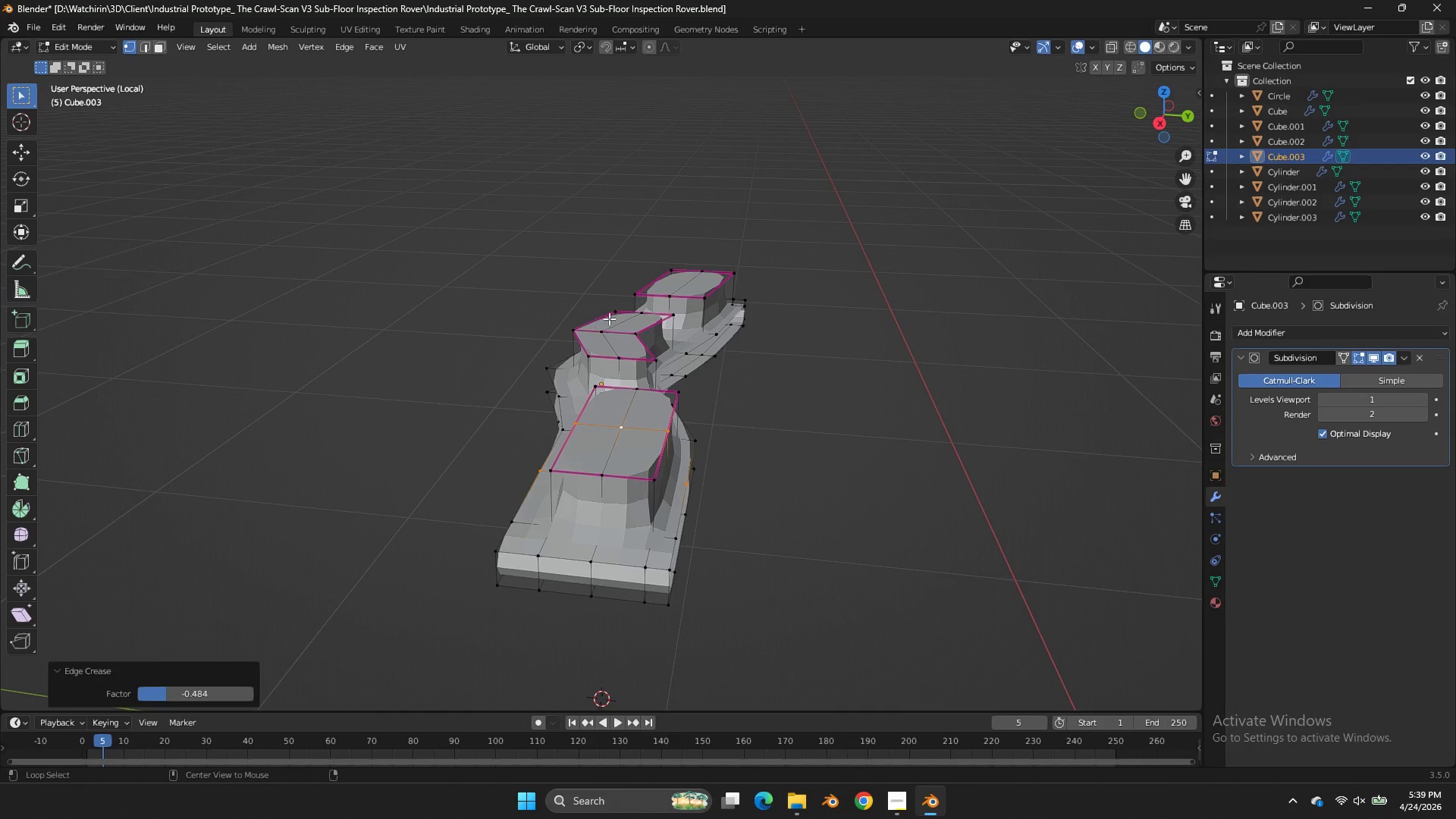 
hold_key(key=AltLeft, duration=1.33)
left_click([620, 331])
 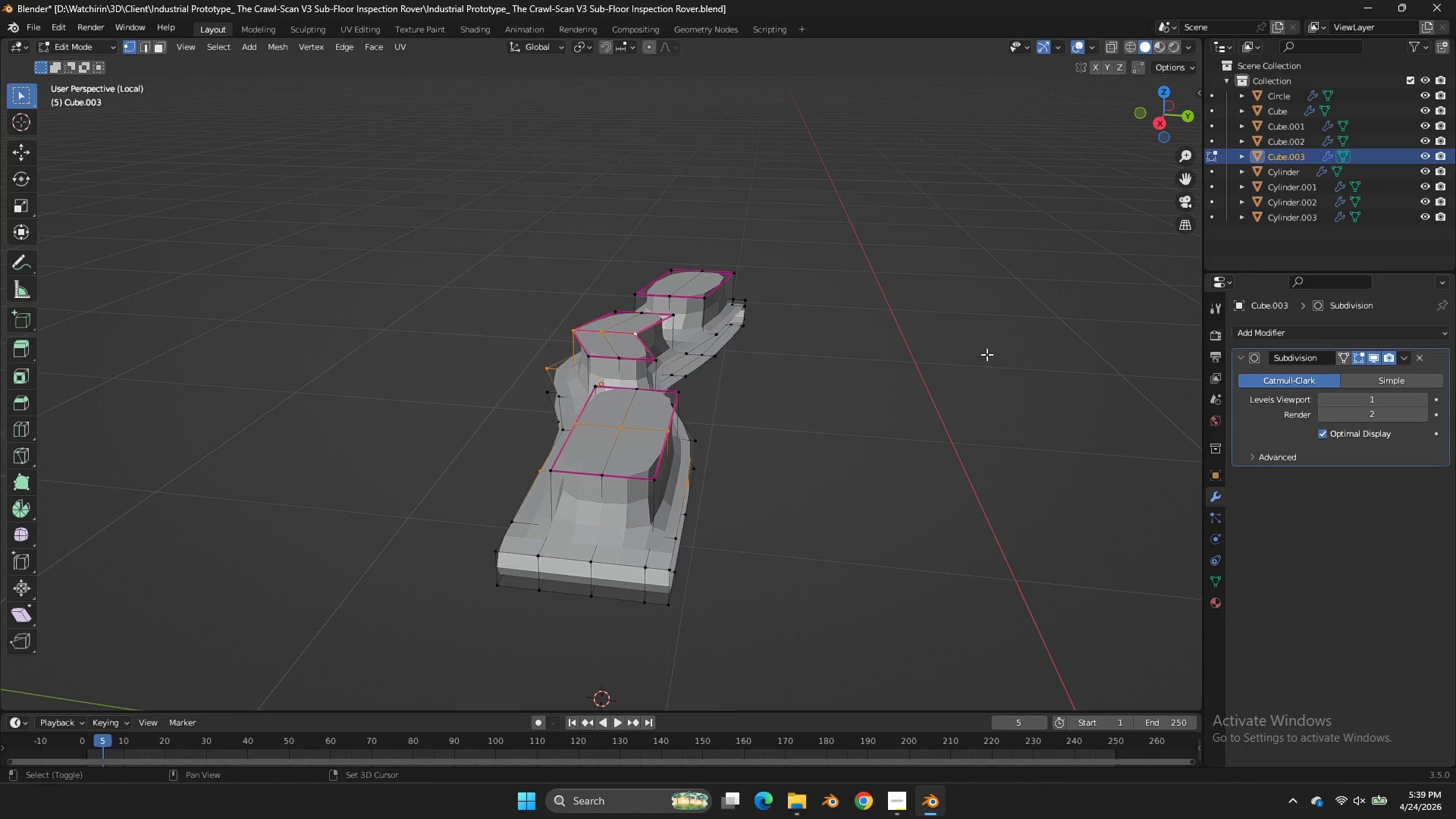 
type(EEz)
 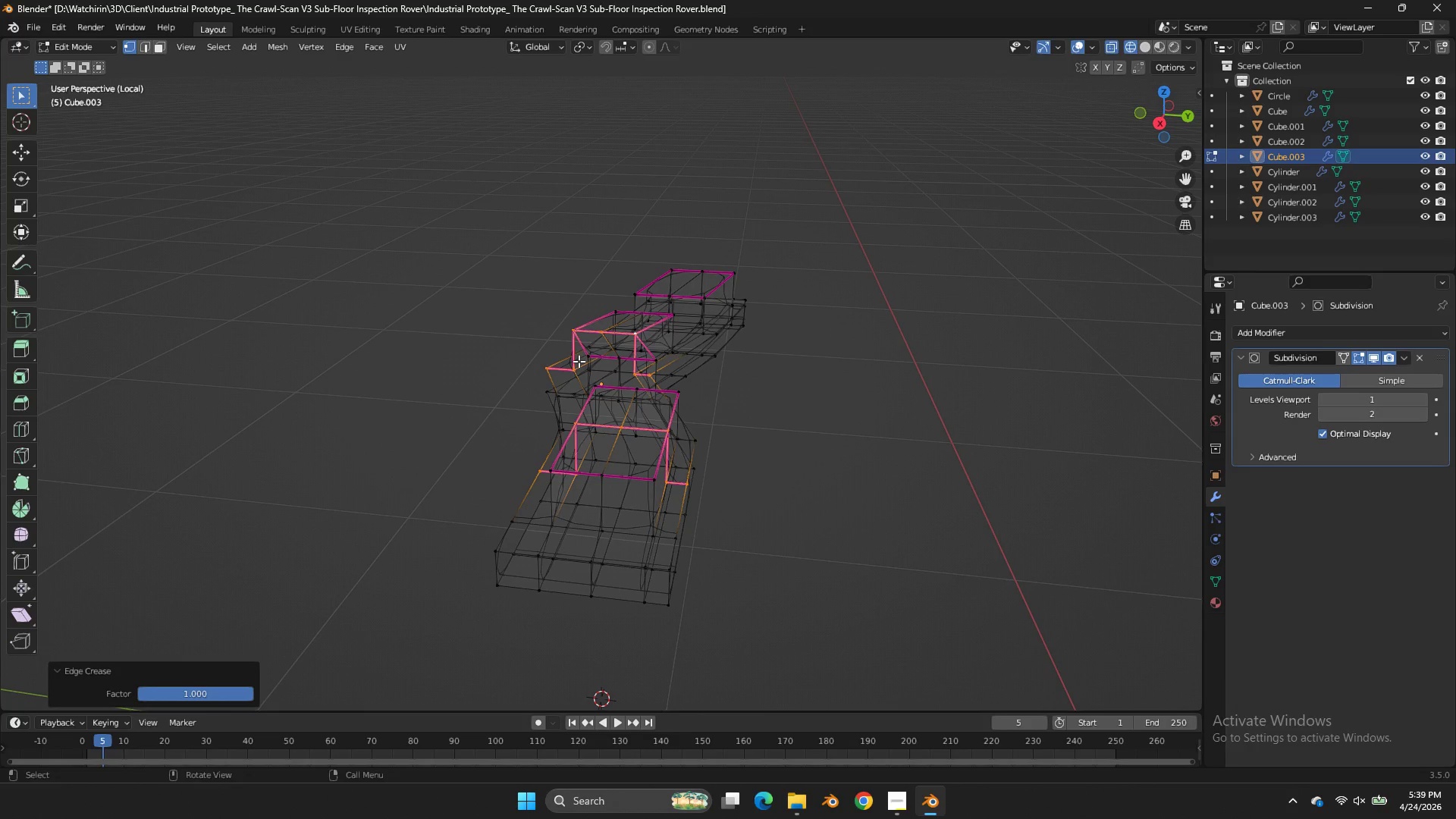 
left_click_drag(start_coordinate=[624, 370], to_coordinate=[647, 378])
 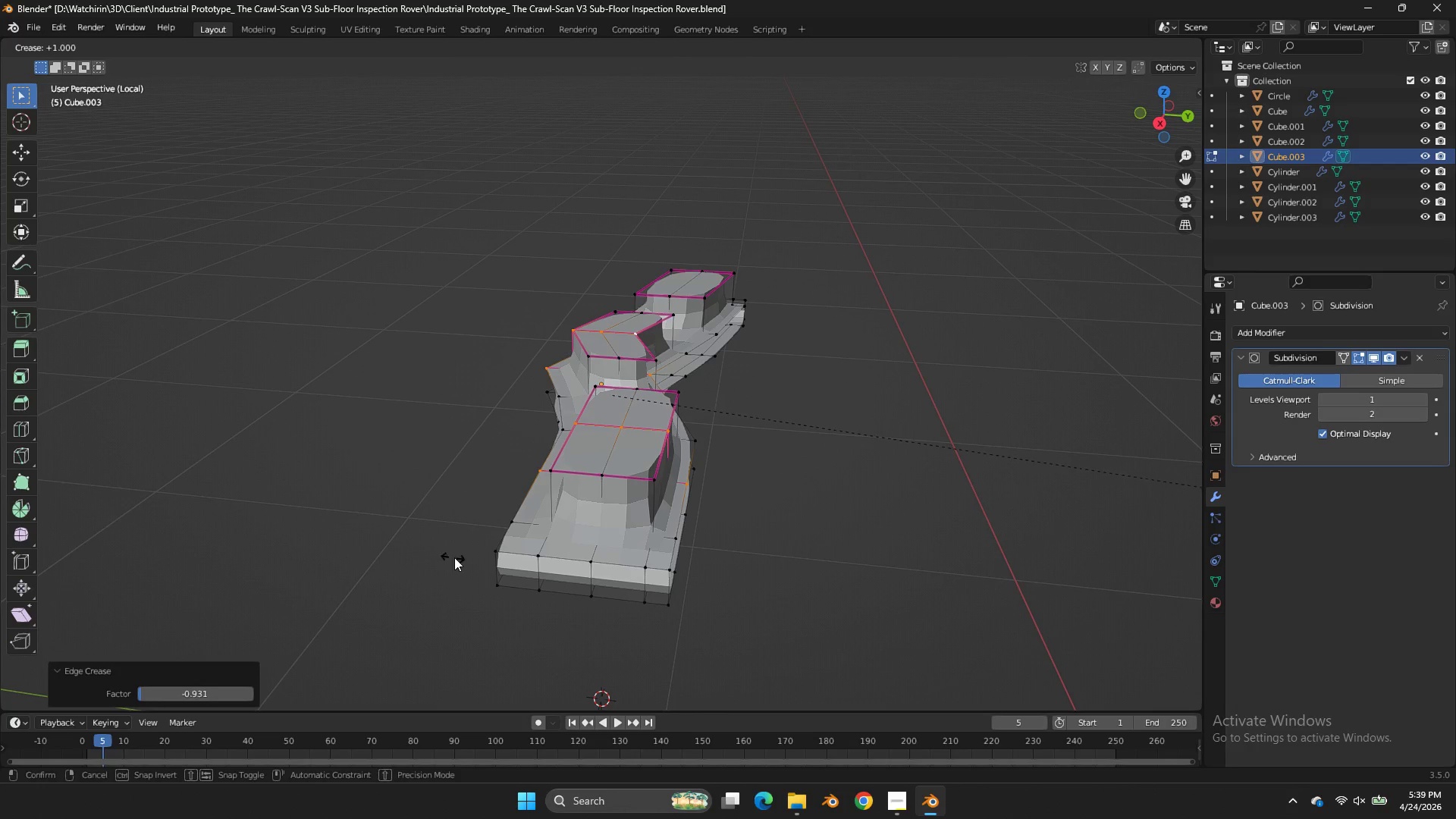 
left_click_drag(start_coordinate=[454, 557], to_coordinate=[542, 558])
 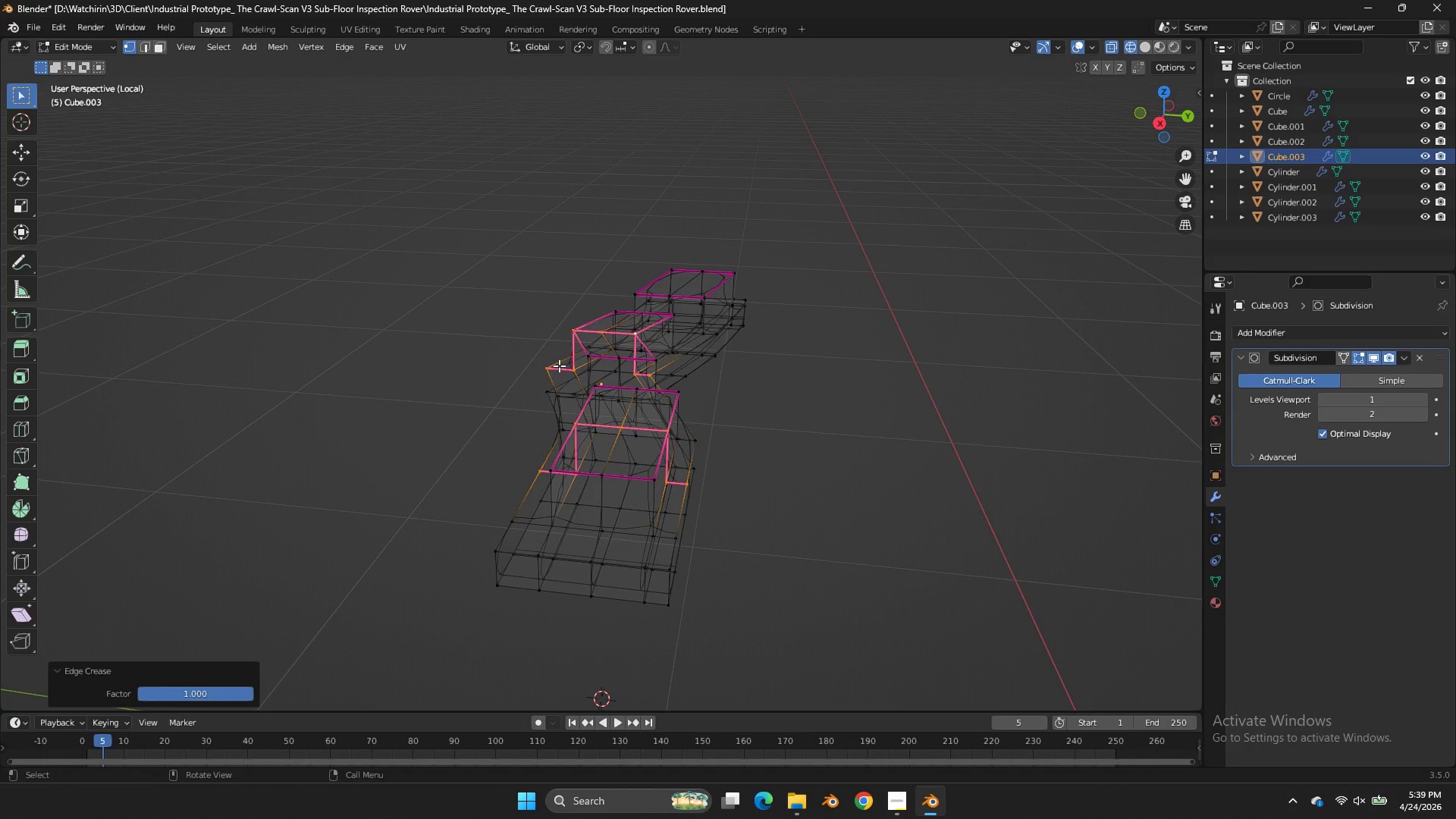 
left_click_drag(start_coordinate=[579, 361], to_coordinate=[522, 378])
 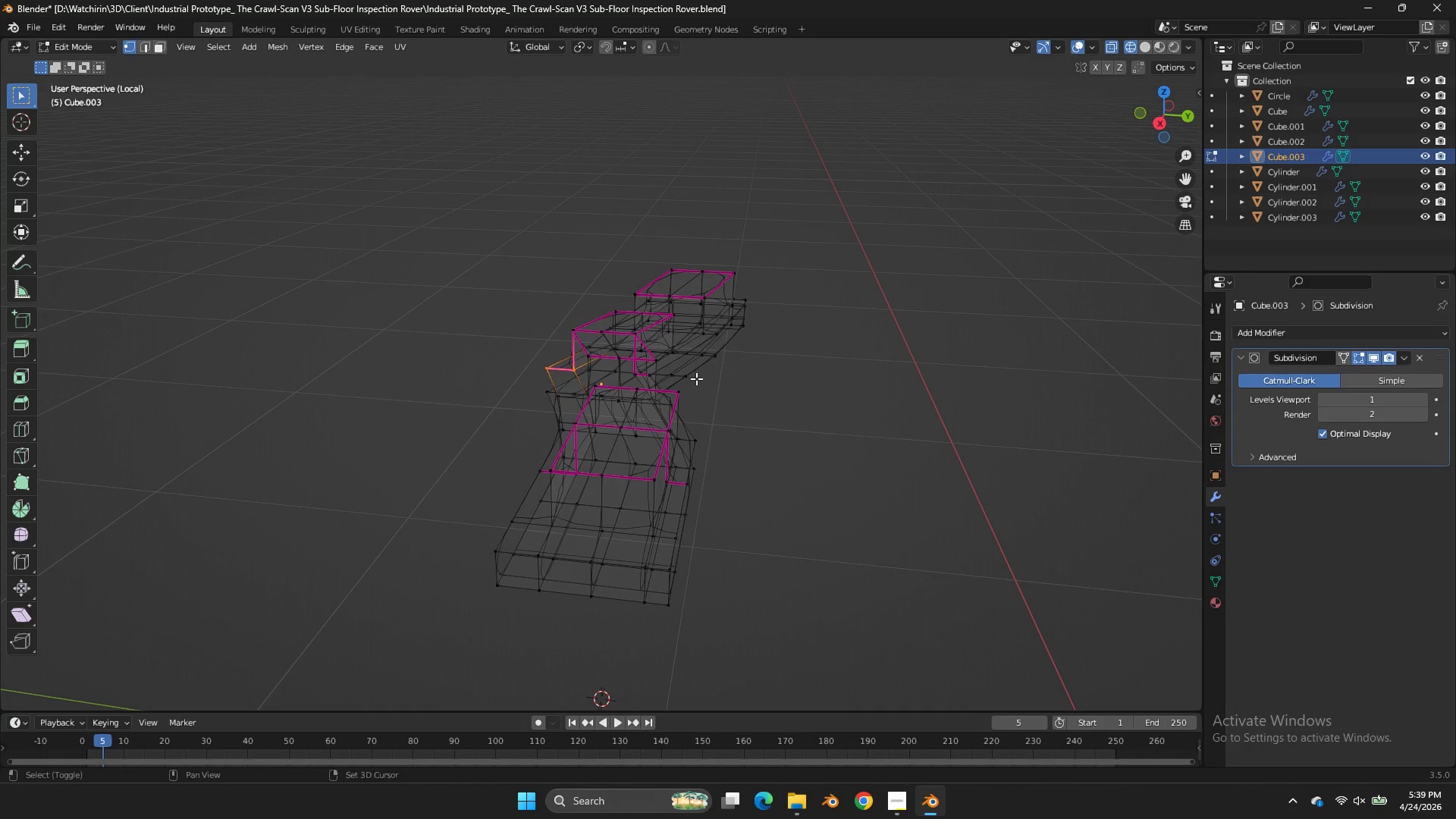 
left_click_drag(start_coordinate=[670, 372], to_coordinate=[622, 382])
 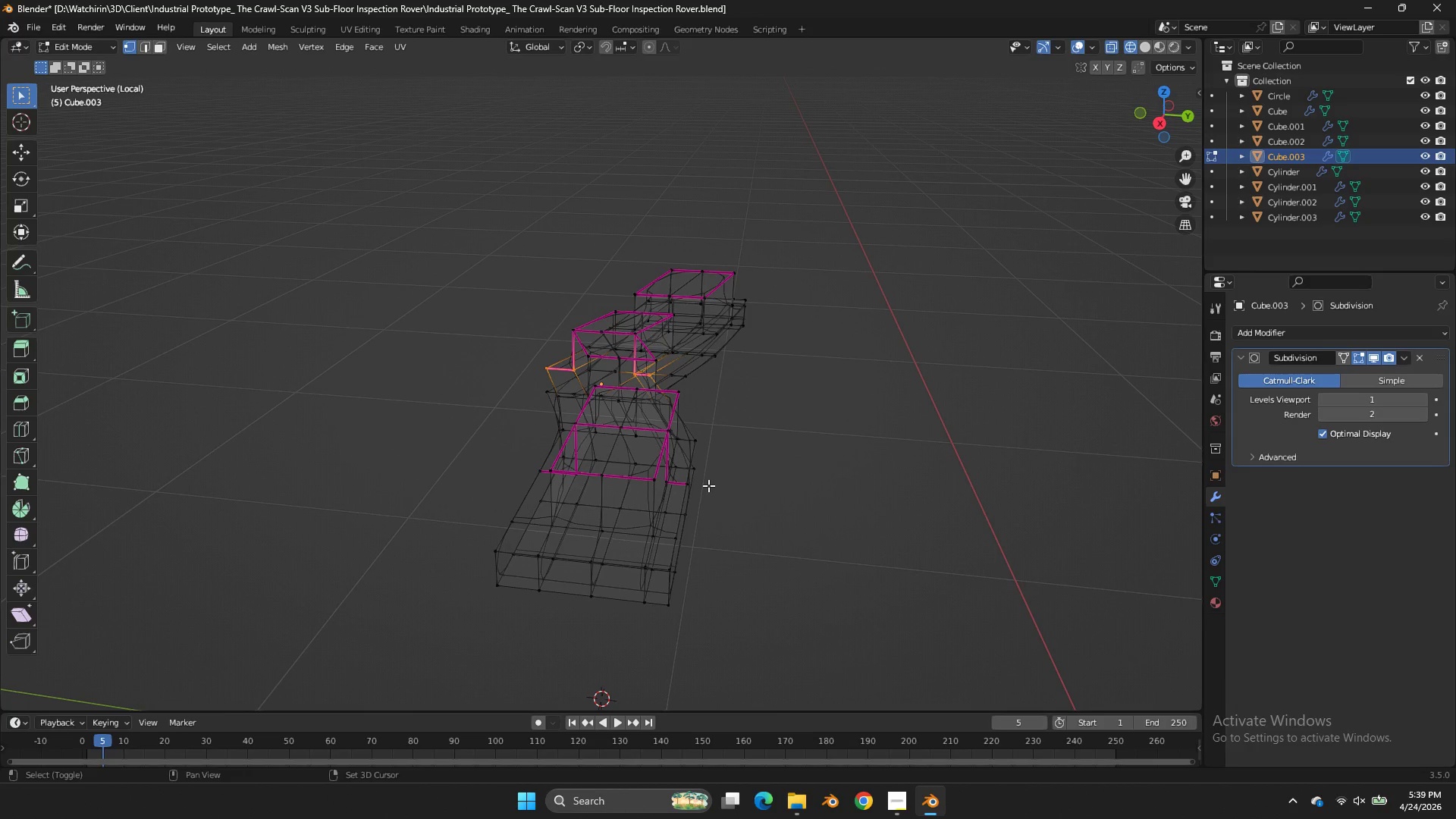 
left_click_drag(start_coordinate=[689, 480], to_coordinate=[669, 495])
 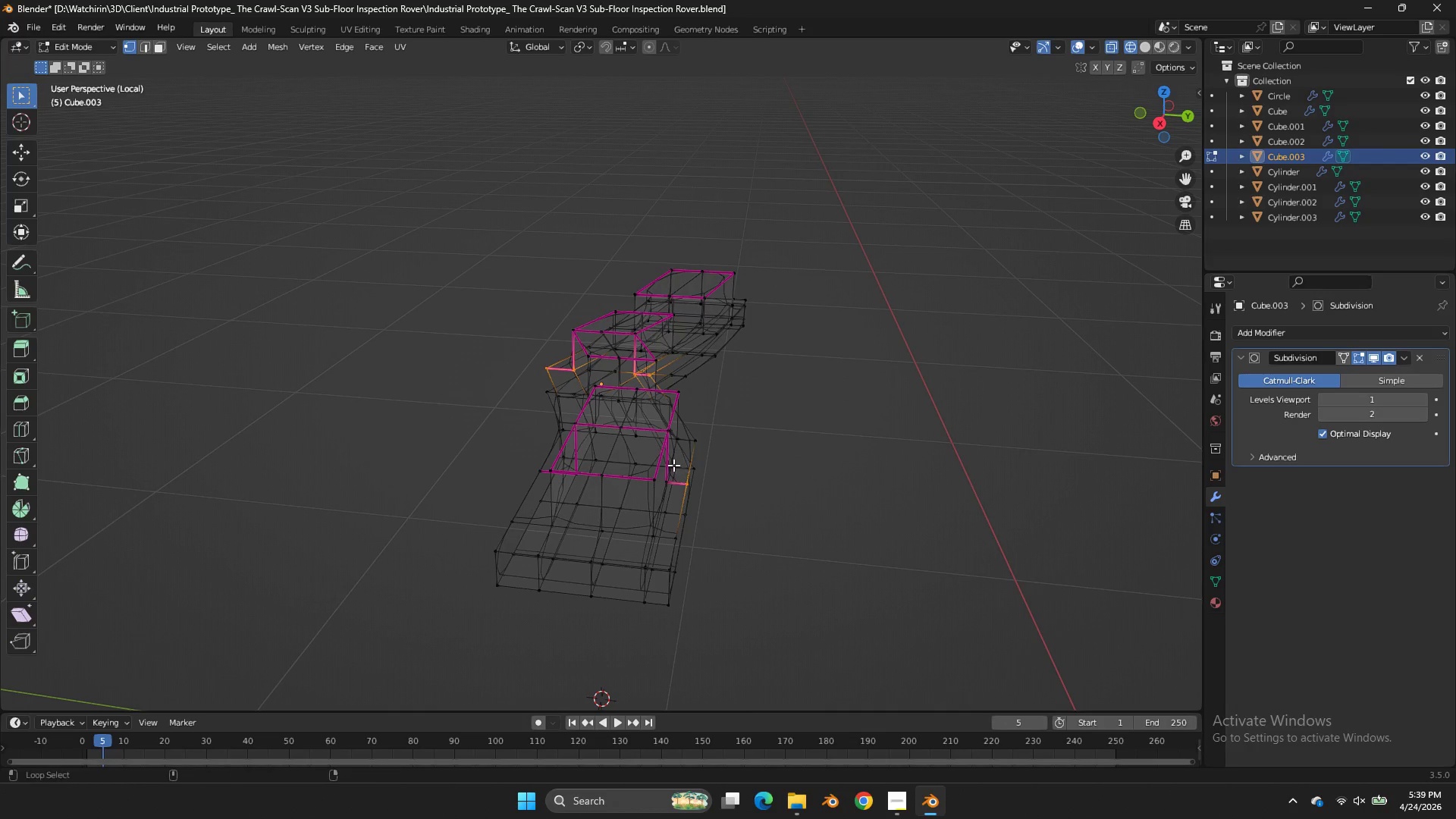 
hold_key(key=AltLeft, duration=0.62)
left_click([668, 461])
 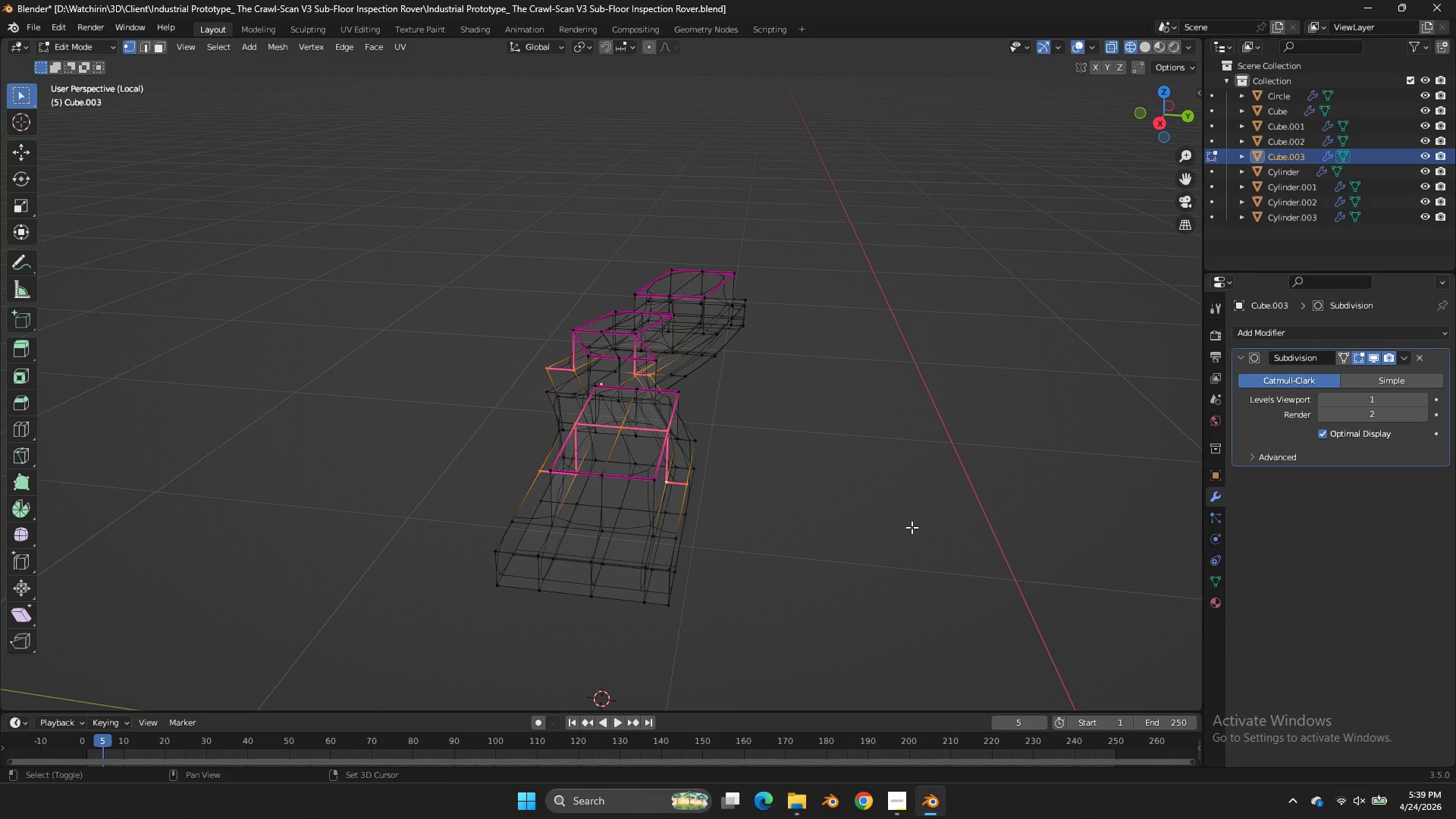 
key(Shift+E)
 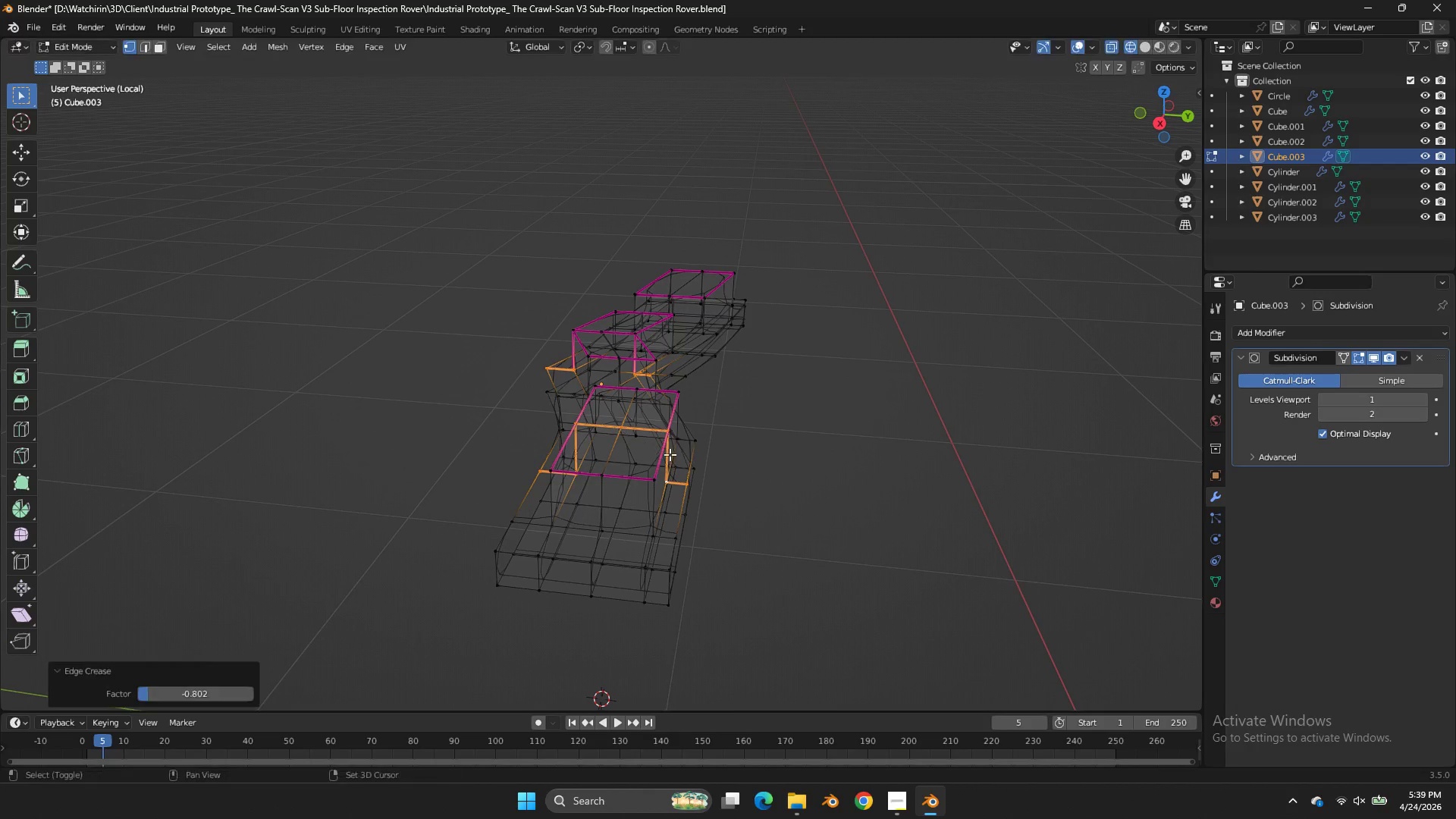 
left_click([670, 454])
 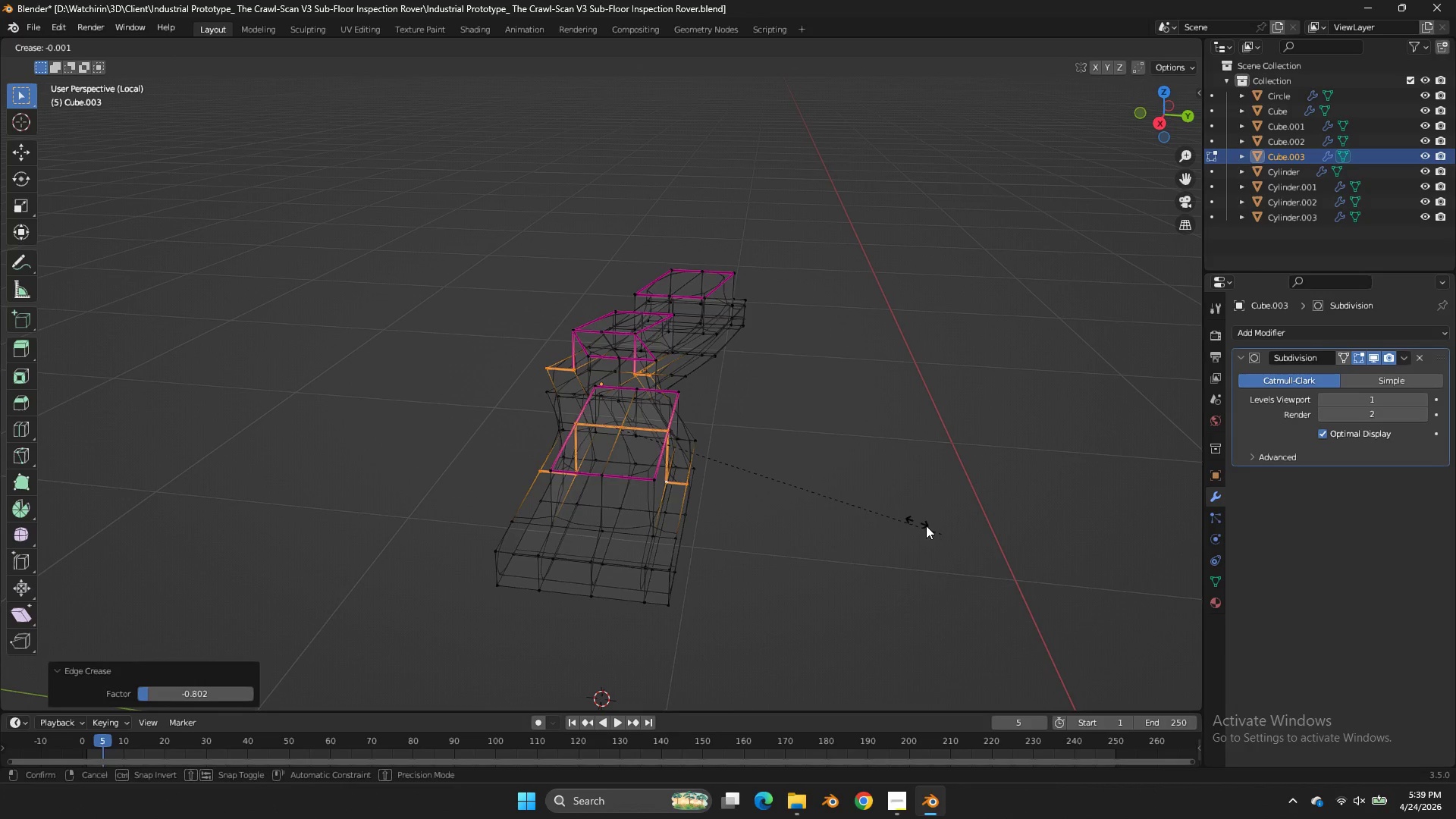 
key(Shift+E)
 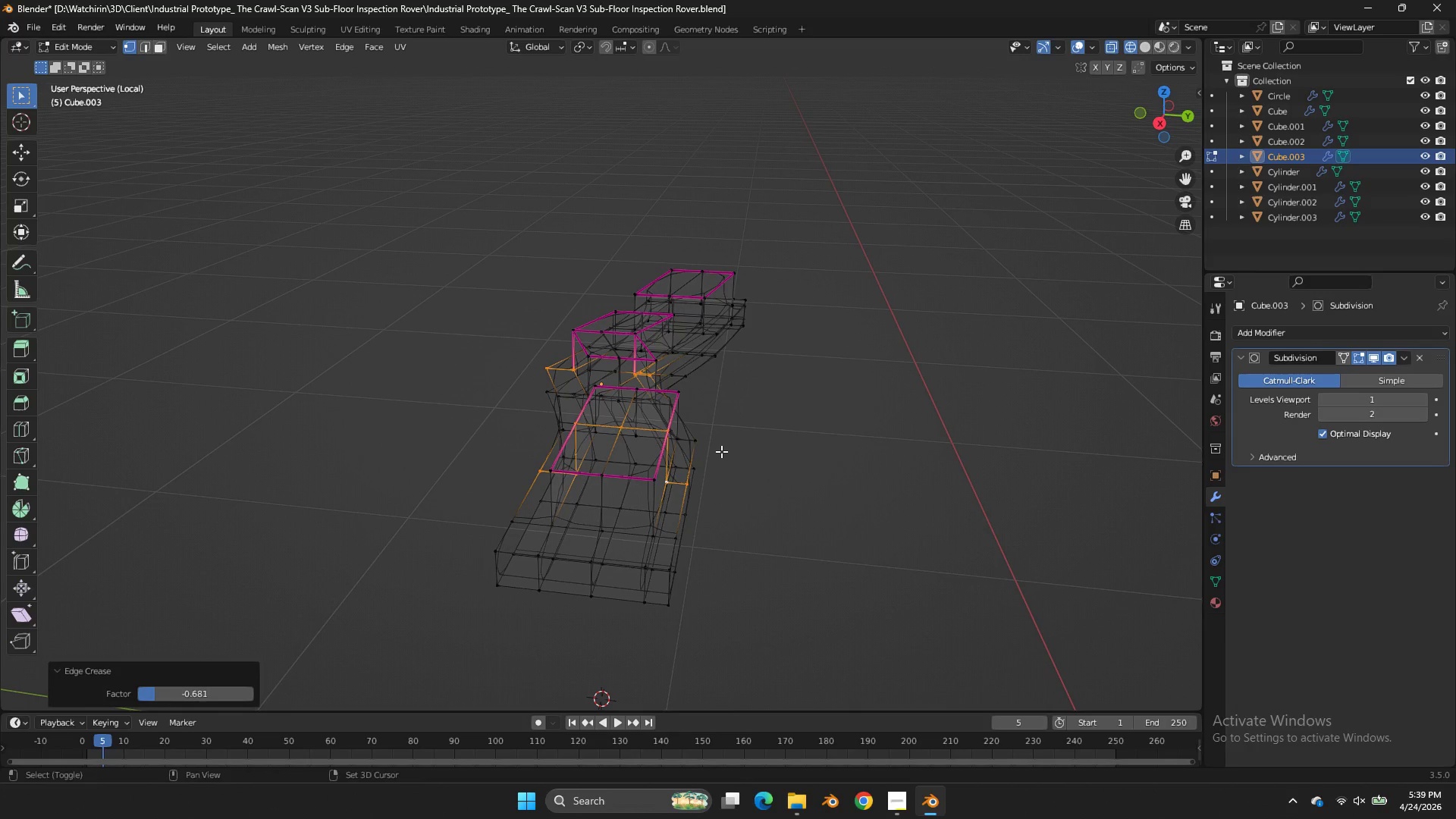 
left_click([721, 451])
 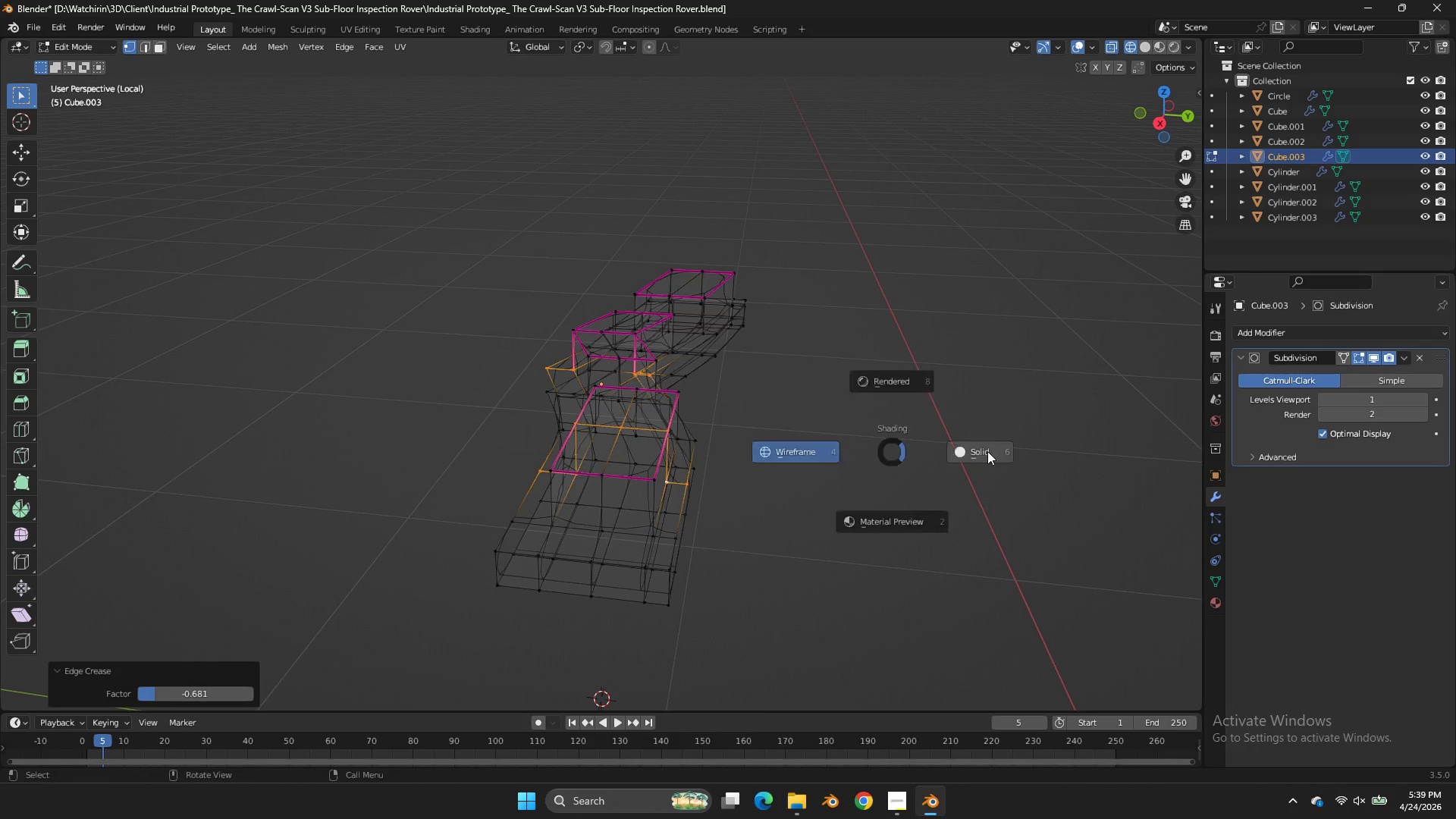 
key(Z)
 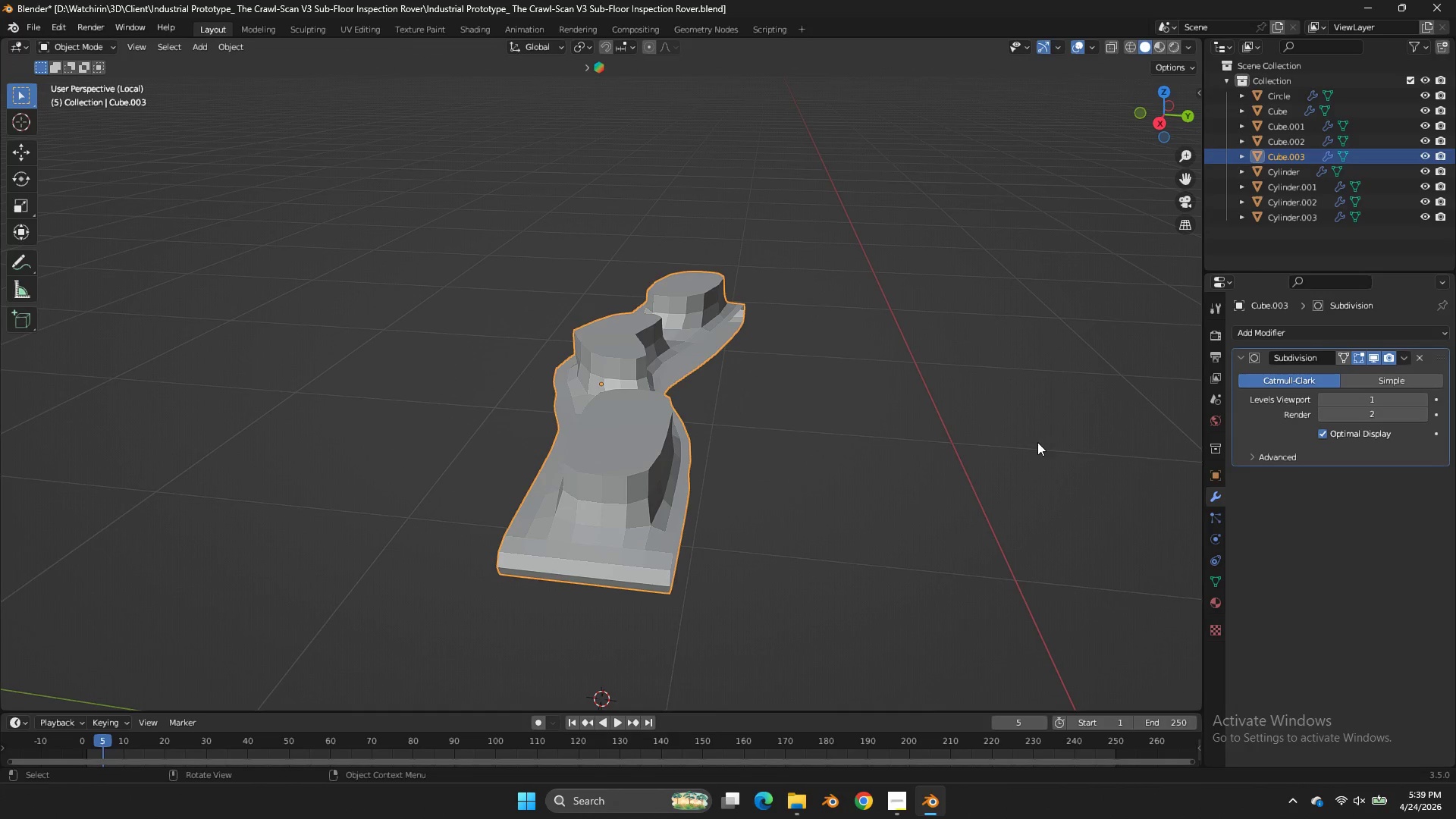 
key(Tab)
 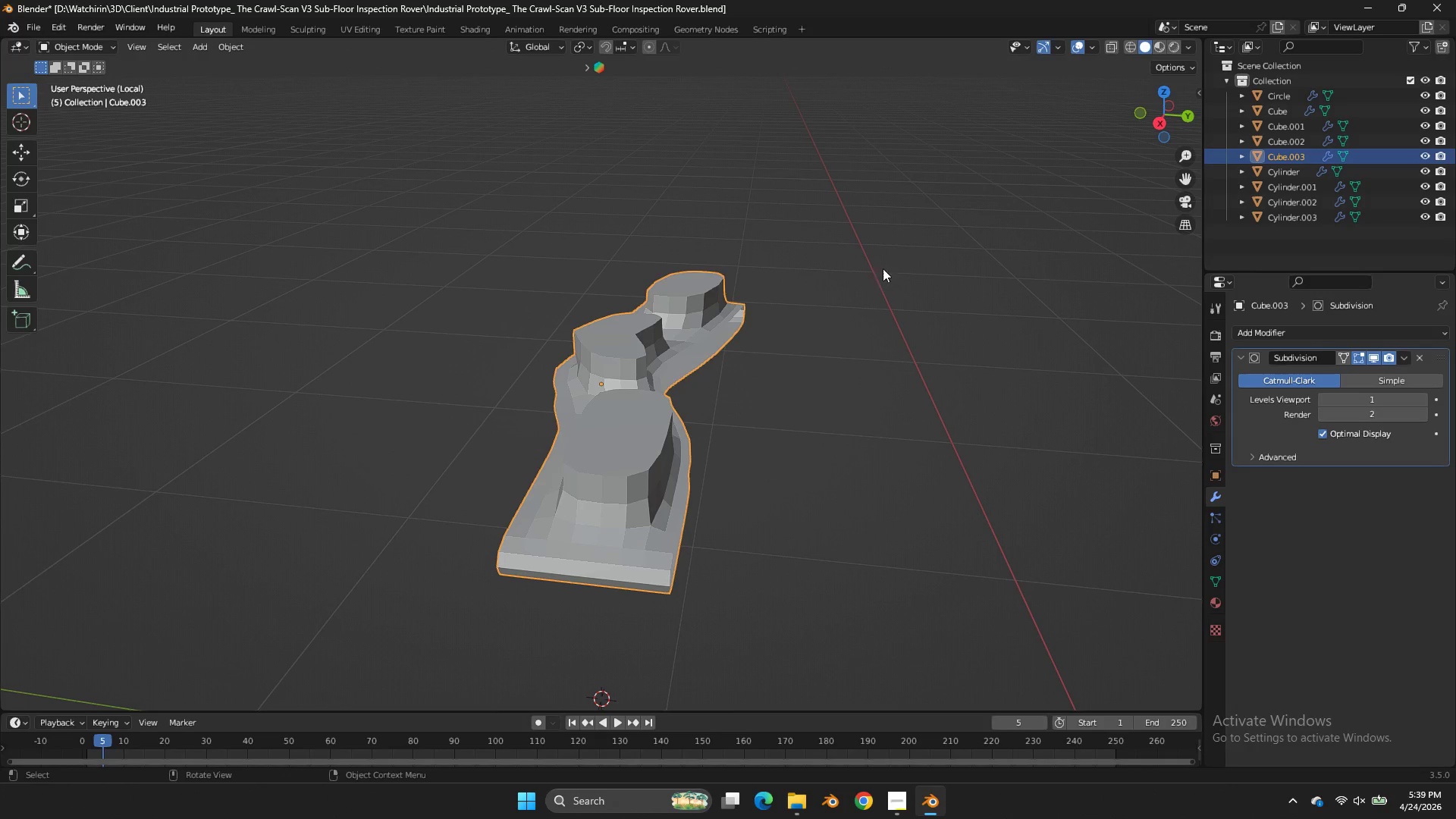 
key(Tab)
 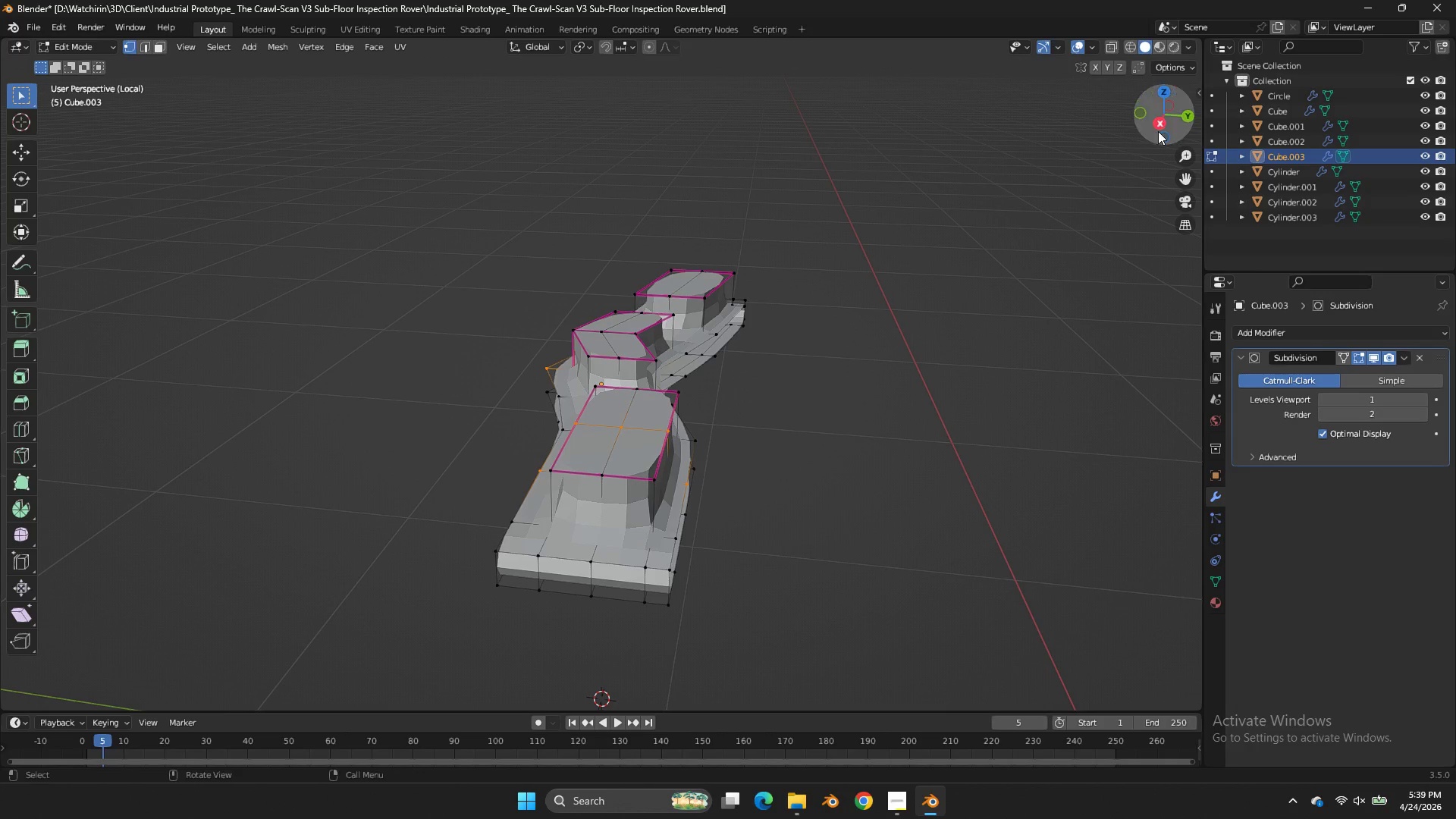 
left_click_drag(start_coordinate=[1158, 126], to_coordinate=[1028, 140])
 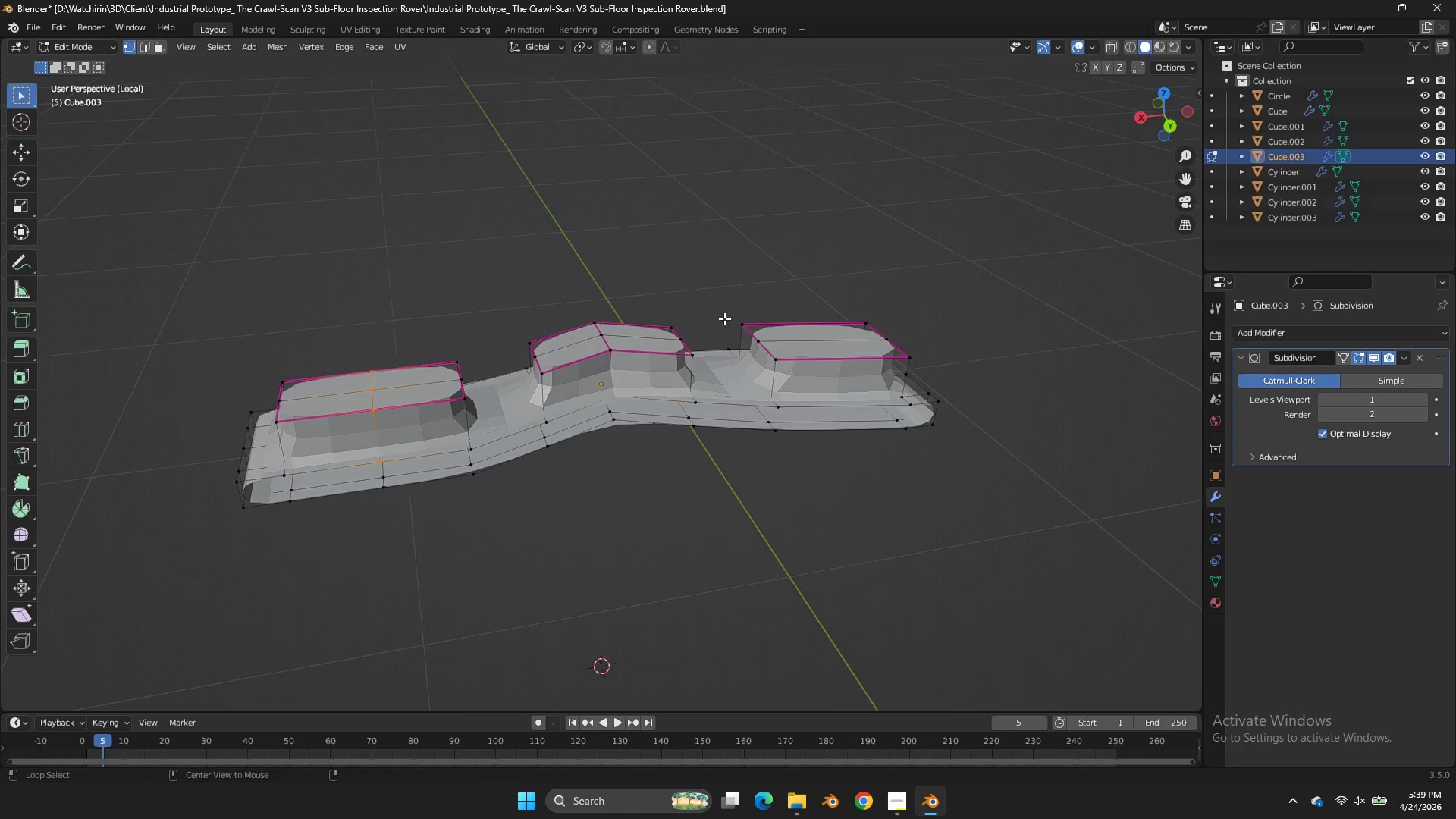 
hold_key(key=AltLeft, duration=1.42)
double_click([579, 400])
 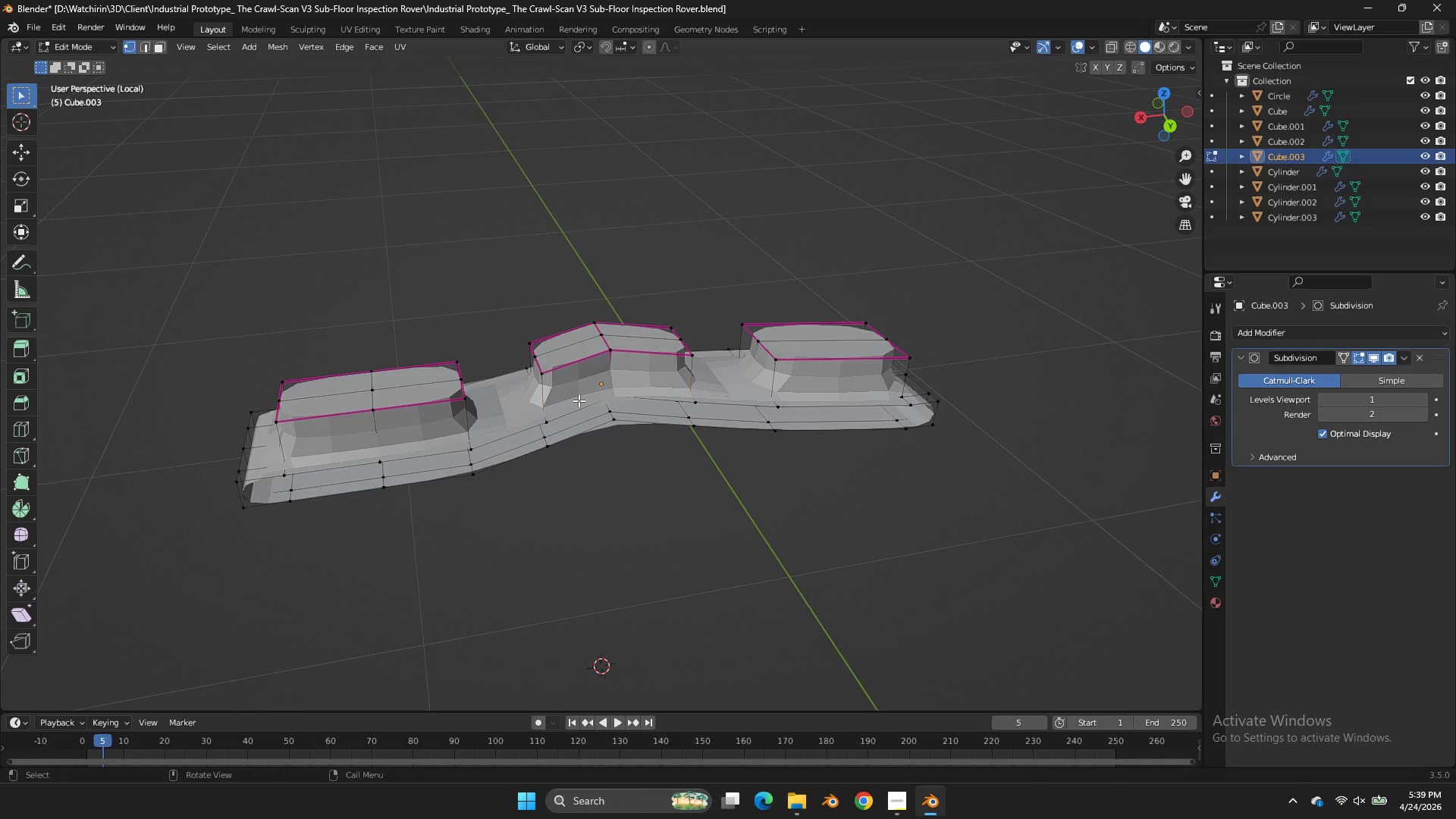 
key(Z)
 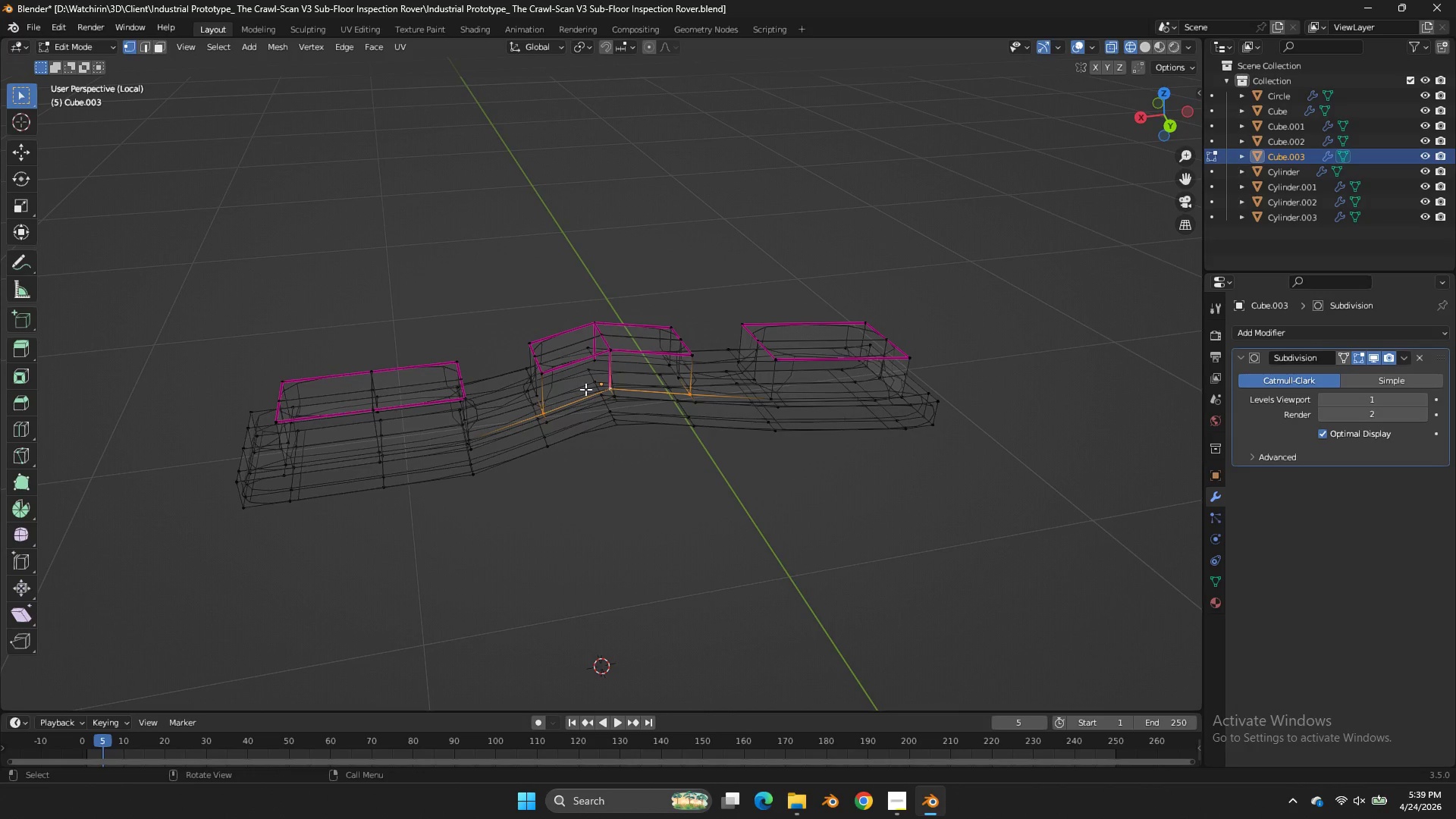 
key(Z)
 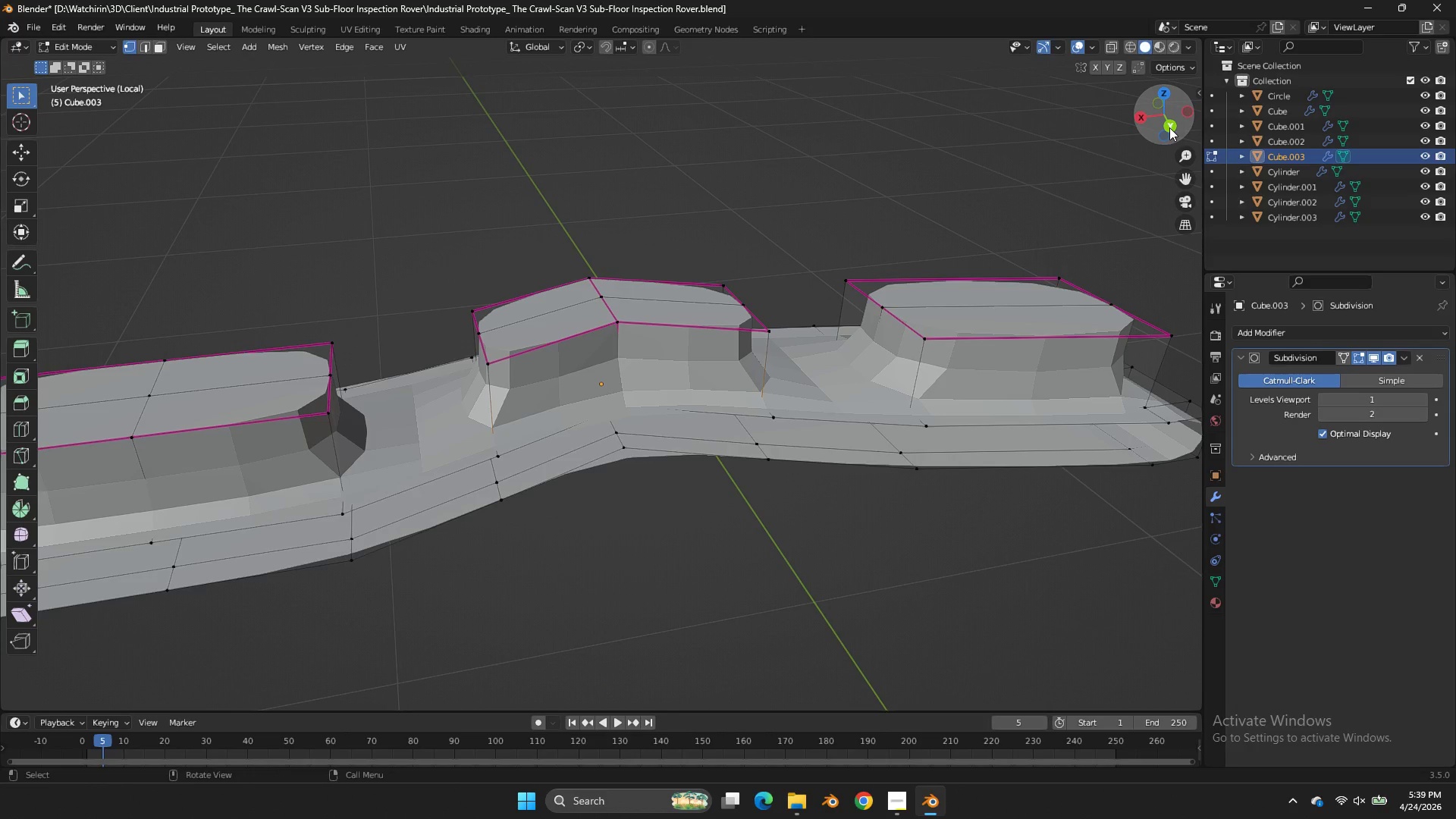 
scroll: coordinate [676, 379], scroll_direction: up, amount: 3.0
 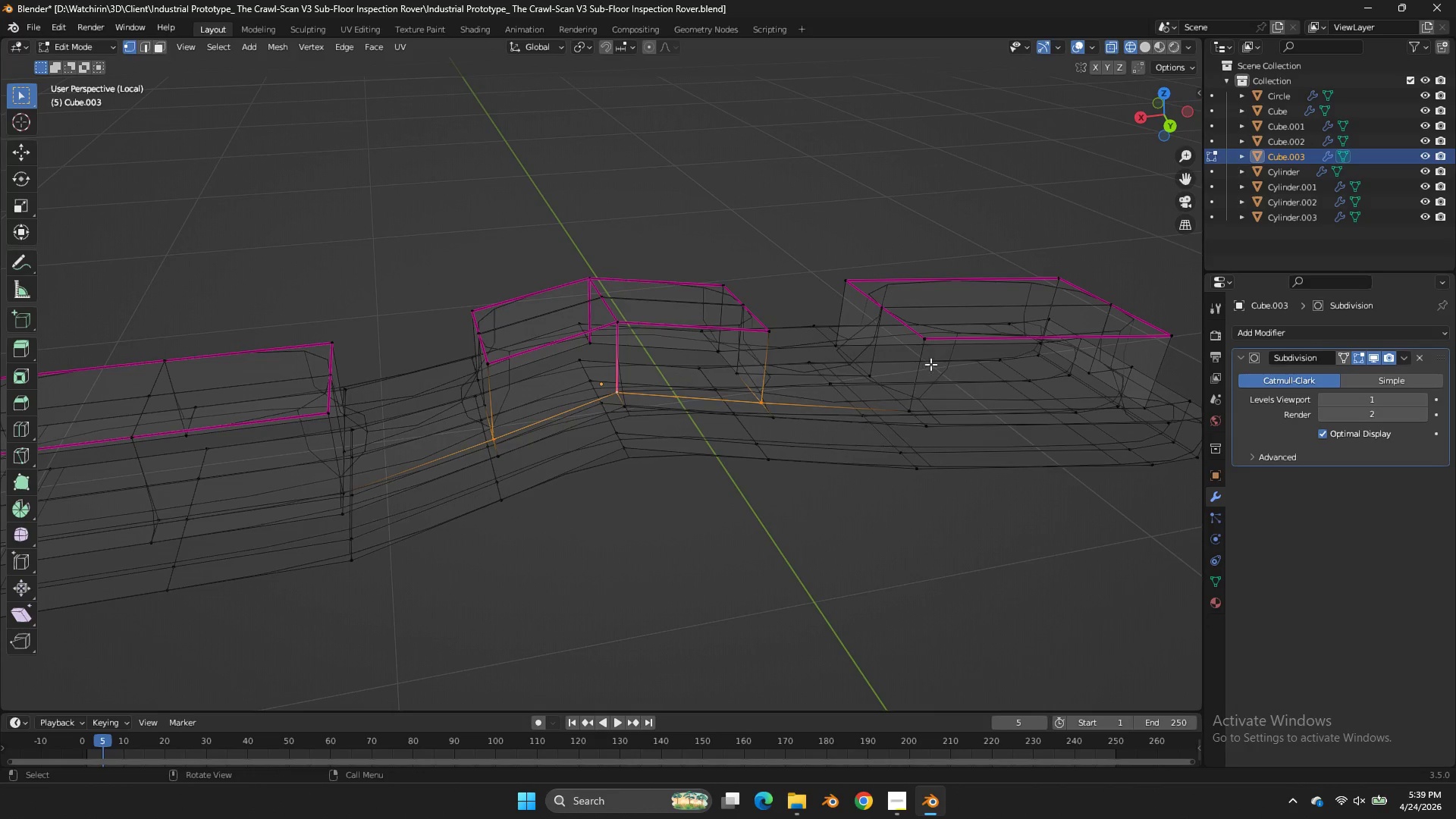 
left_click([1172, 126])
 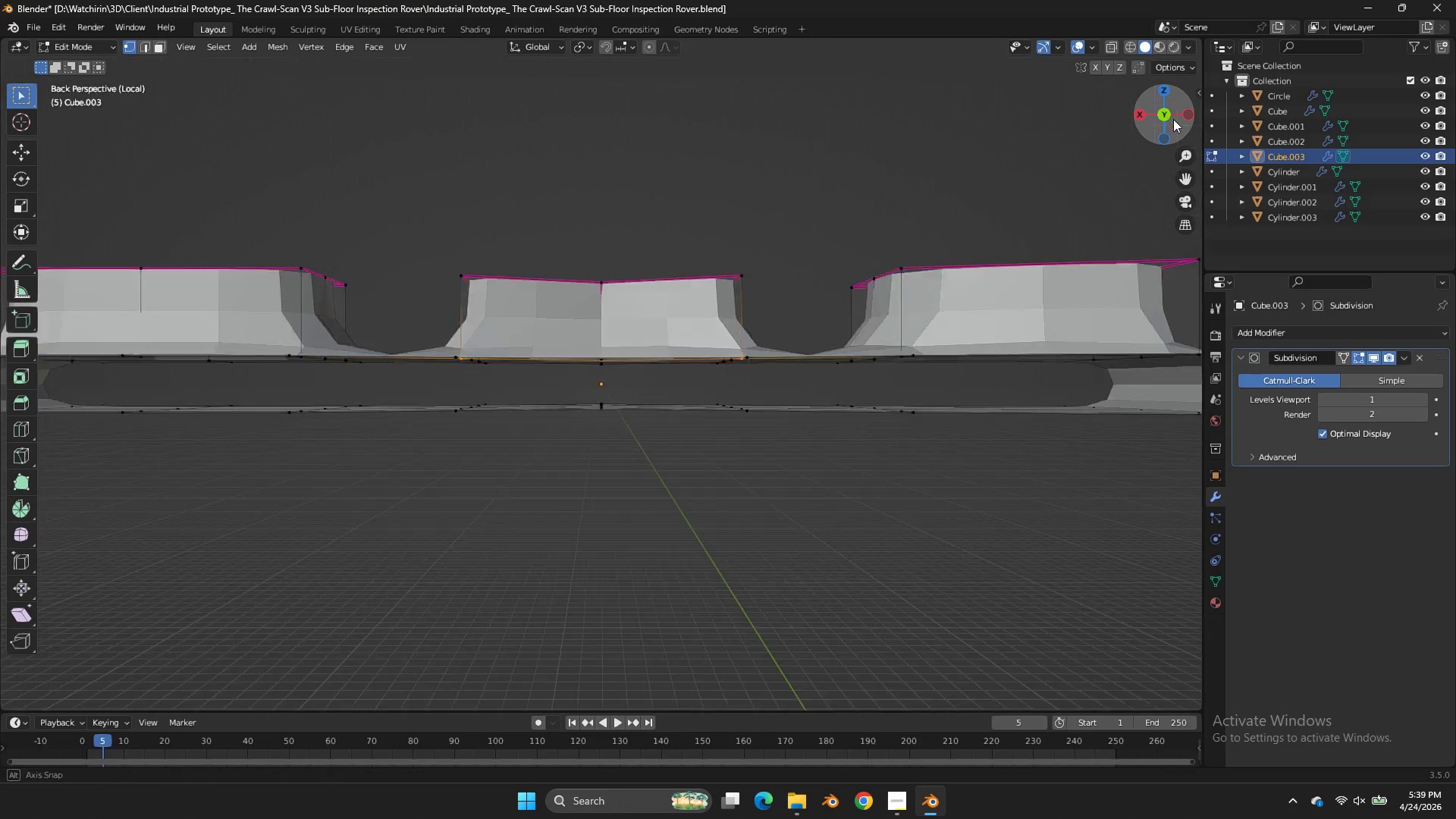 
left_click_drag(start_coordinate=[1170, 116], to_coordinate=[14, 167])
 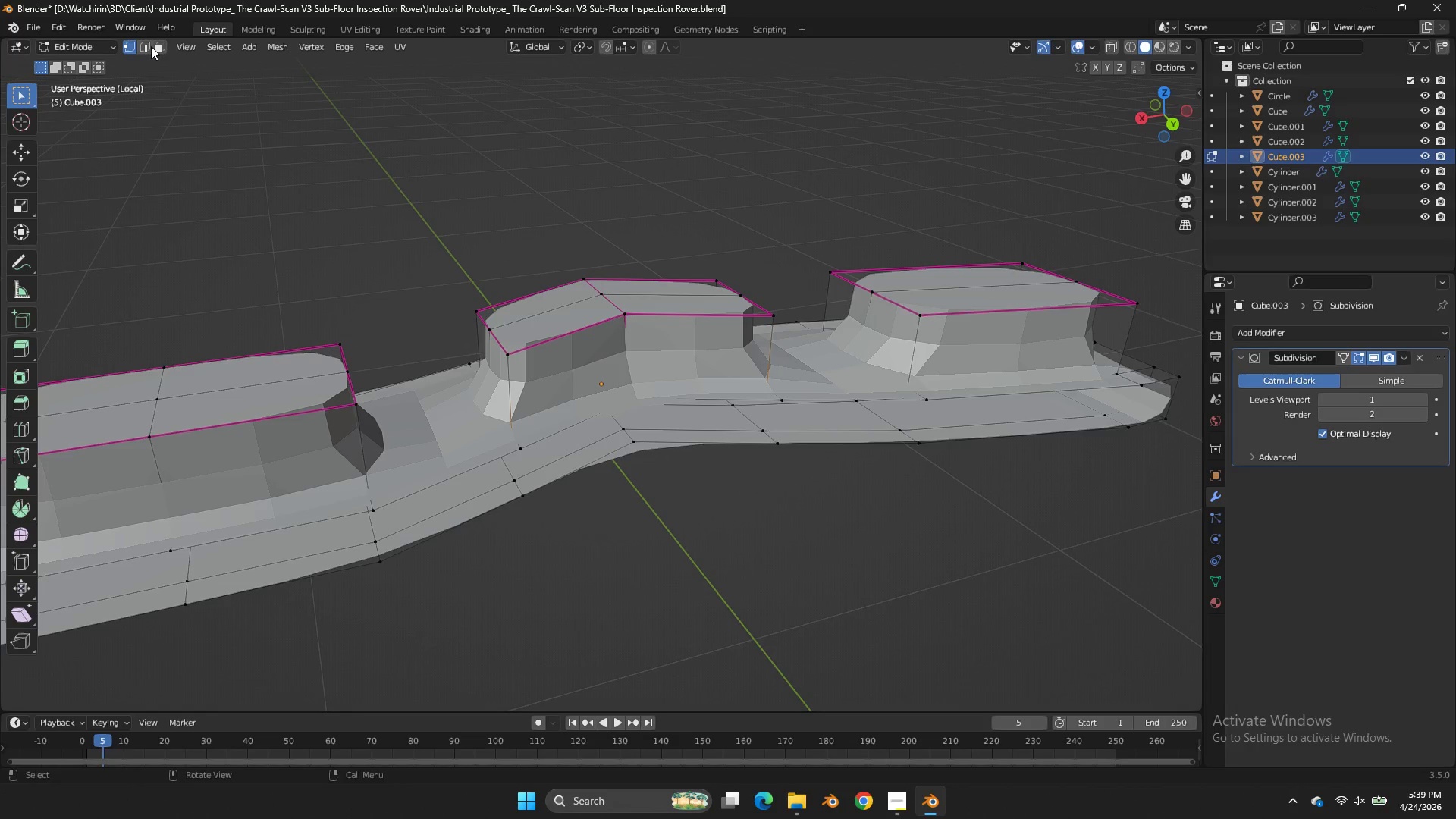 
left_click([151, 46])
 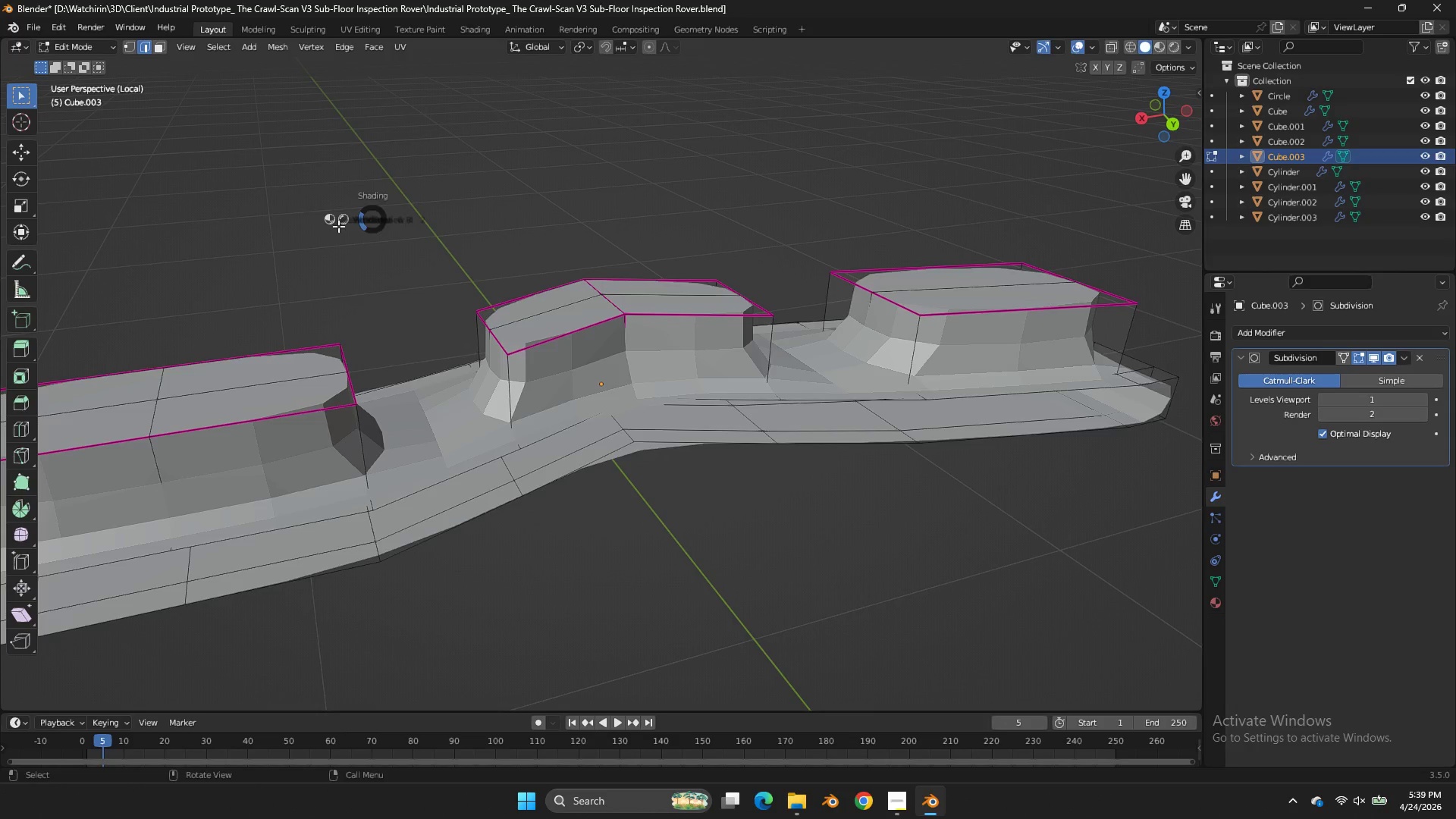 
key(Z)
 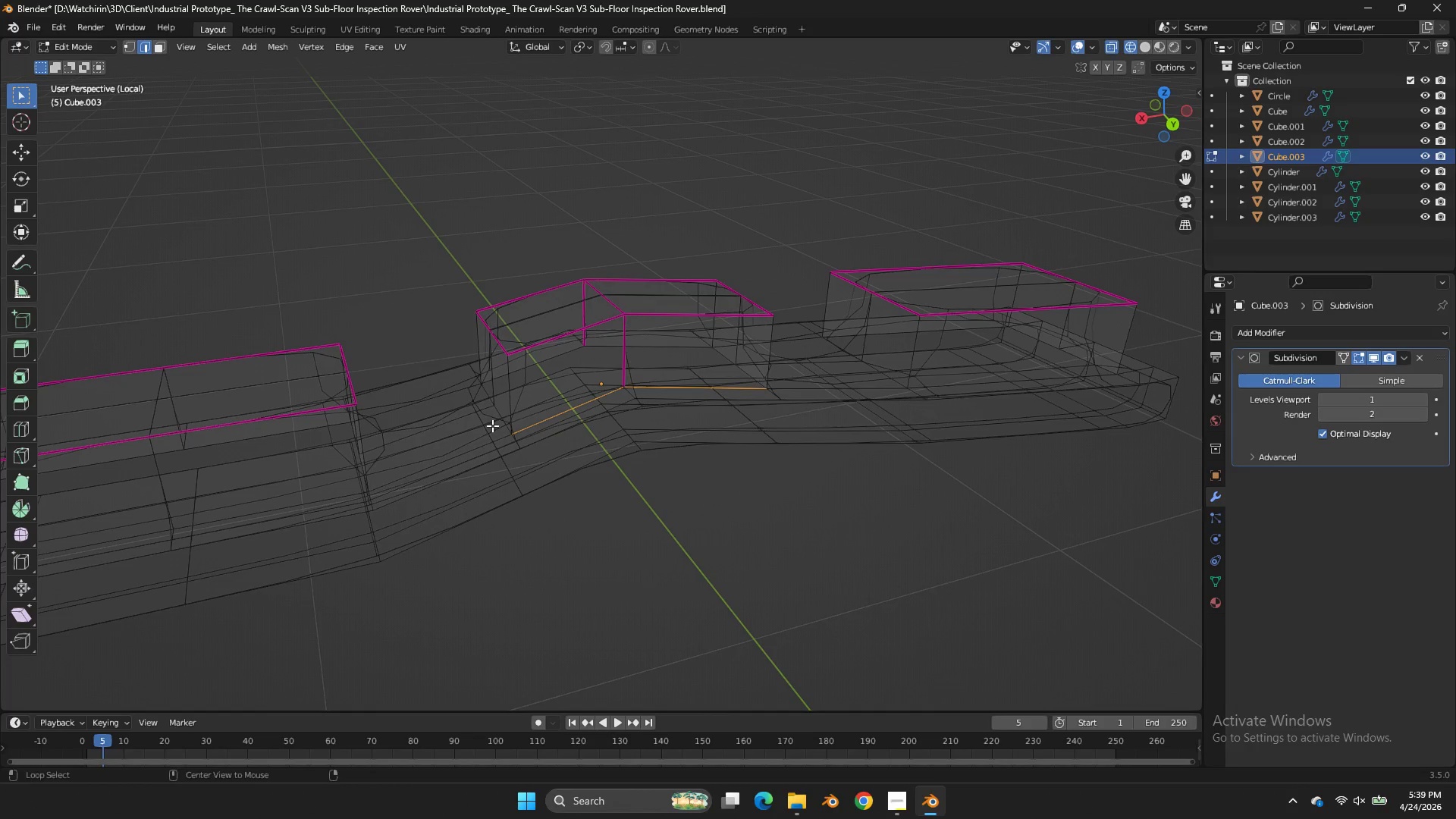 
hold_key(key=AltLeft, duration=2.12)
hold_key(key=ShiftLeft, duration=1.42)
left_click([494, 399])
 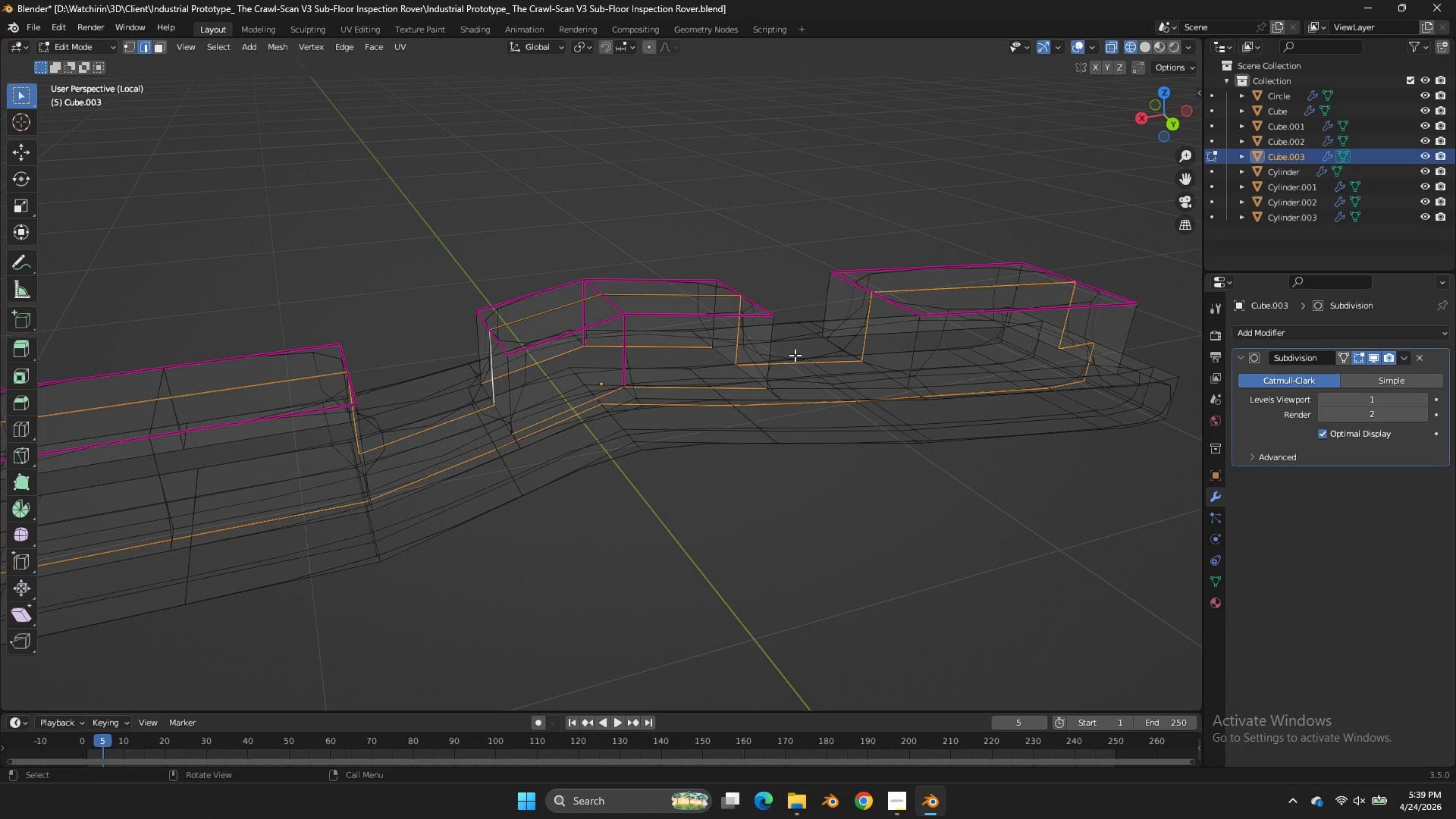 
key(Control+ControlLeft)
 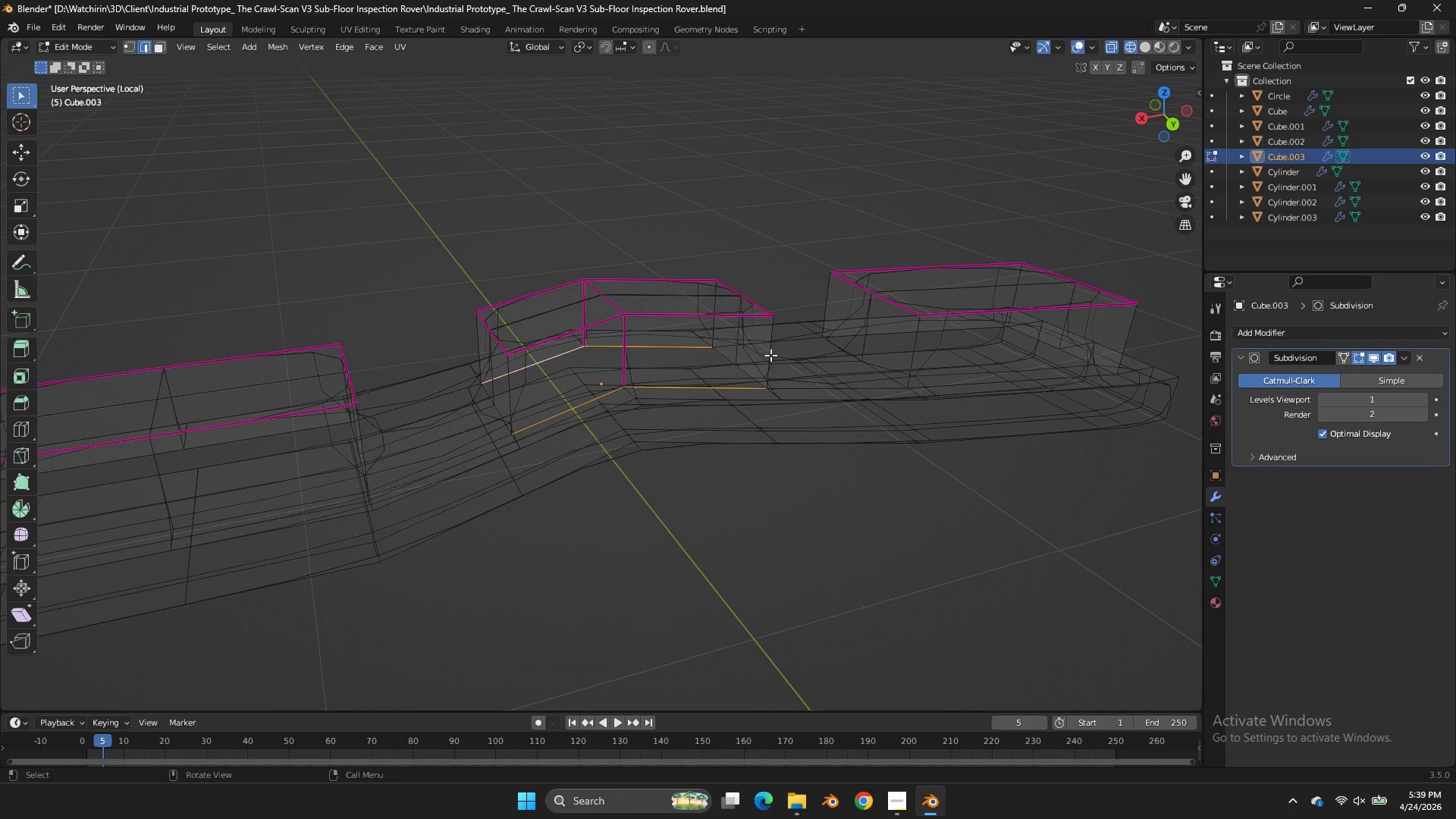 
key(Control+Z)
 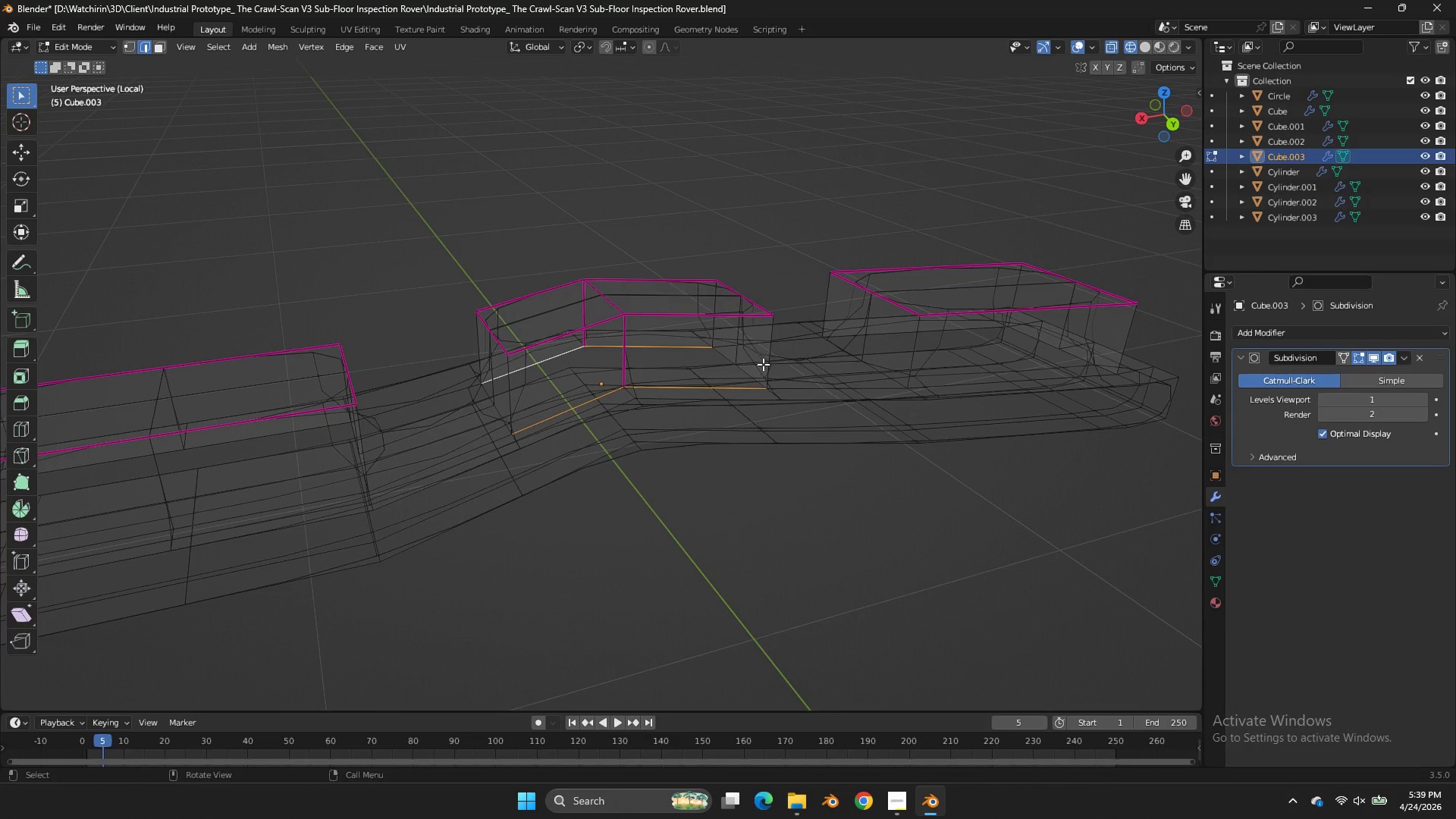 
hold_key(key=ShiftLeft, duration=3.94)
double_click([729, 356])
 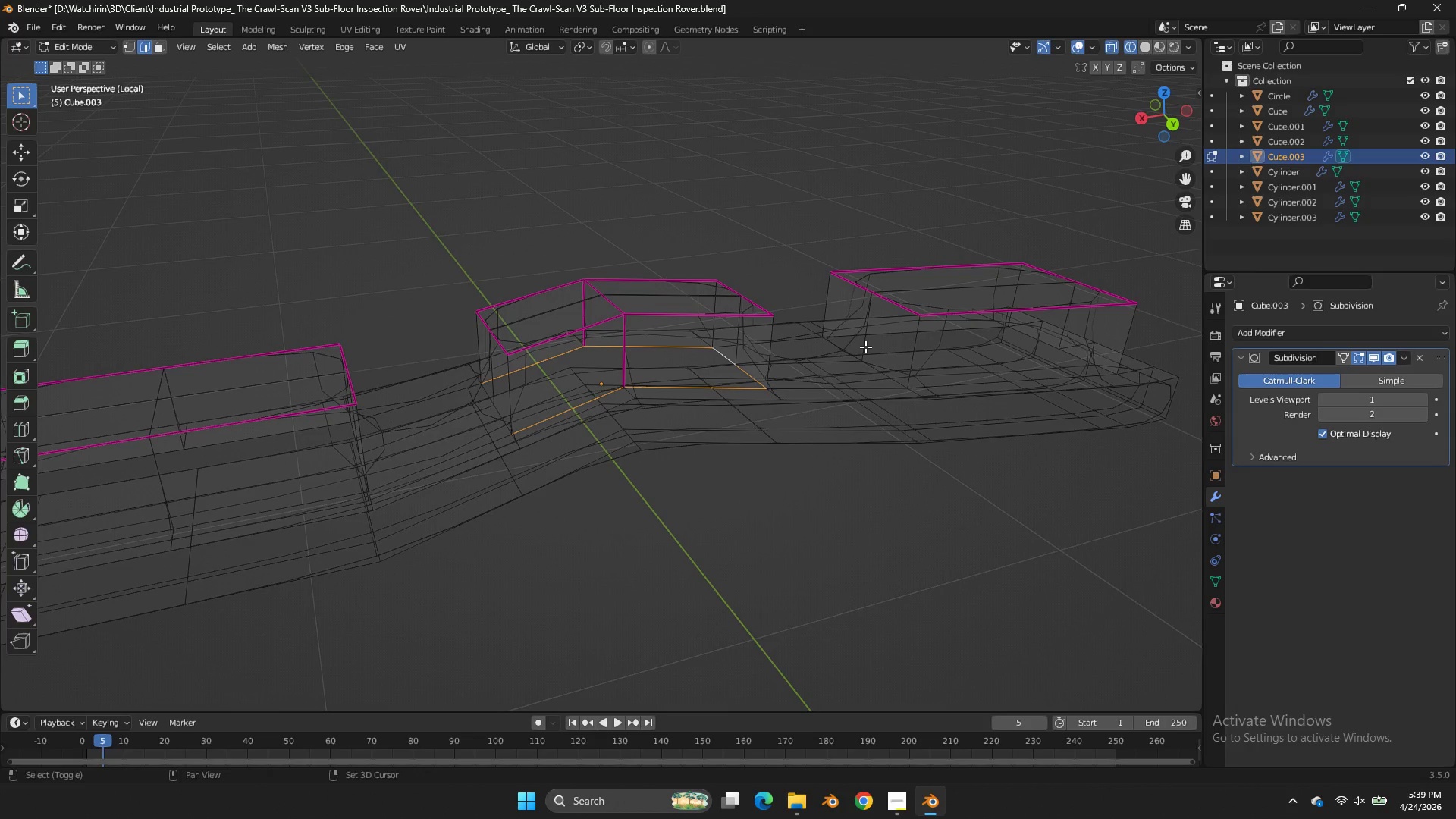 
hold_key(key=AltLeft, duration=2.41)
left_click([849, 346])
 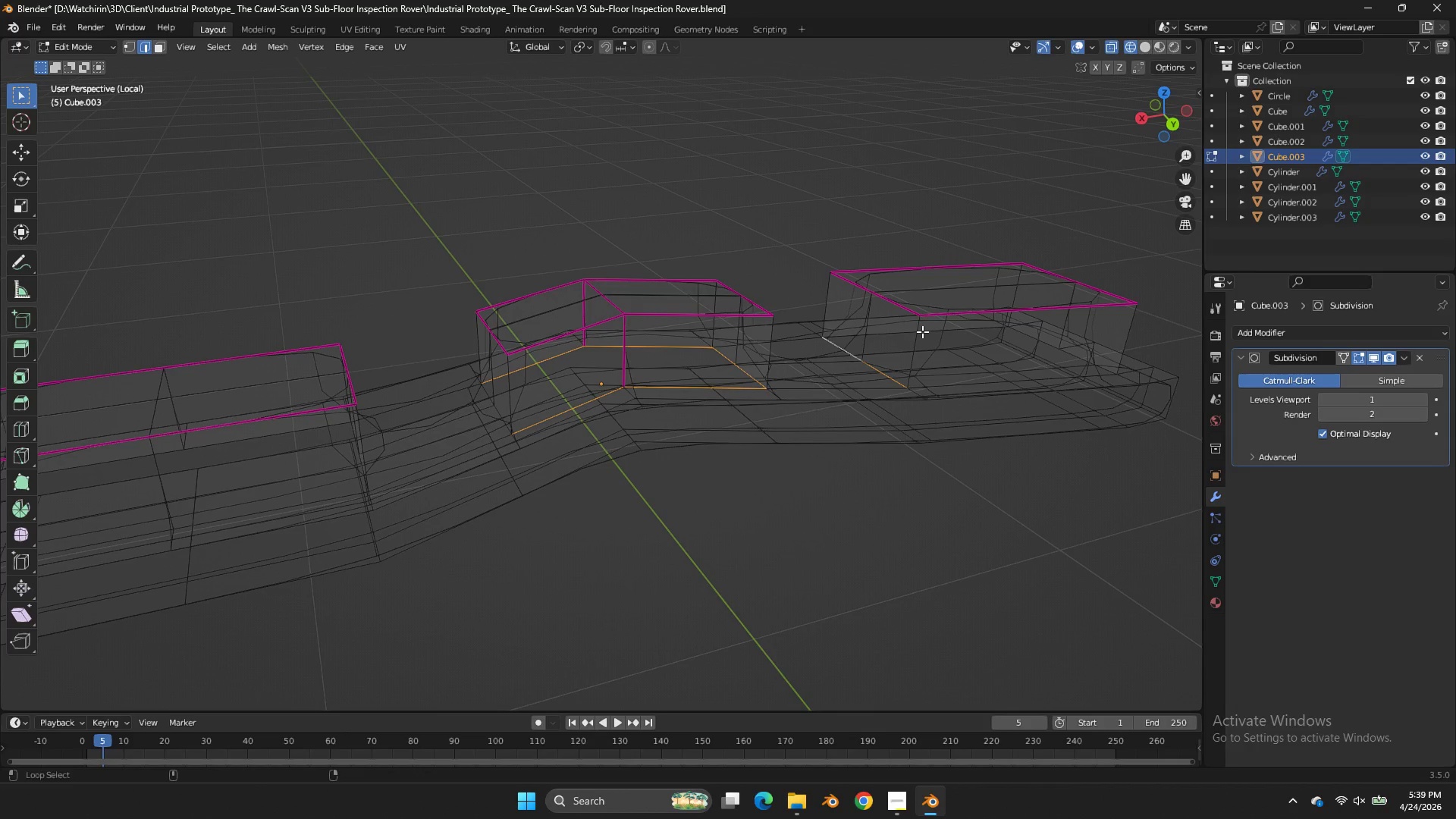 
left_click([922, 331])
 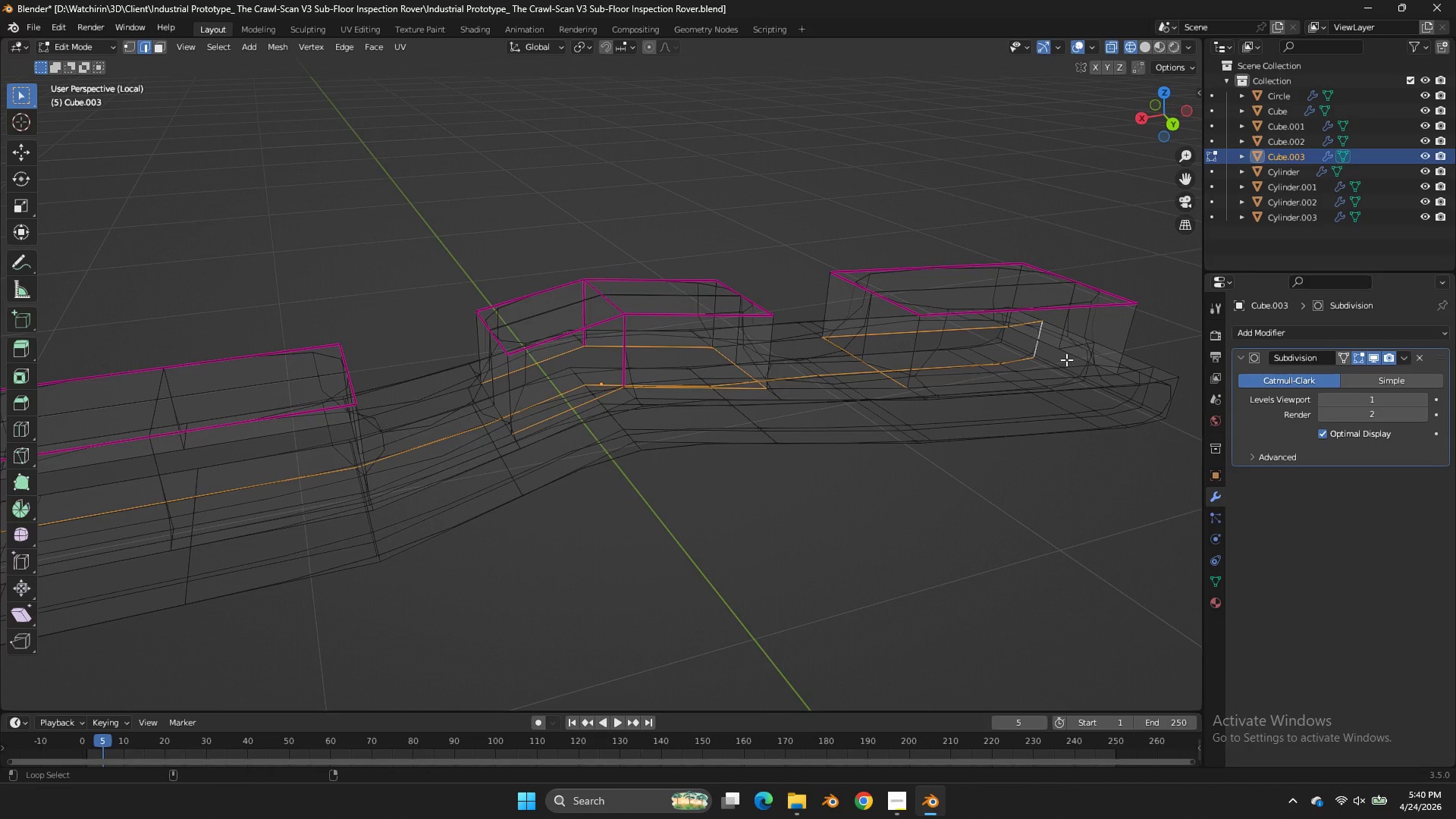 
key(Control+ControlLeft)
 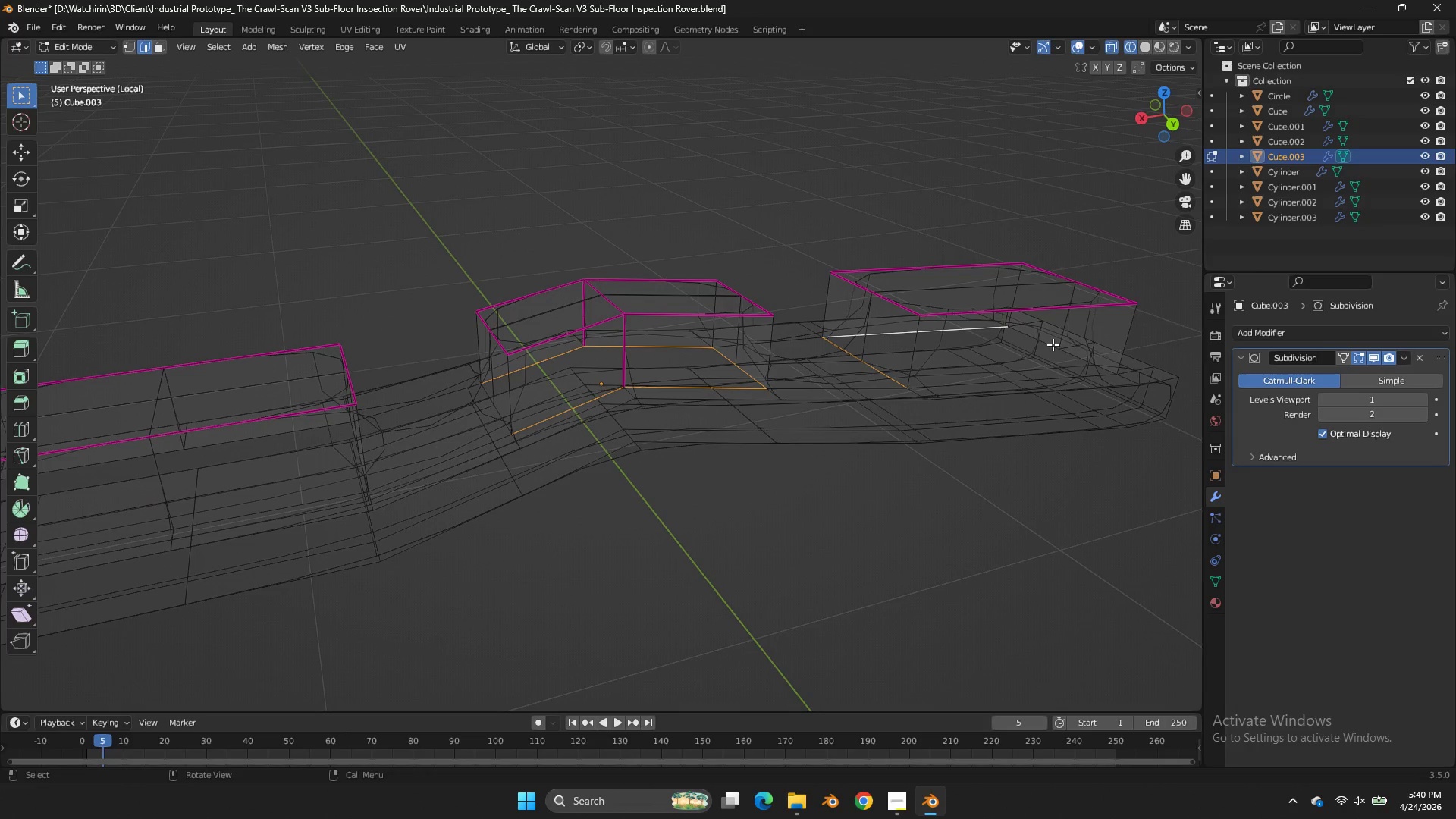 
key(Control+Z)
 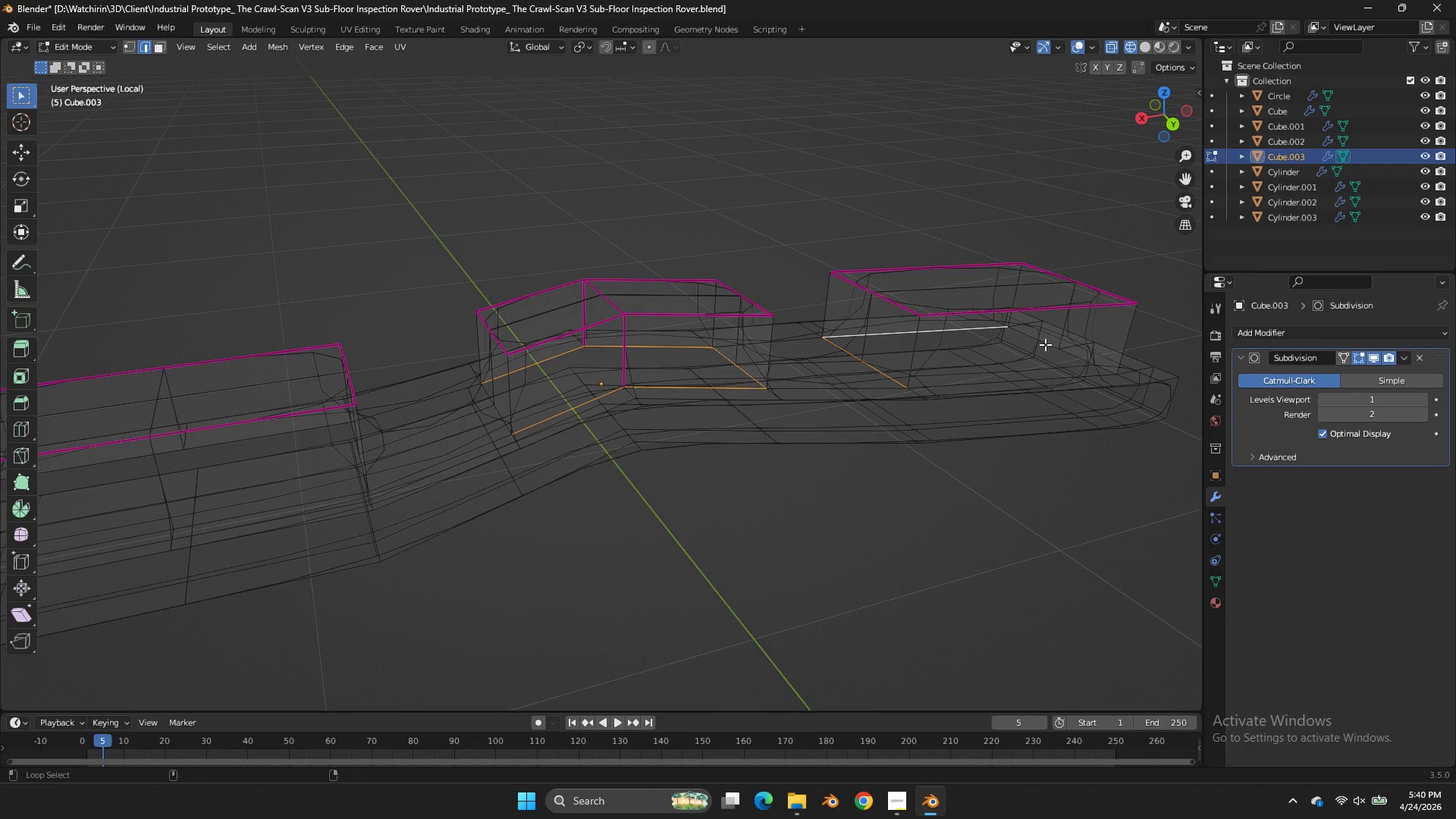 
hold_key(key=ShiftLeft, duration=0.31)
hold_key(key=AltLeft, duration=0.31)
left_click([1045, 344])
 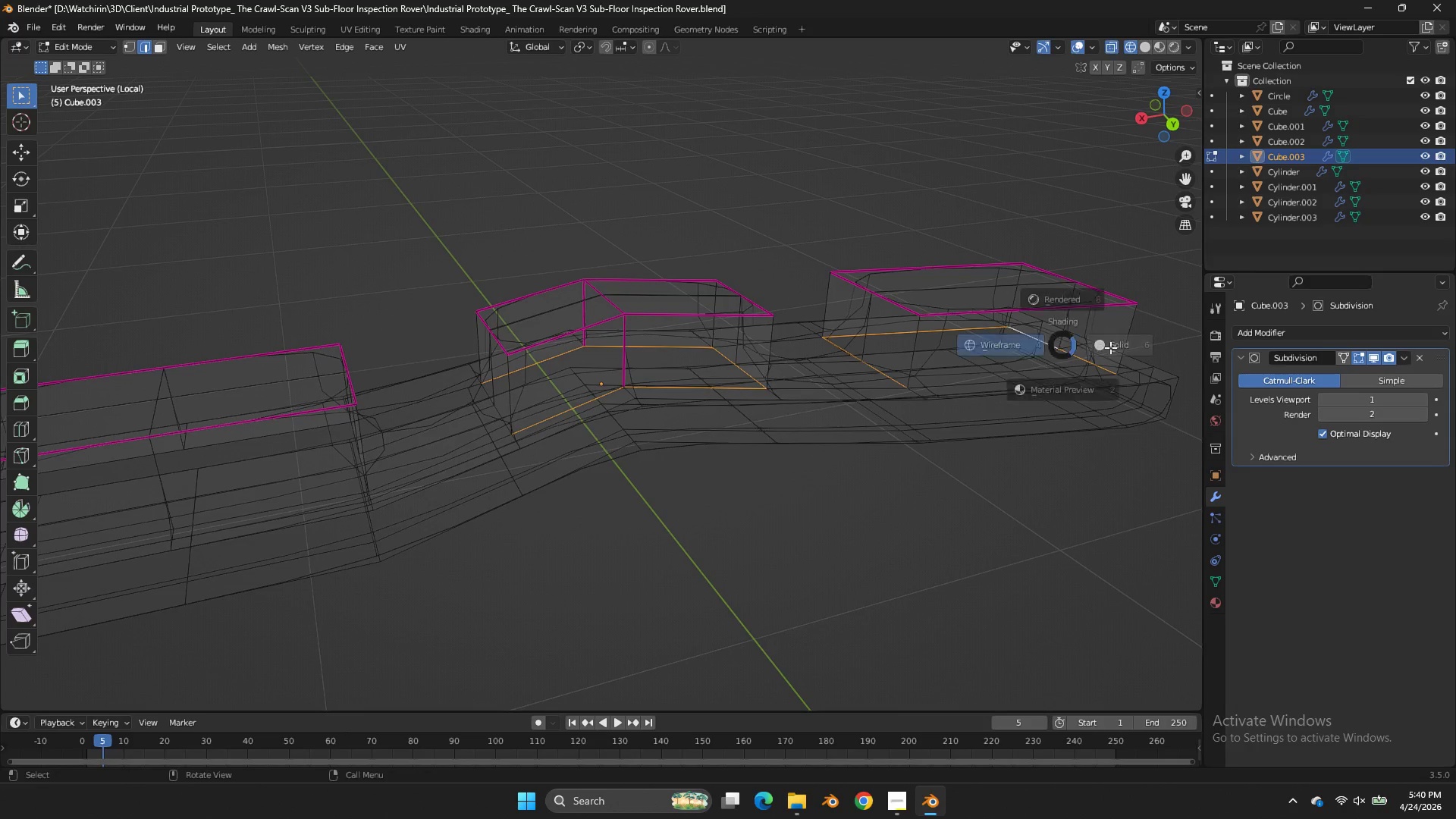 
key(Z)
 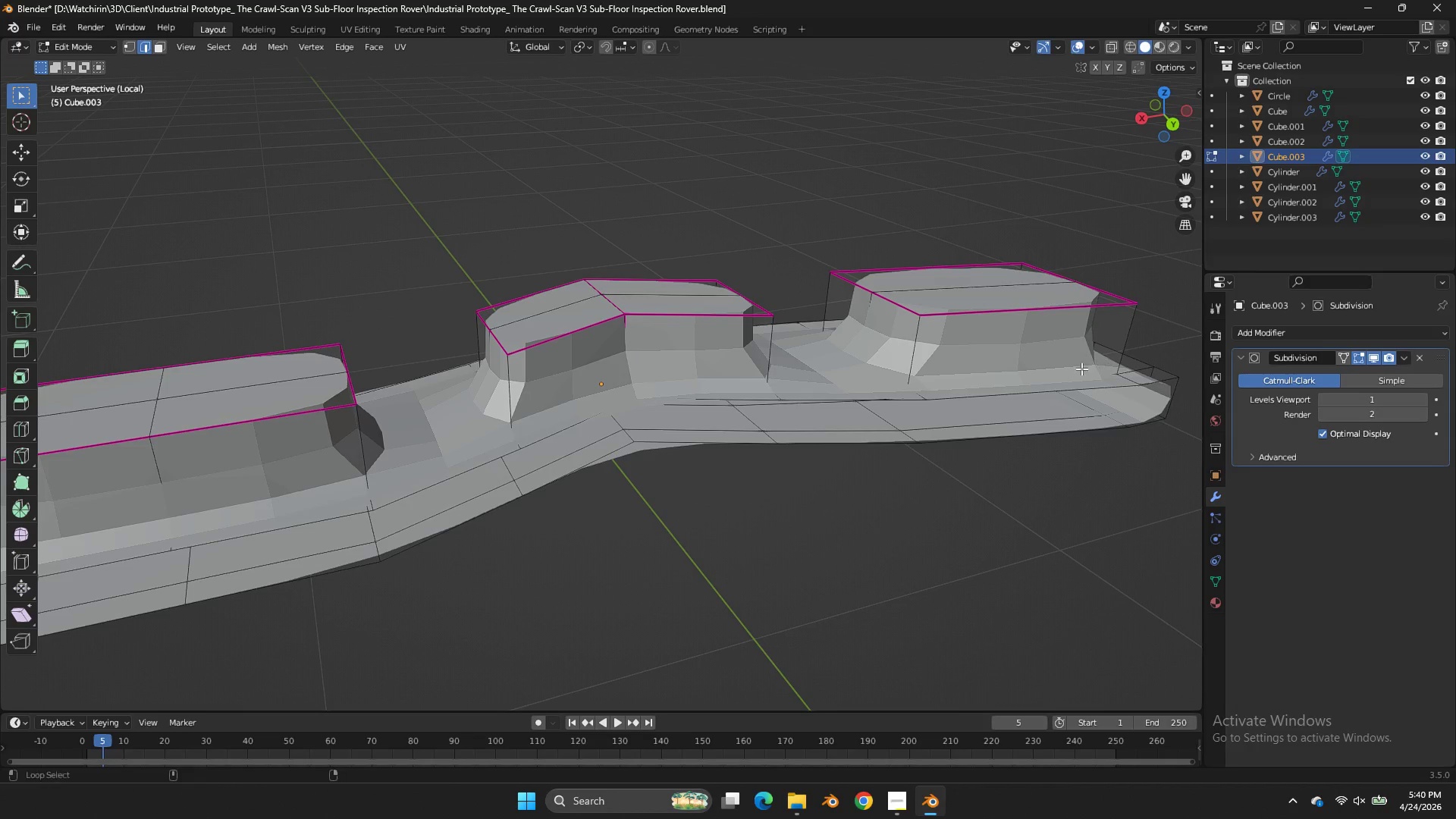 
hold_key(key=AltLeft, duration=0.66)
left_click([1064, 374])
 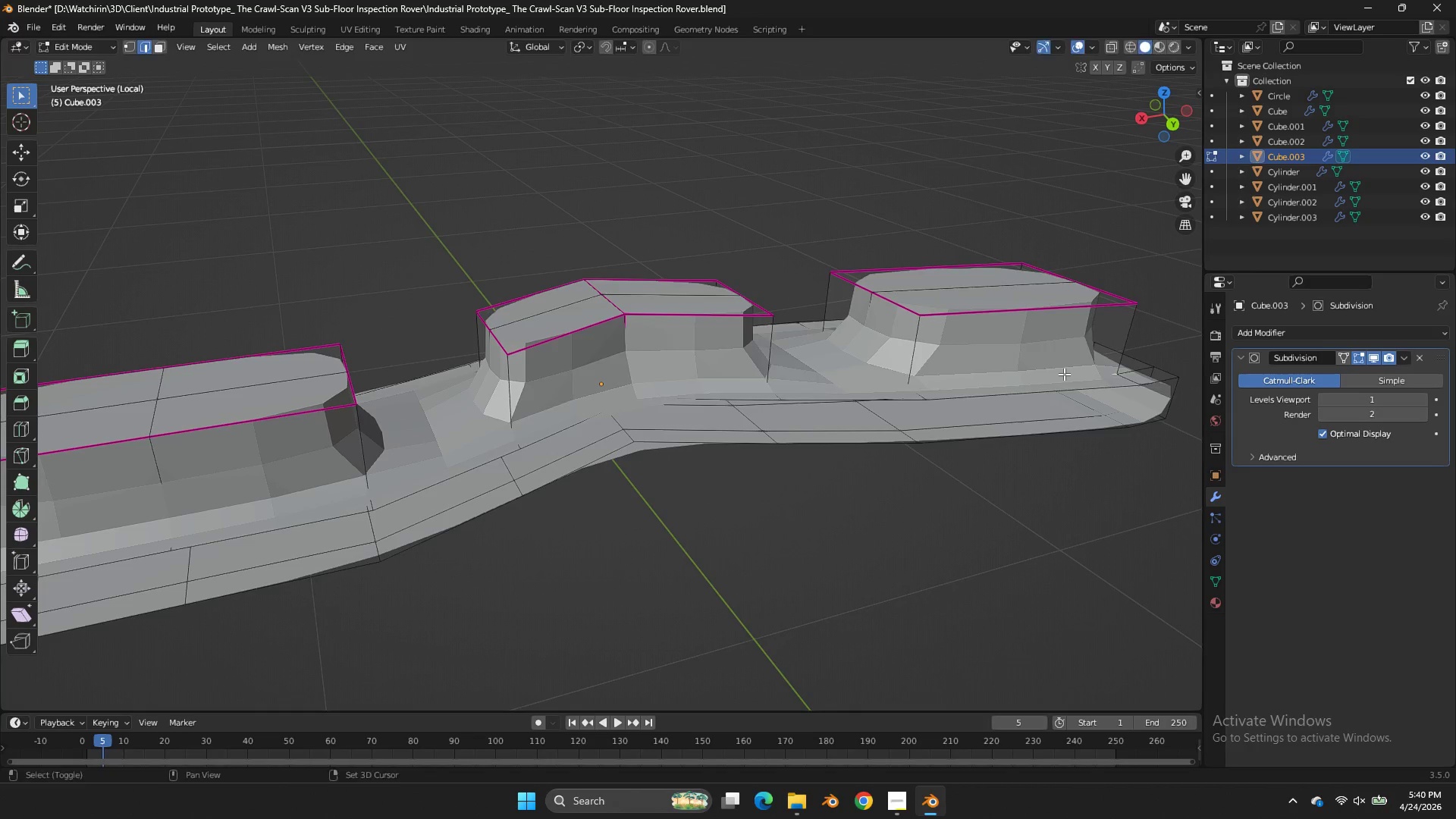 
key(Shift+E)
 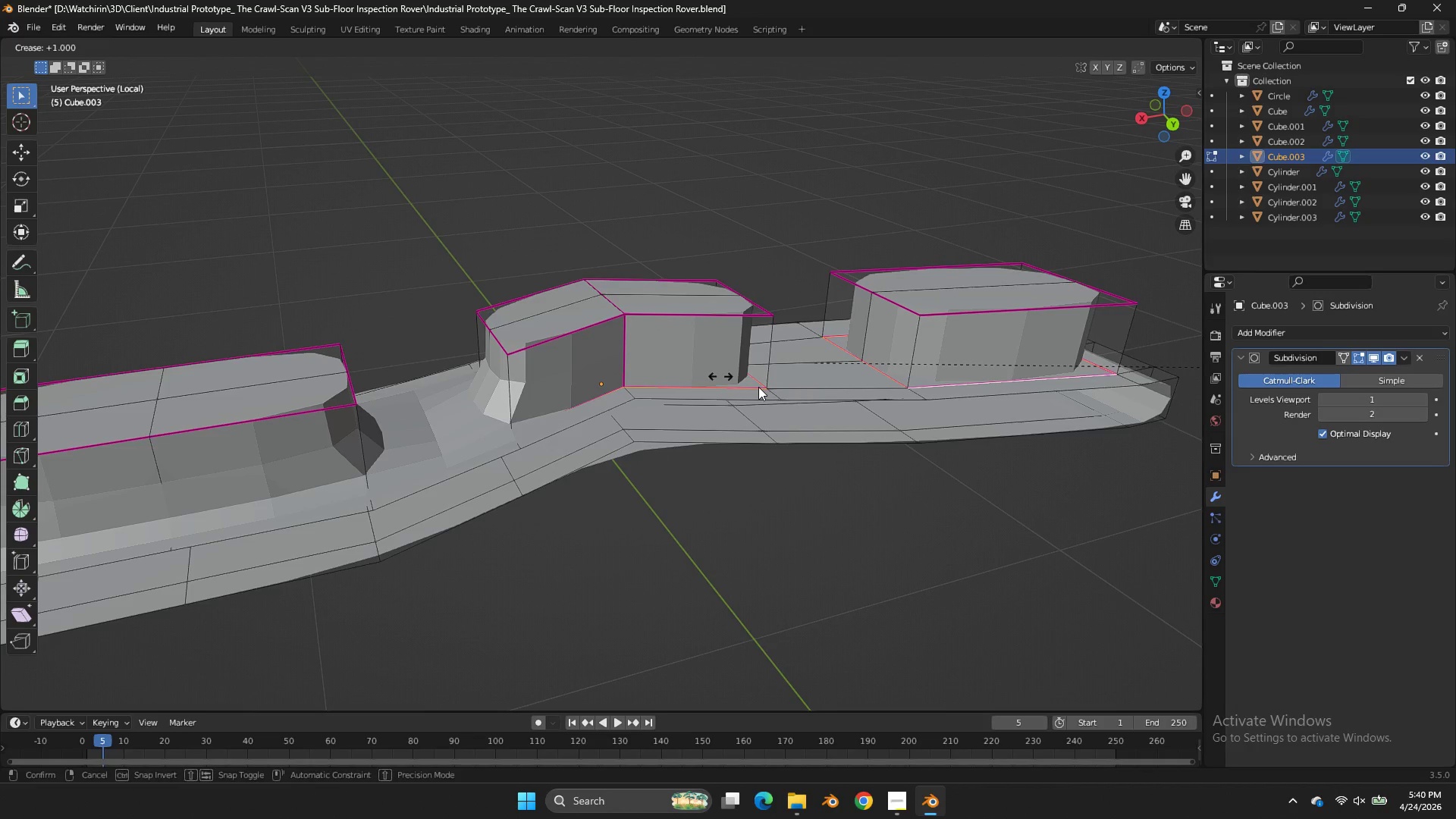 
left_click_drag(start_coordinate=[761, 388], to_coordinate=[795, 393])
 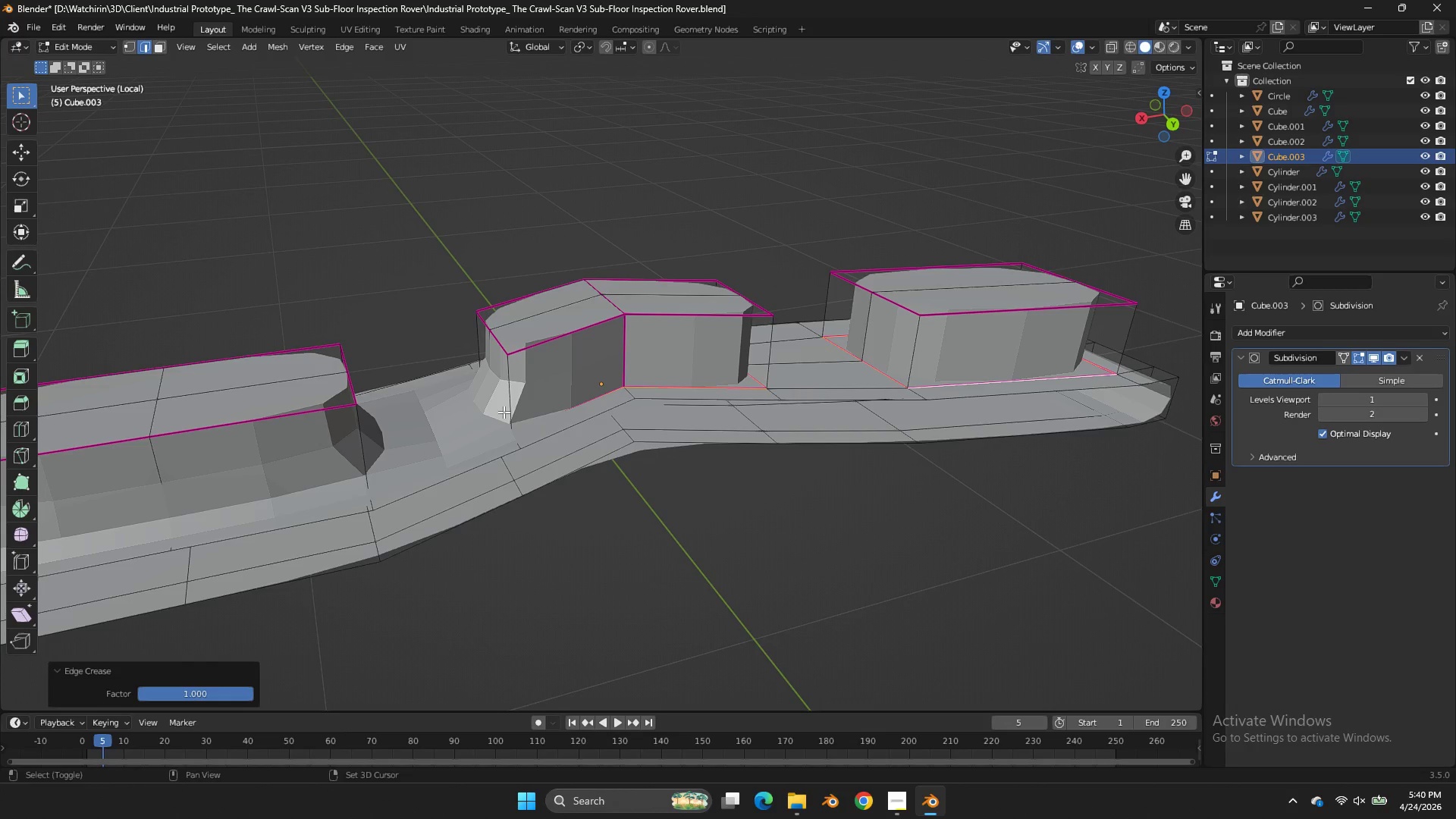 
hold_key(key=ShiftLeft, duration=0.55)
left_click([486, 423])
 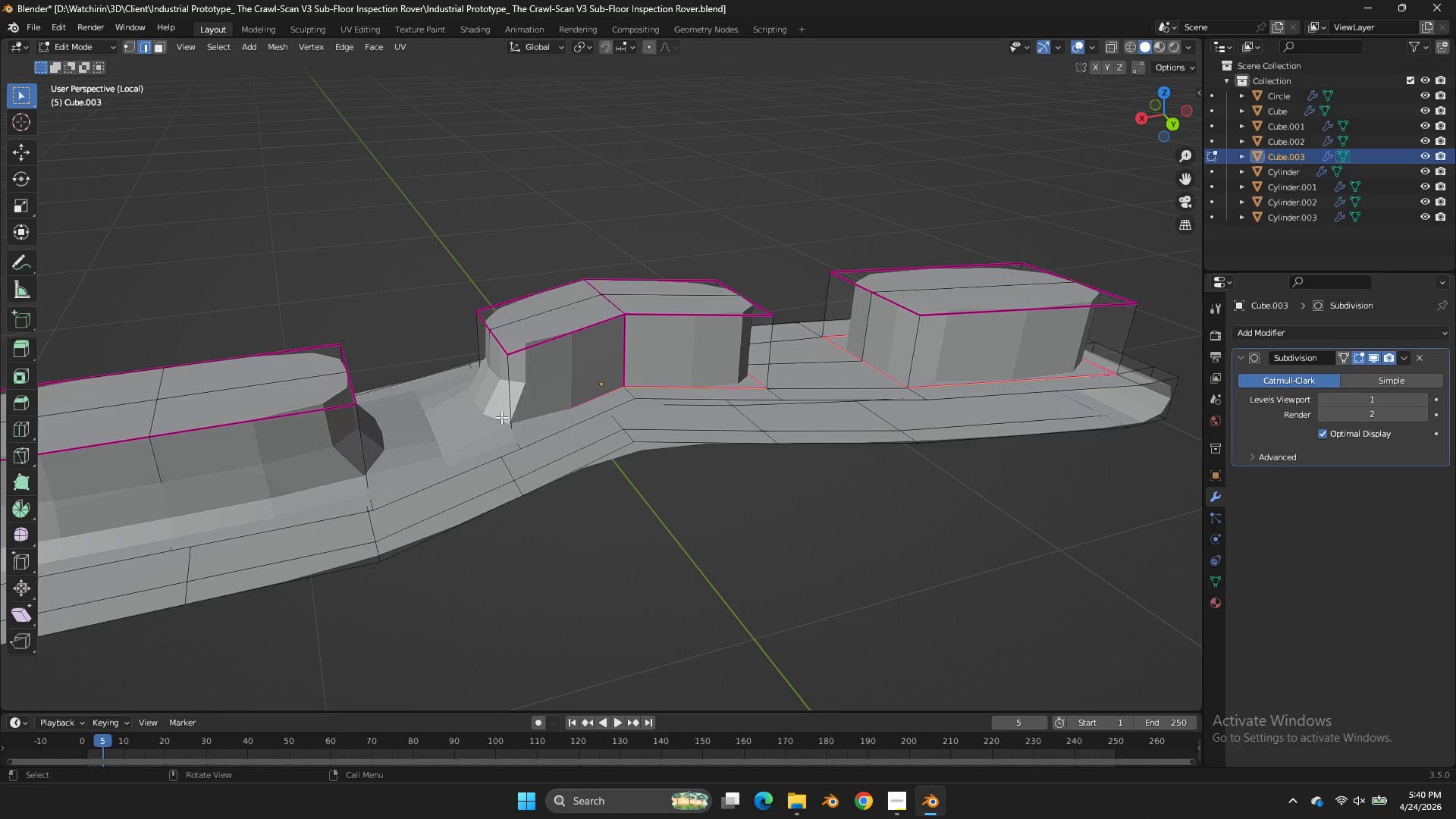 
key(Z)
 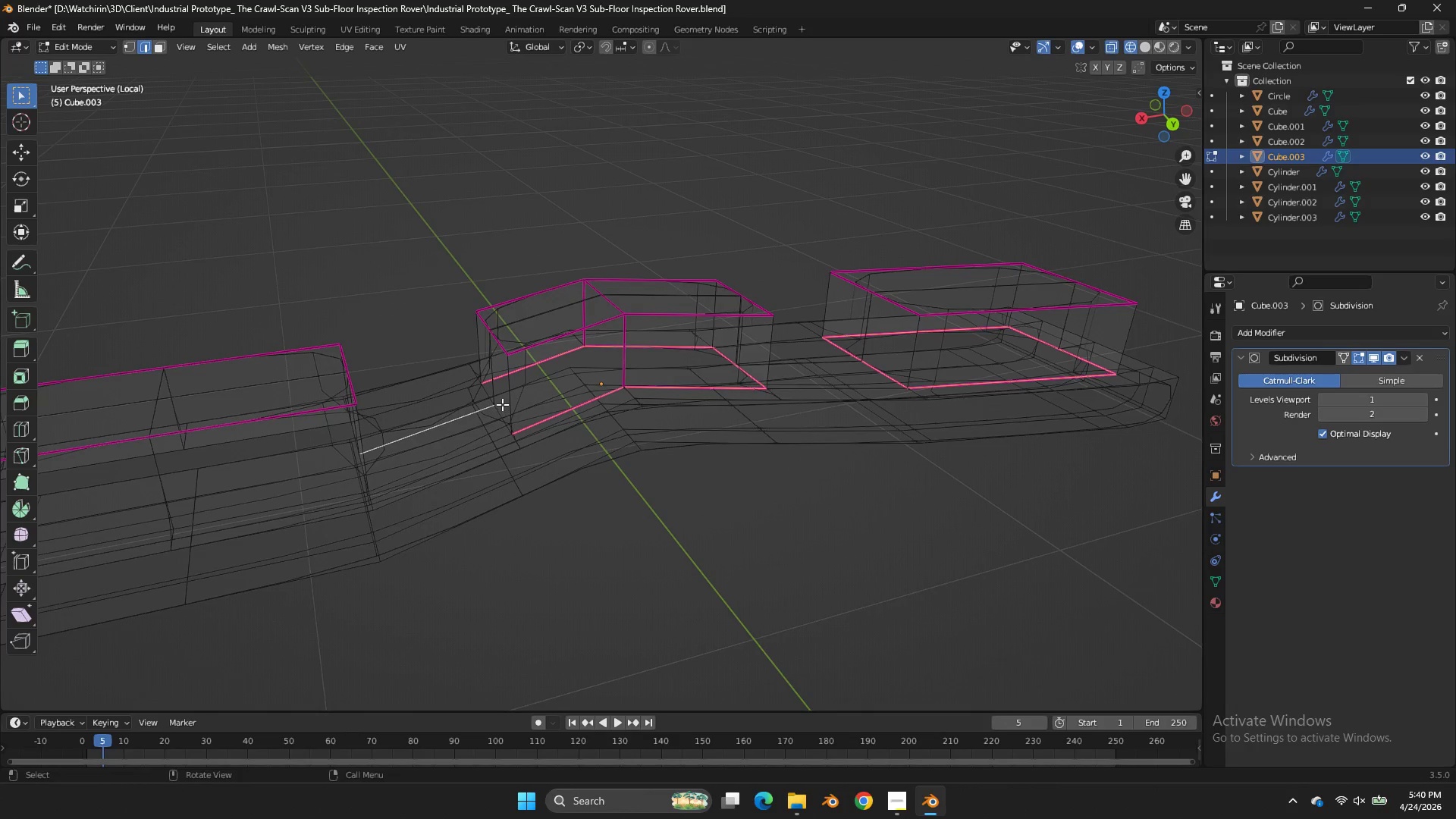 
key(Shift+ShiftLeft)
 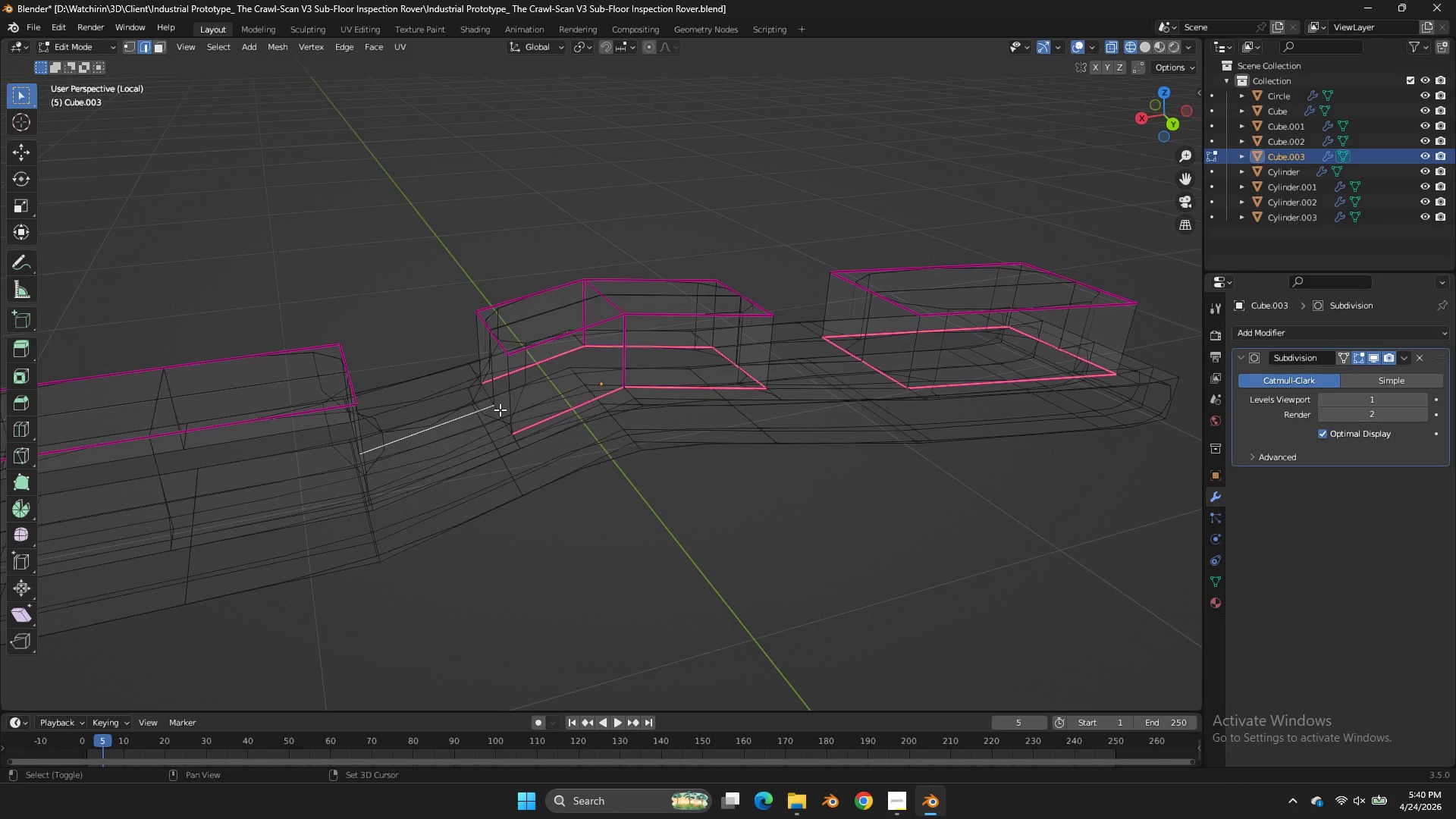 
hold_key(key=ShiftLeft, duration=0.53)
double_click([490, 395])
 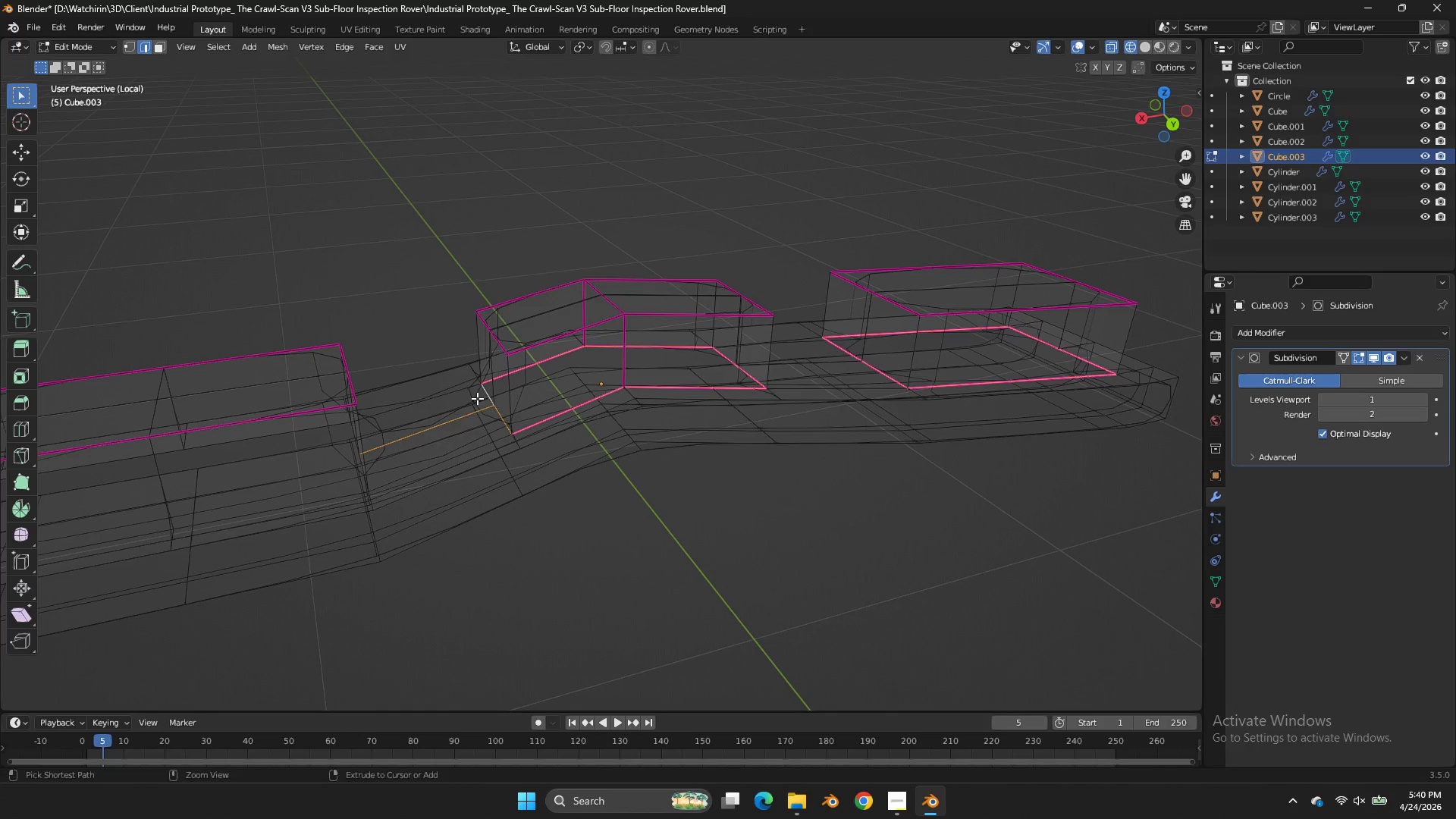 
key(Control+ControlLeft)
 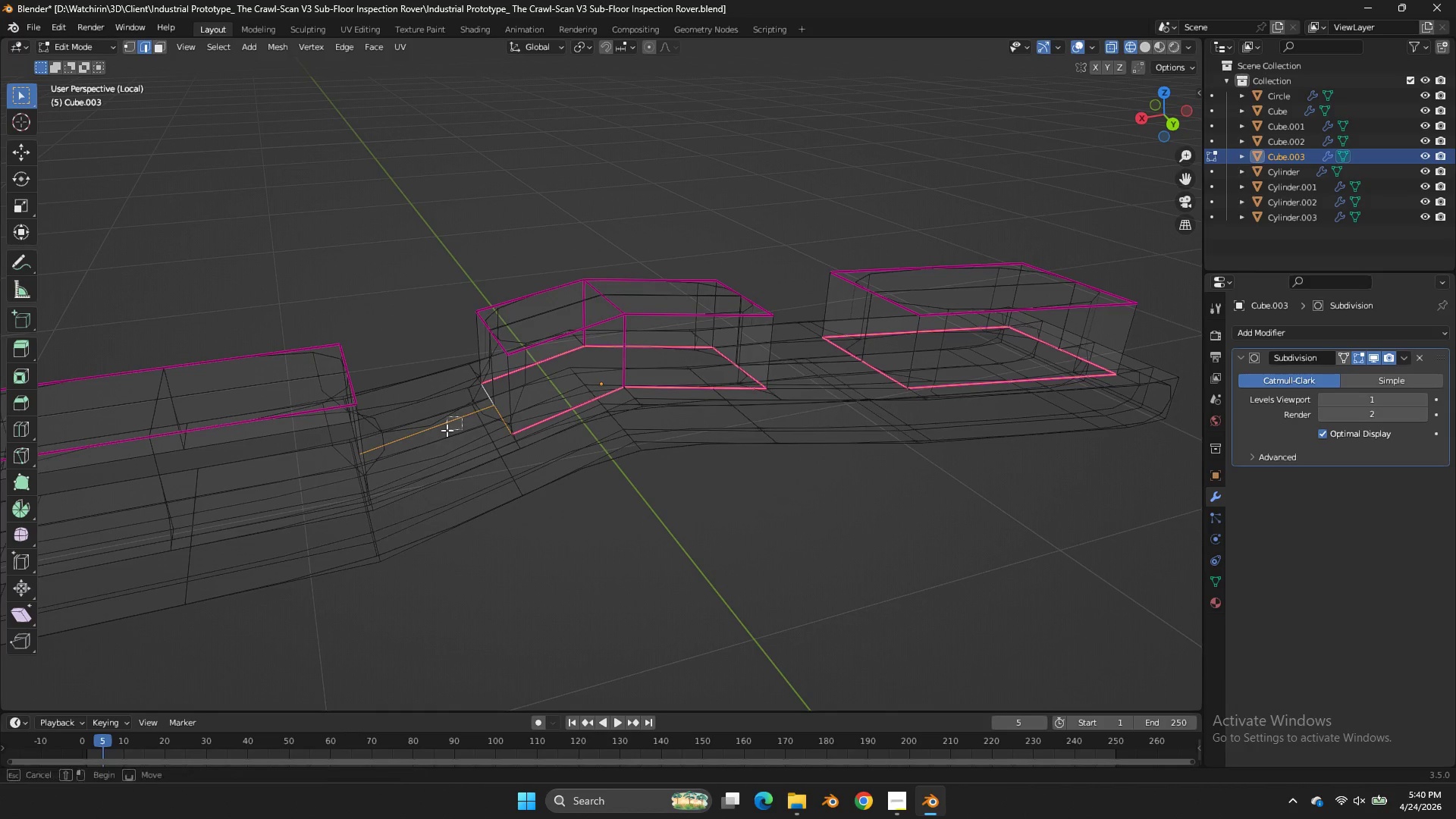 
left_click_drag(start_coordinate=[462, 416], to_coordinate=[444, 432])
 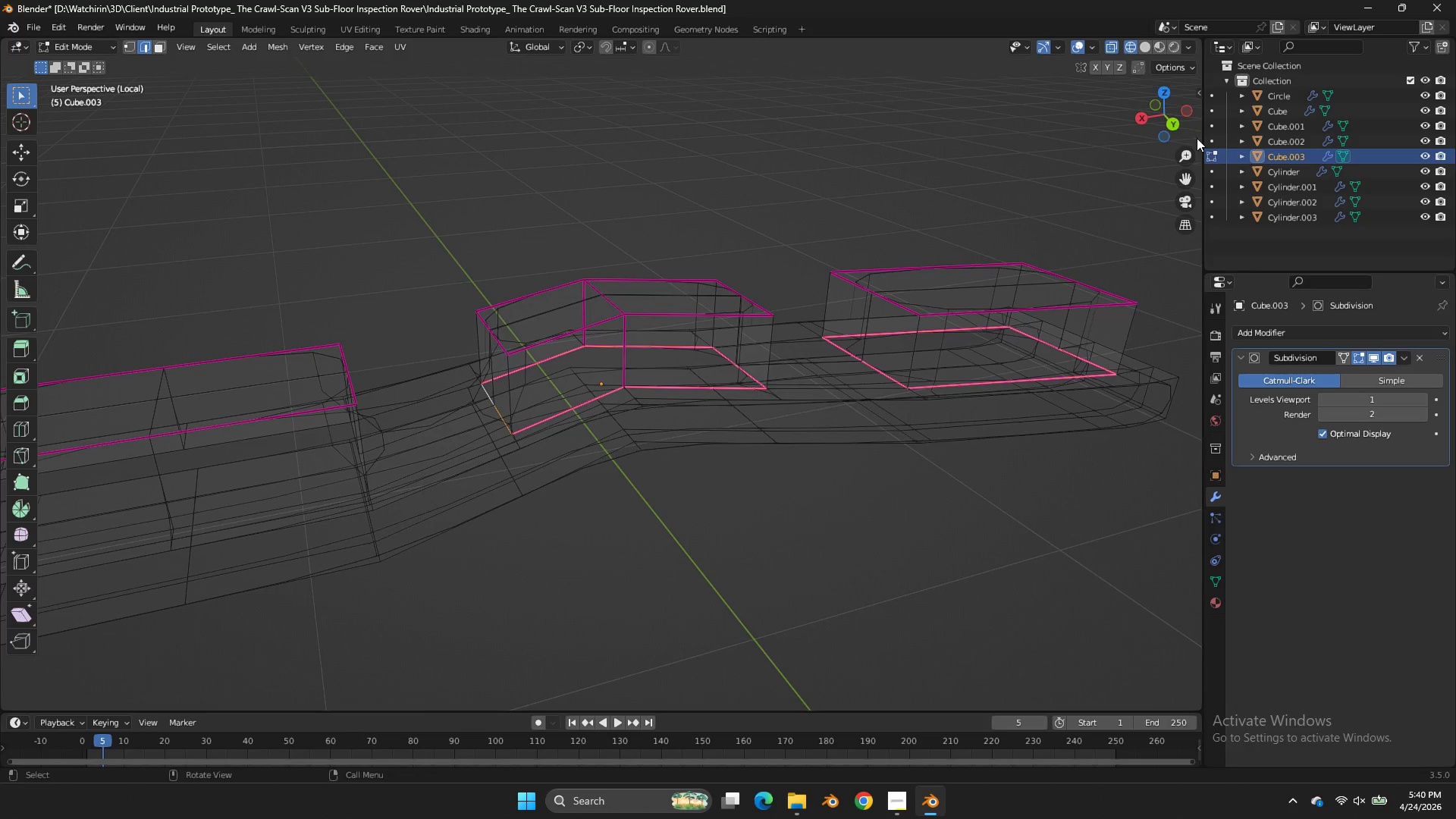 
left_click_drag(start_coordinate=[1175, 121], to_coordinate=[64, 90])
 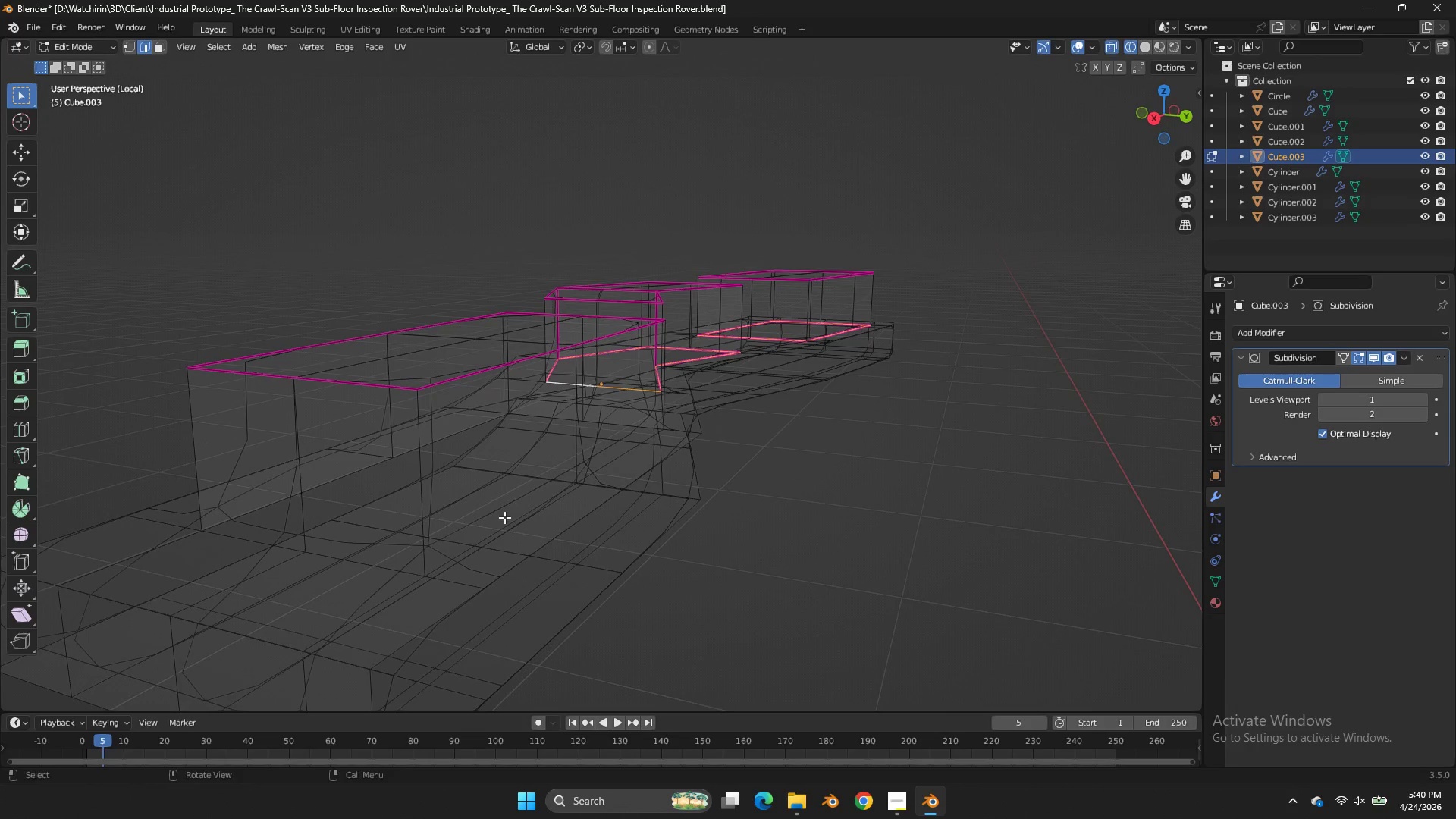 
hold_key(key=AltLeft, duration=2.45)
hold_key(key=ShiftLeft, duration=2.42)
left_click([508, 527])
 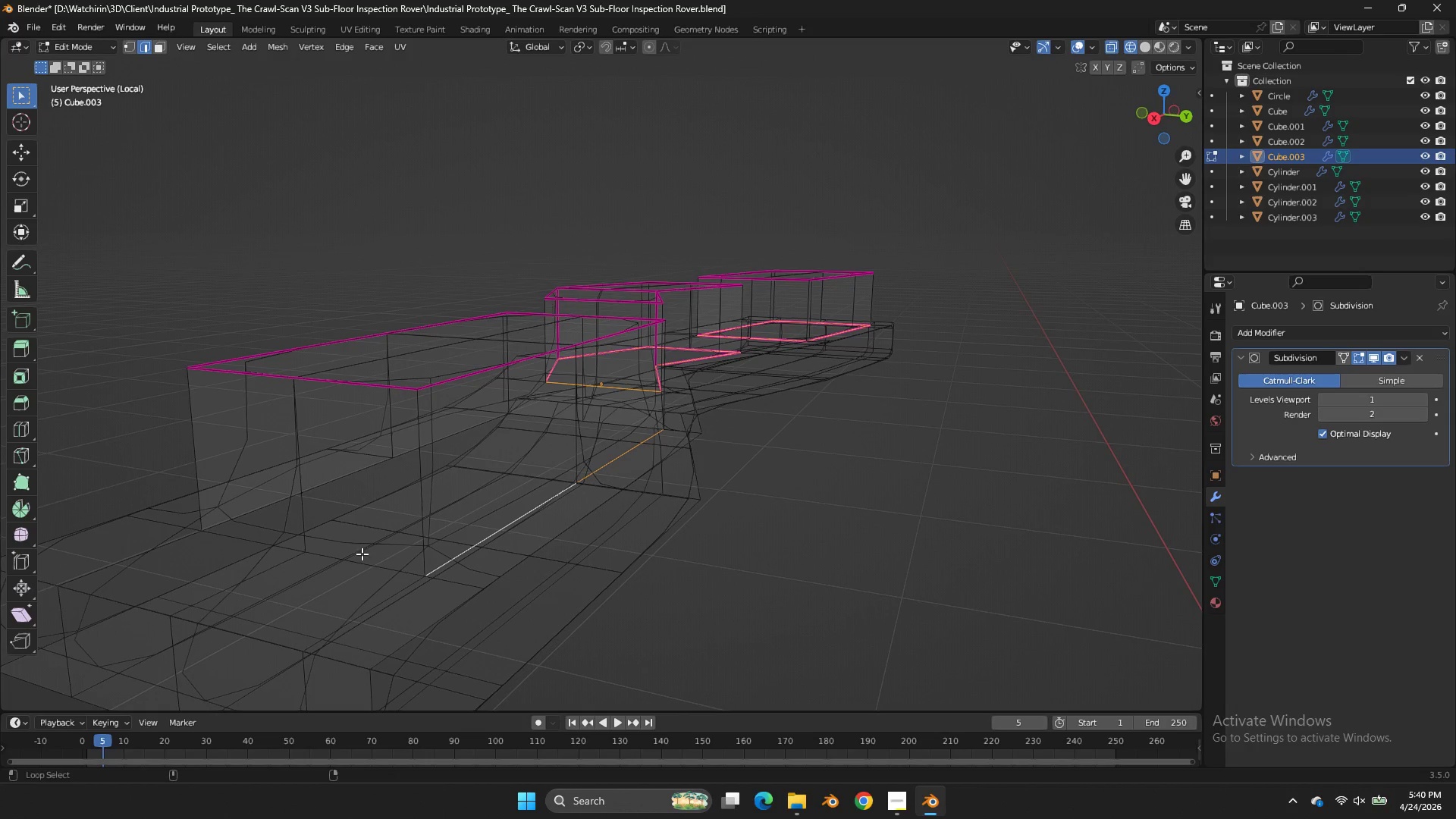 
left_click_drag(start_coordinate=[357, 544], to_coordinate=[356, 550])
 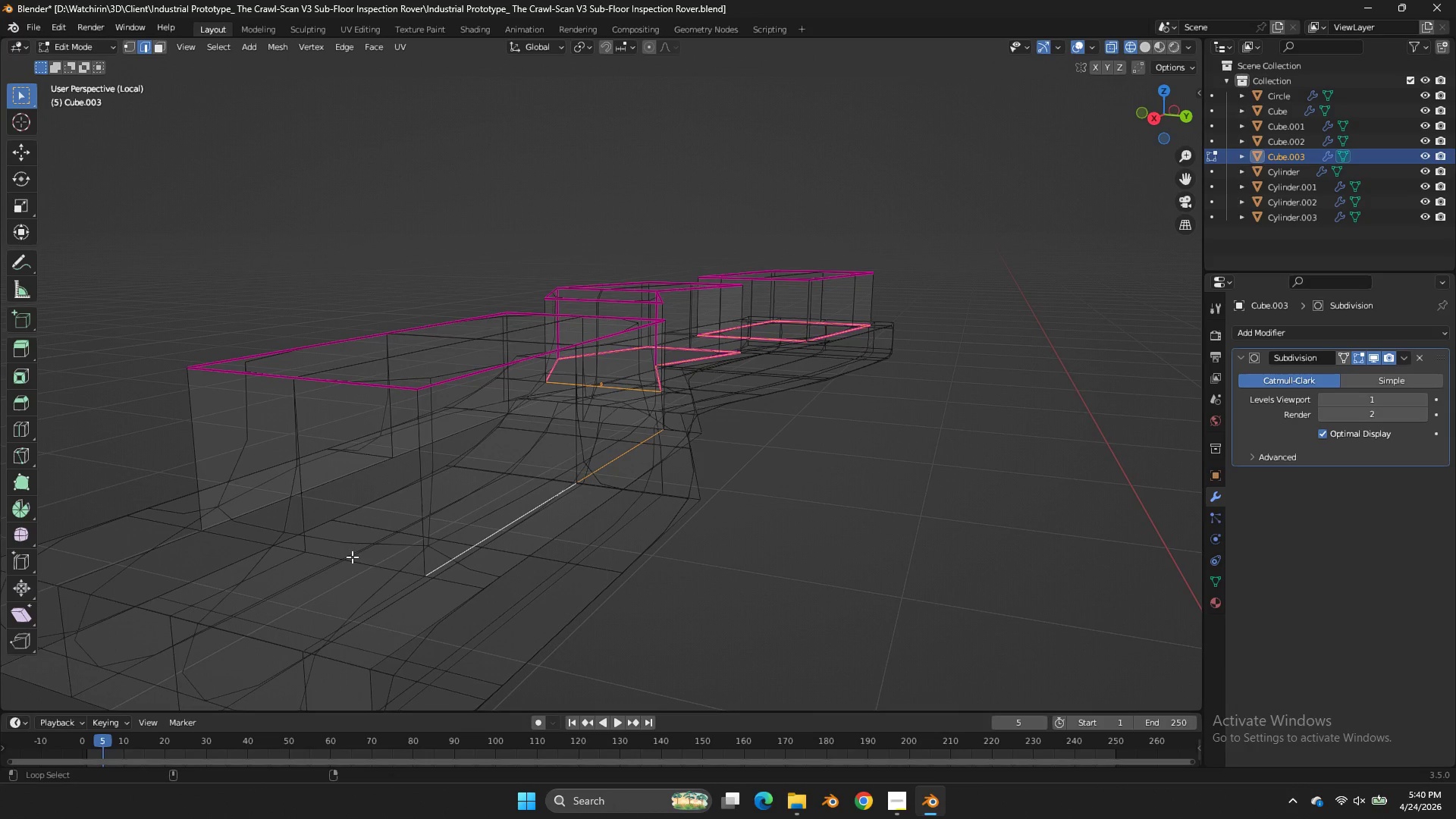 
double_click([352, 557])
 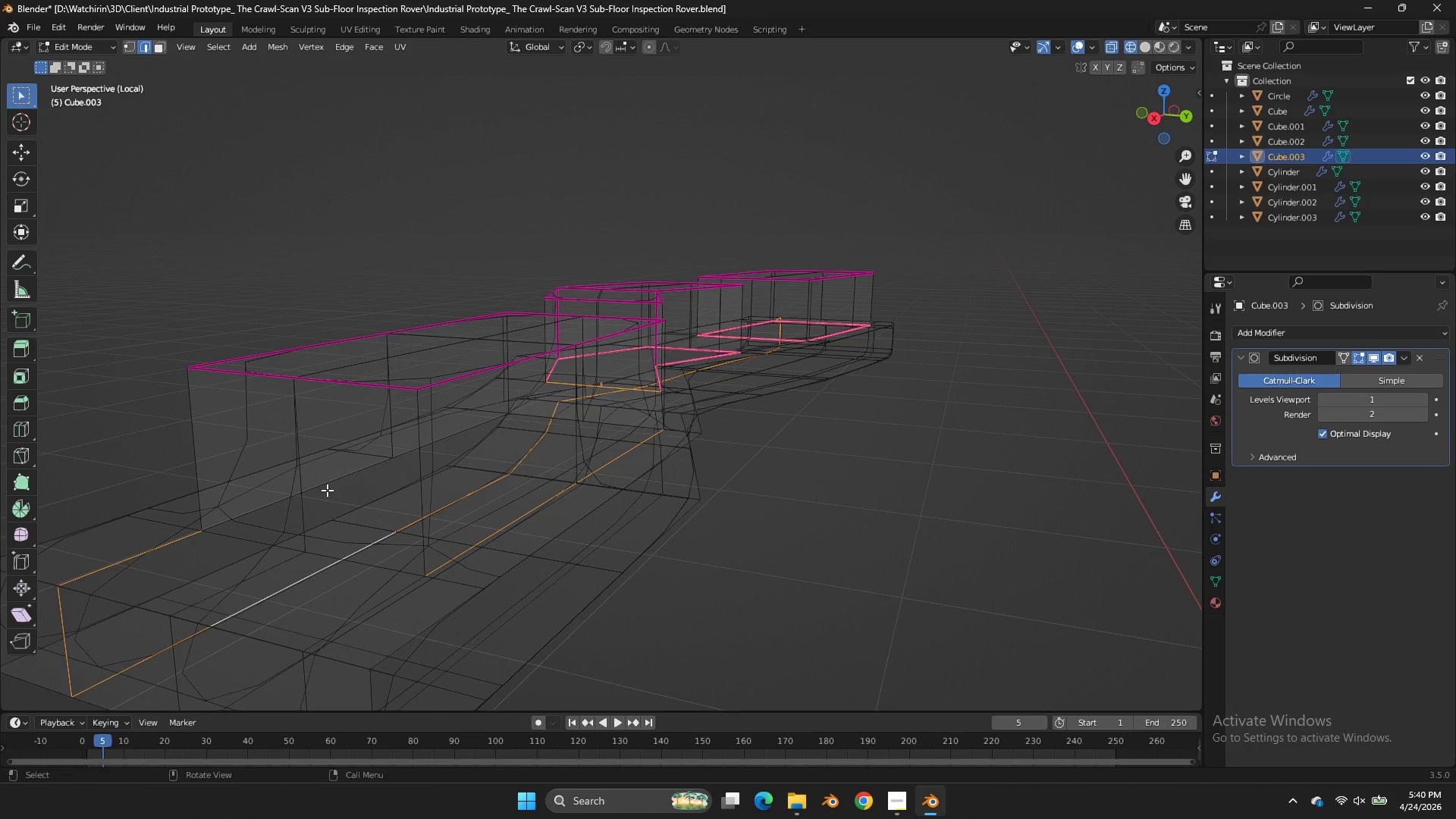 
key(Control+ControlLeft)
 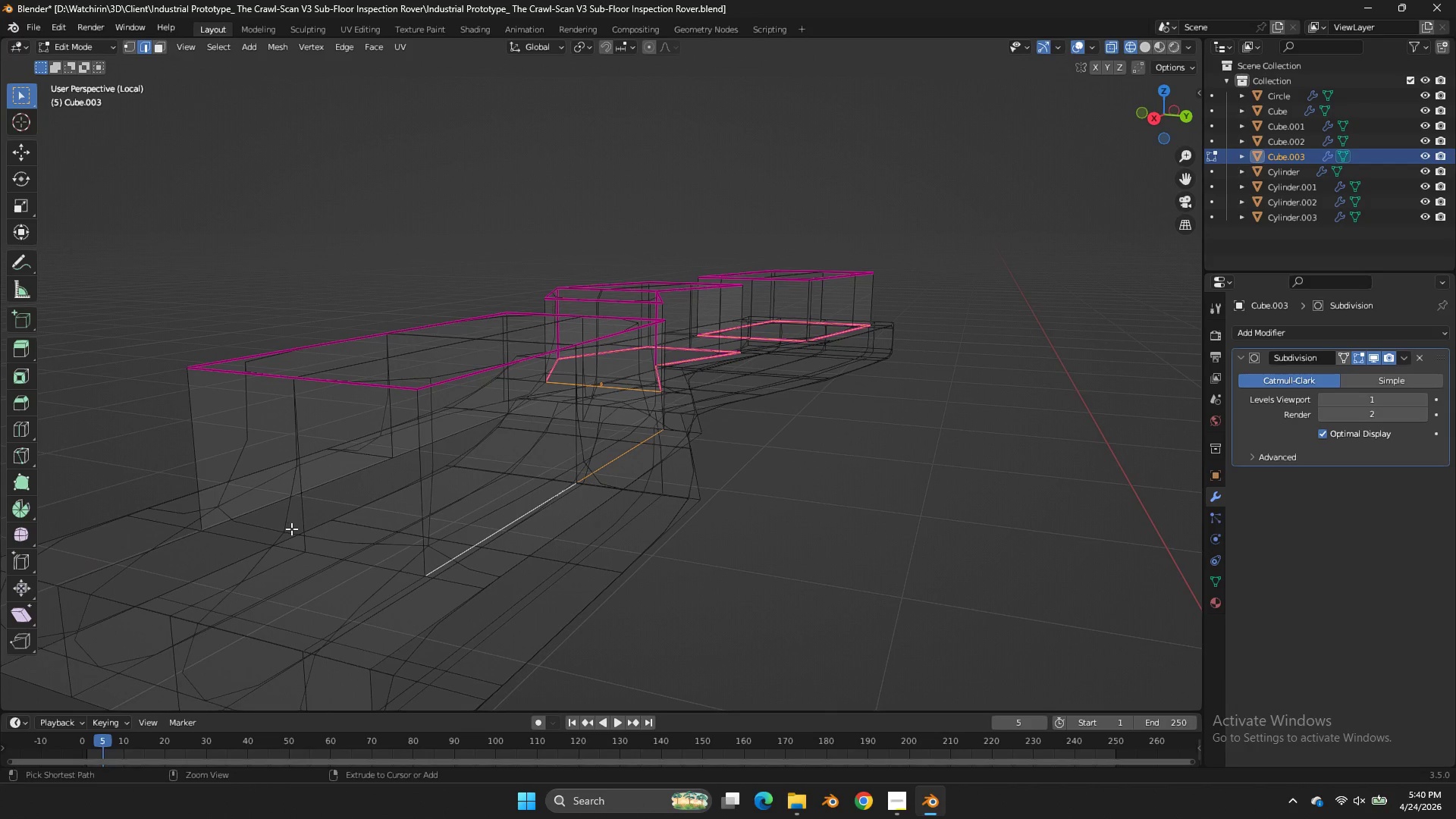 
key(Control+Z)
 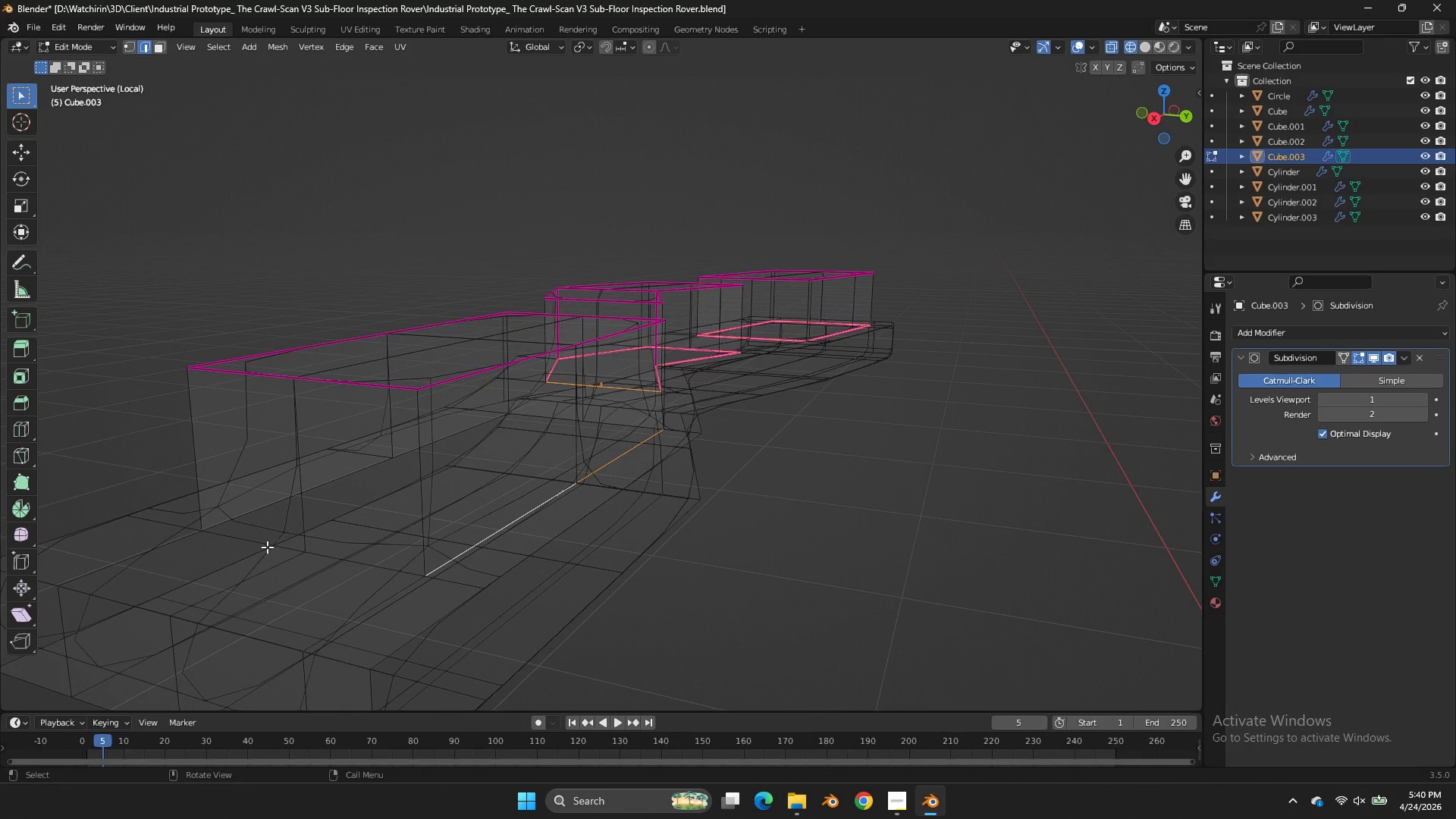 
hold_key(key=AltLeft, duration=0.69)
hold_key(key=ShiftLeft, duration=0.62)
left_click([265, 549])
 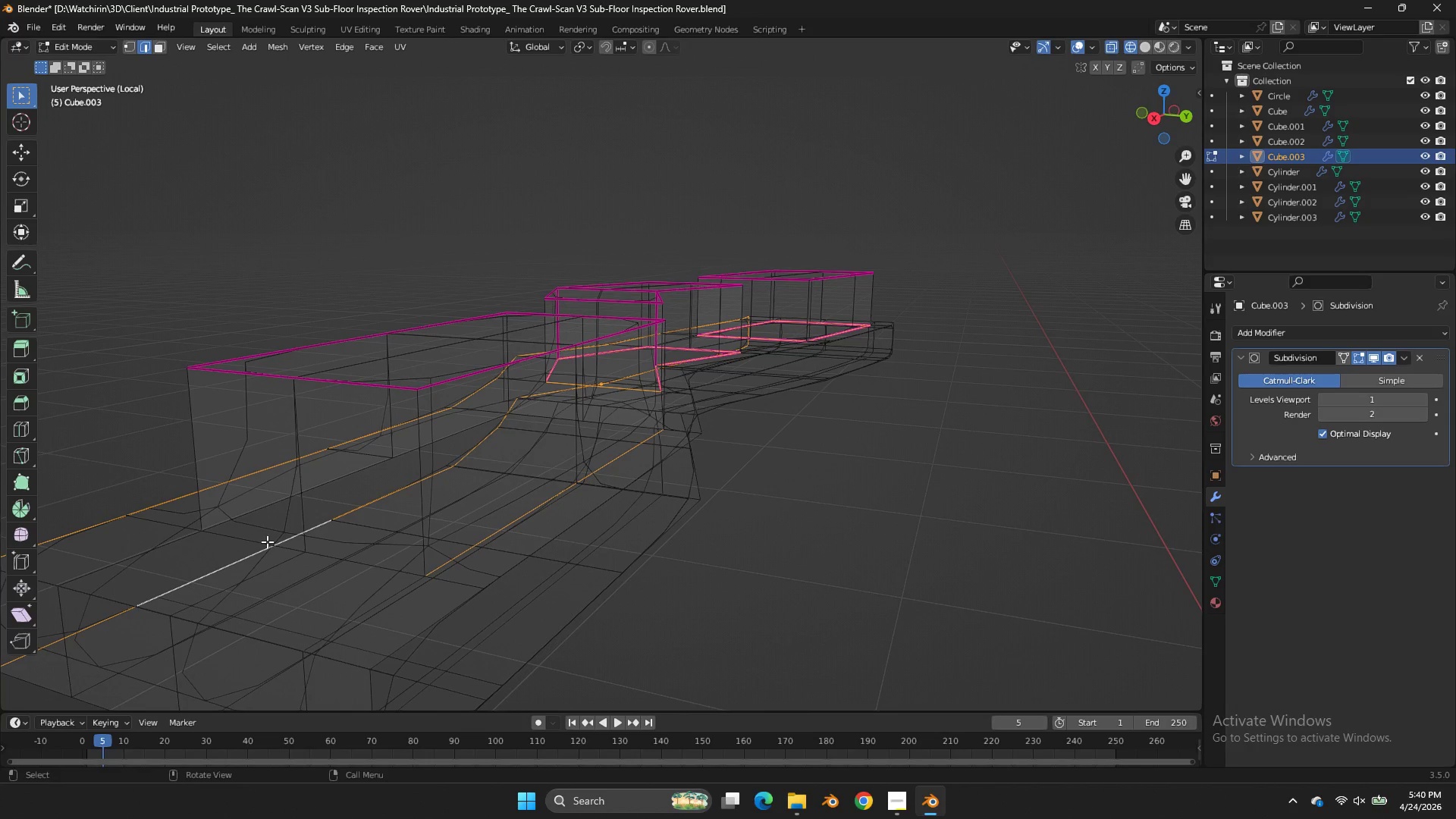 
key(Control+ControlLeft)
 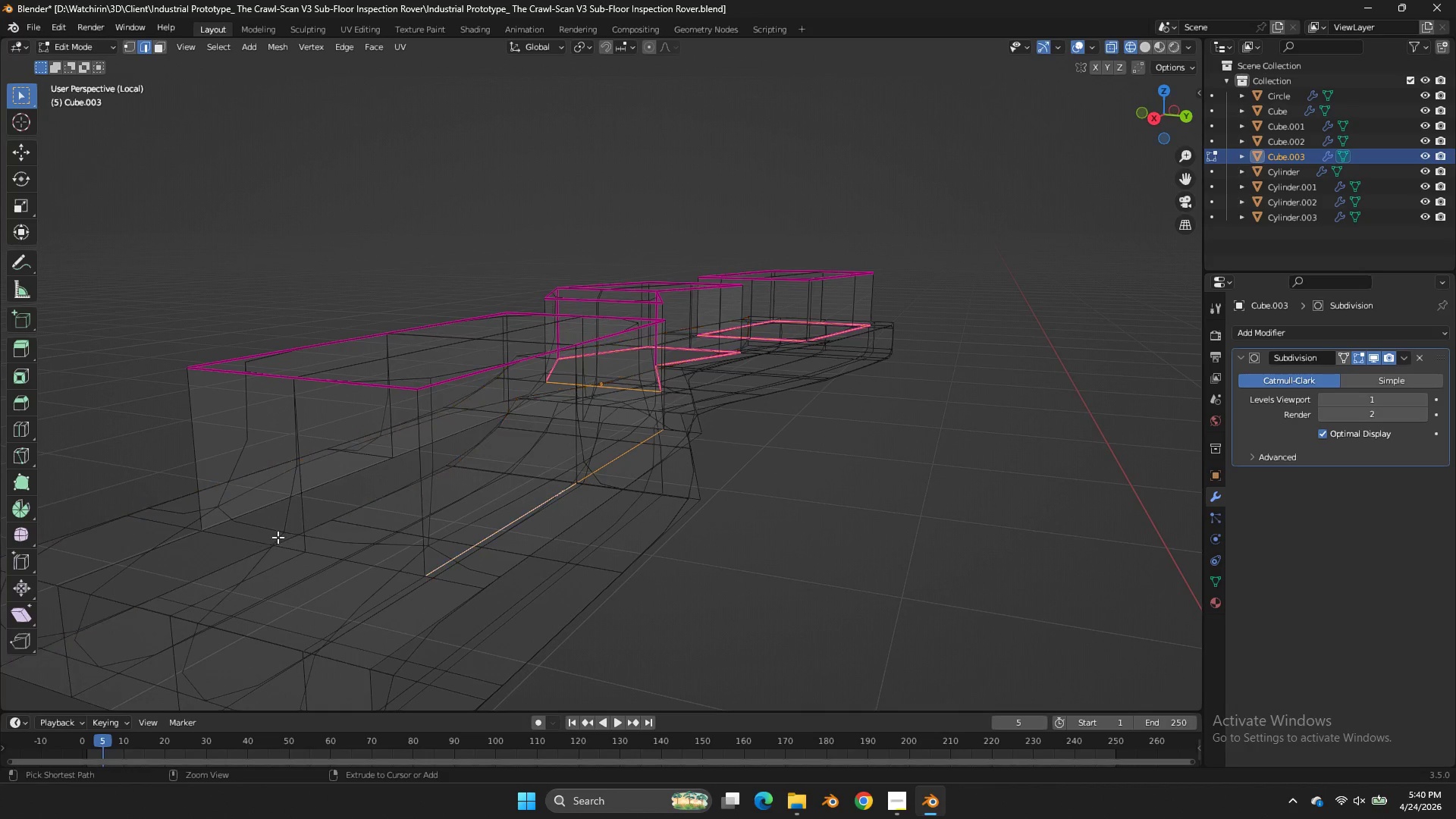 
key(Control+Z)
 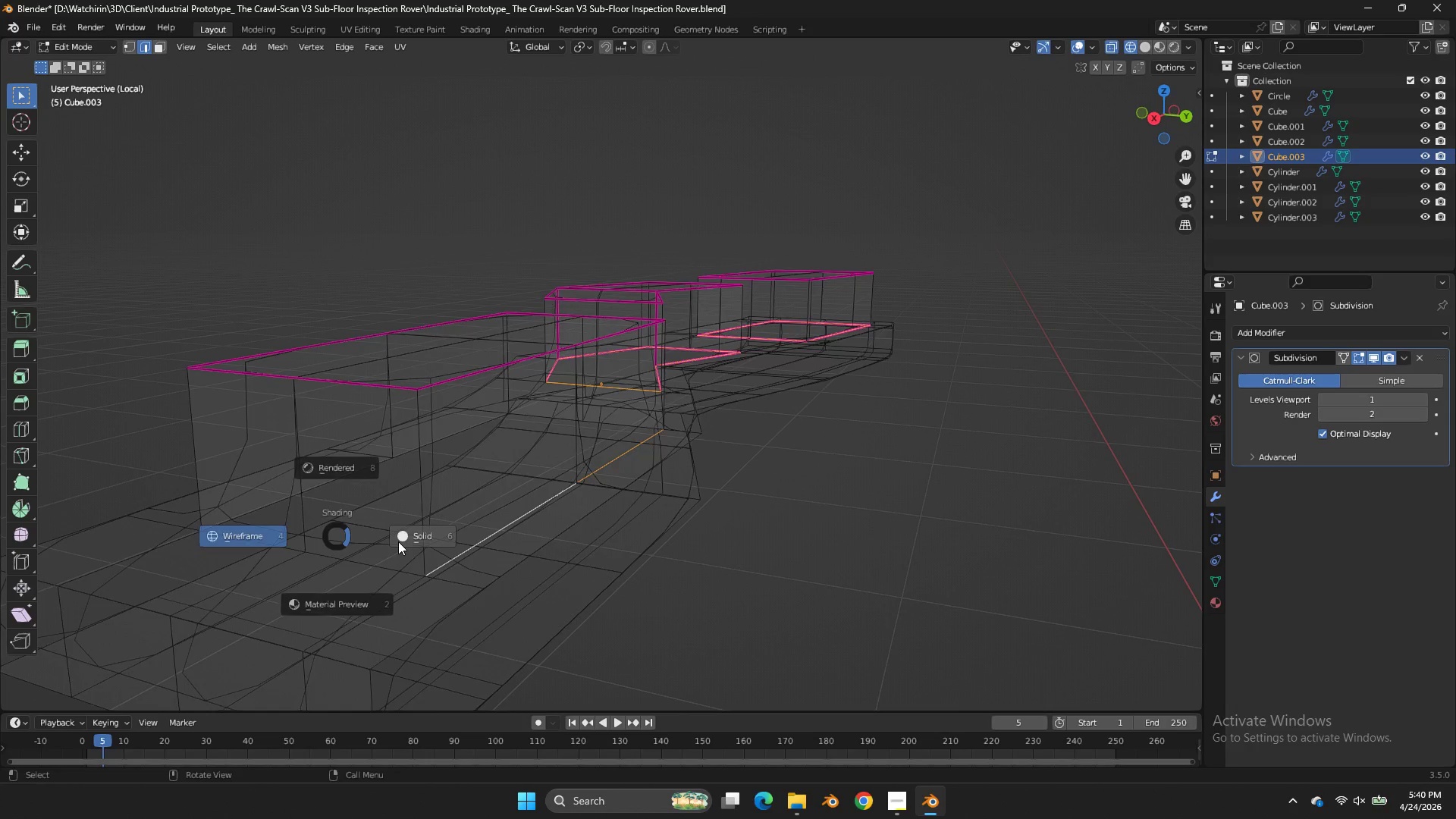 
key(Z)
 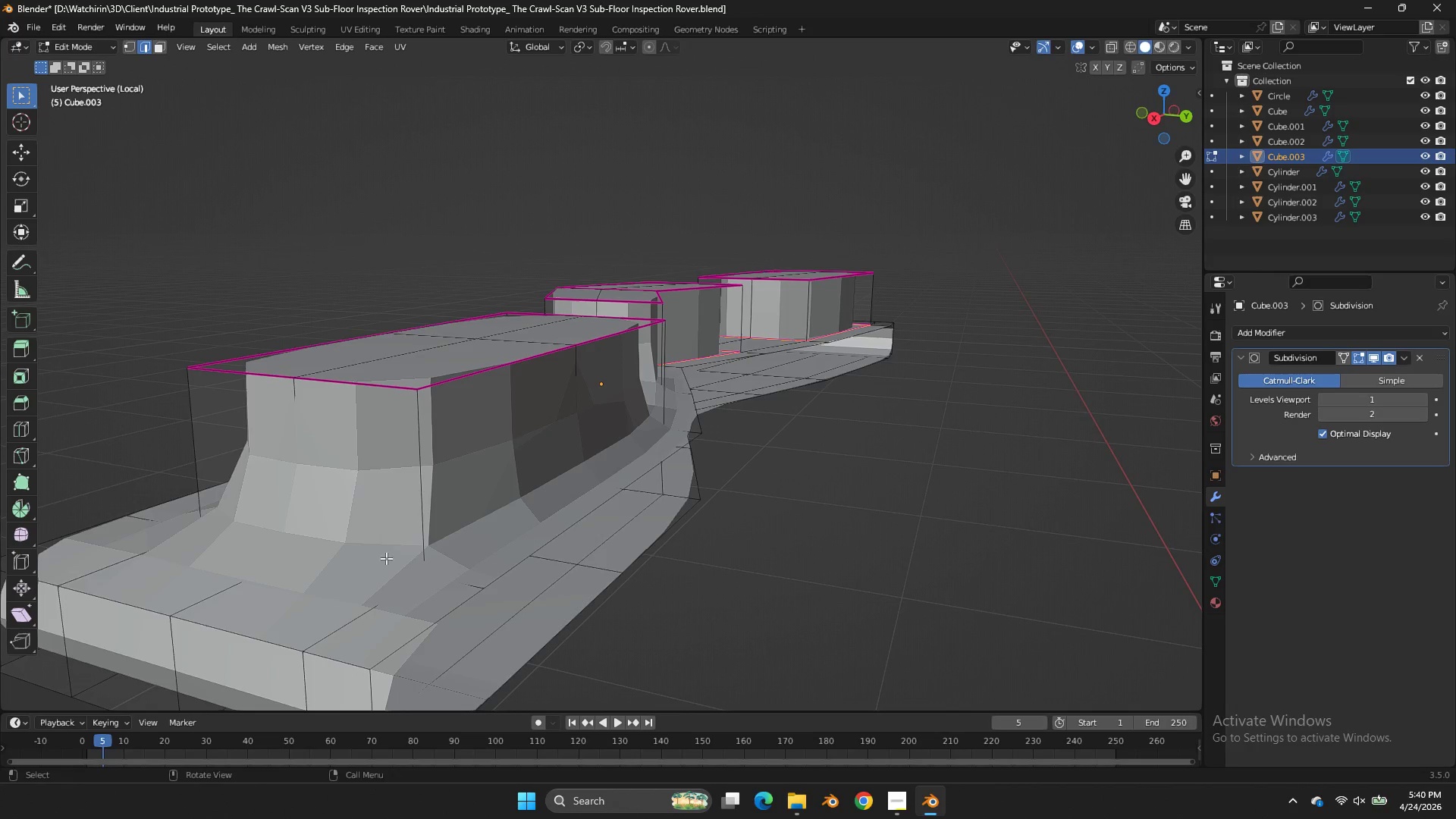 
hold_key(key=ShiftLeft, duration=0.53)
hold_key(key=AltLeft, duration=0.52)
left_click([382, 567])
 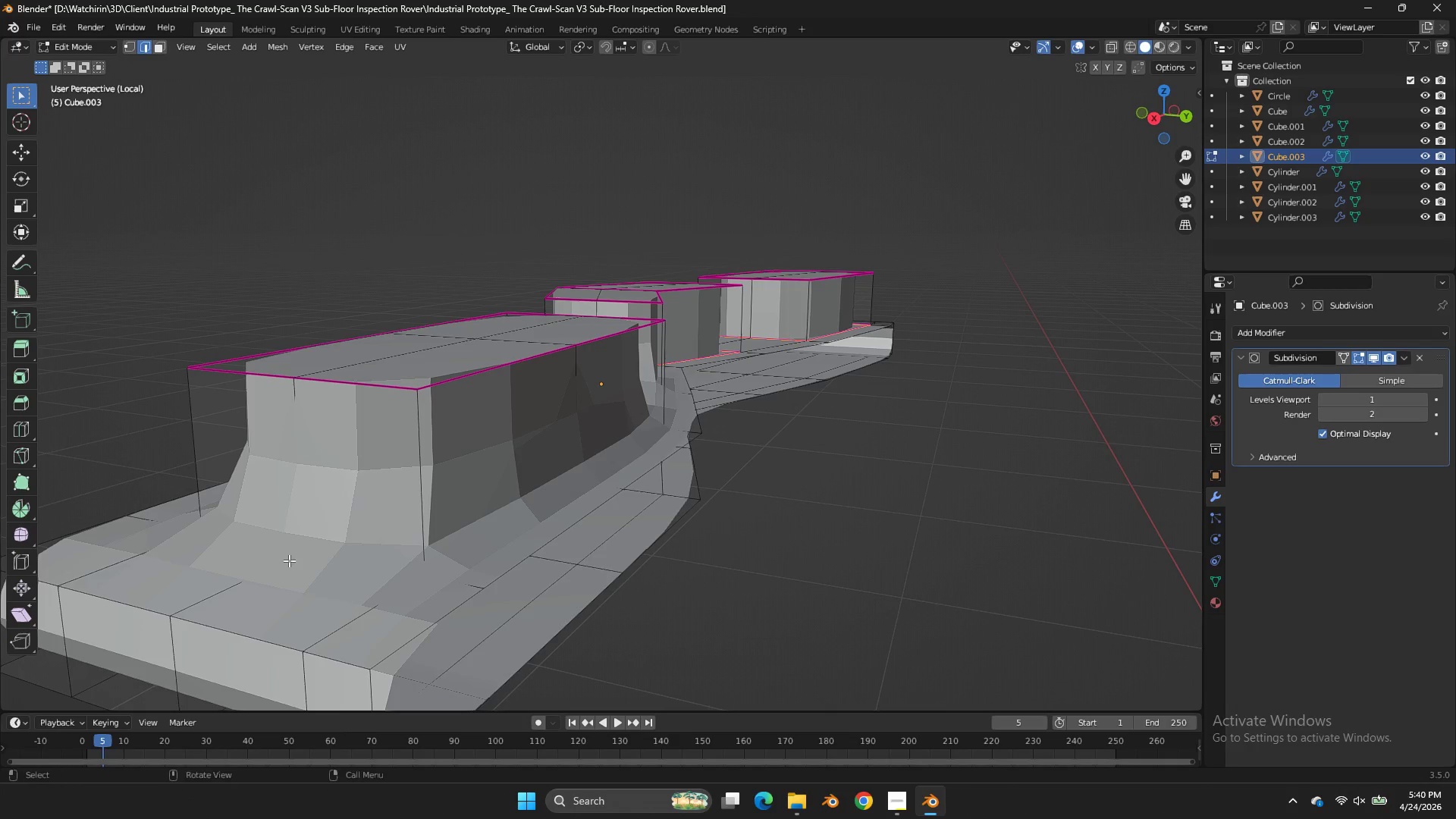 
key(Z)
 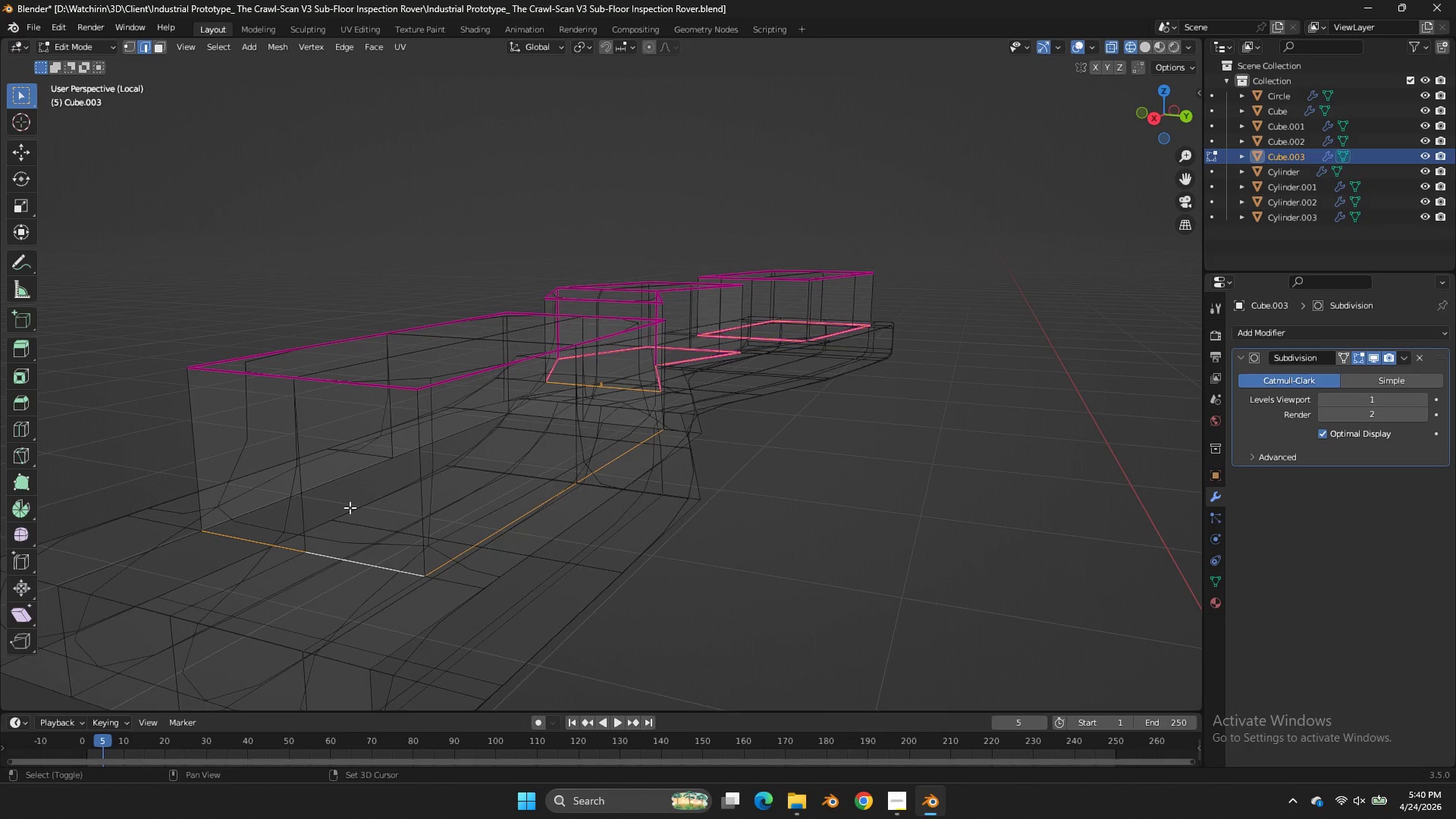 
hold_key(key=AltLeft, duration=1.83)
left_click([353, 469])
 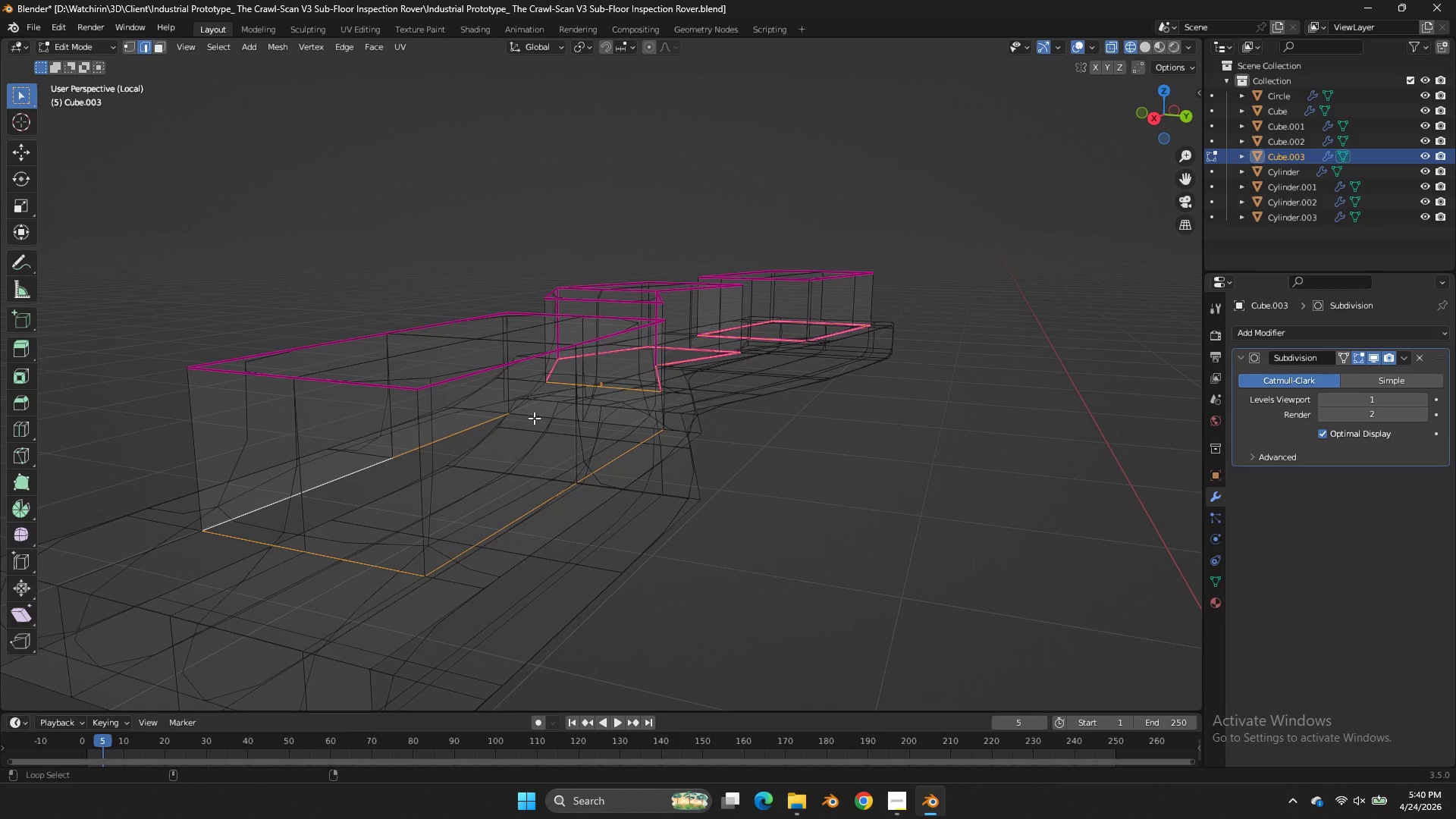 
left_click([534, 418])
 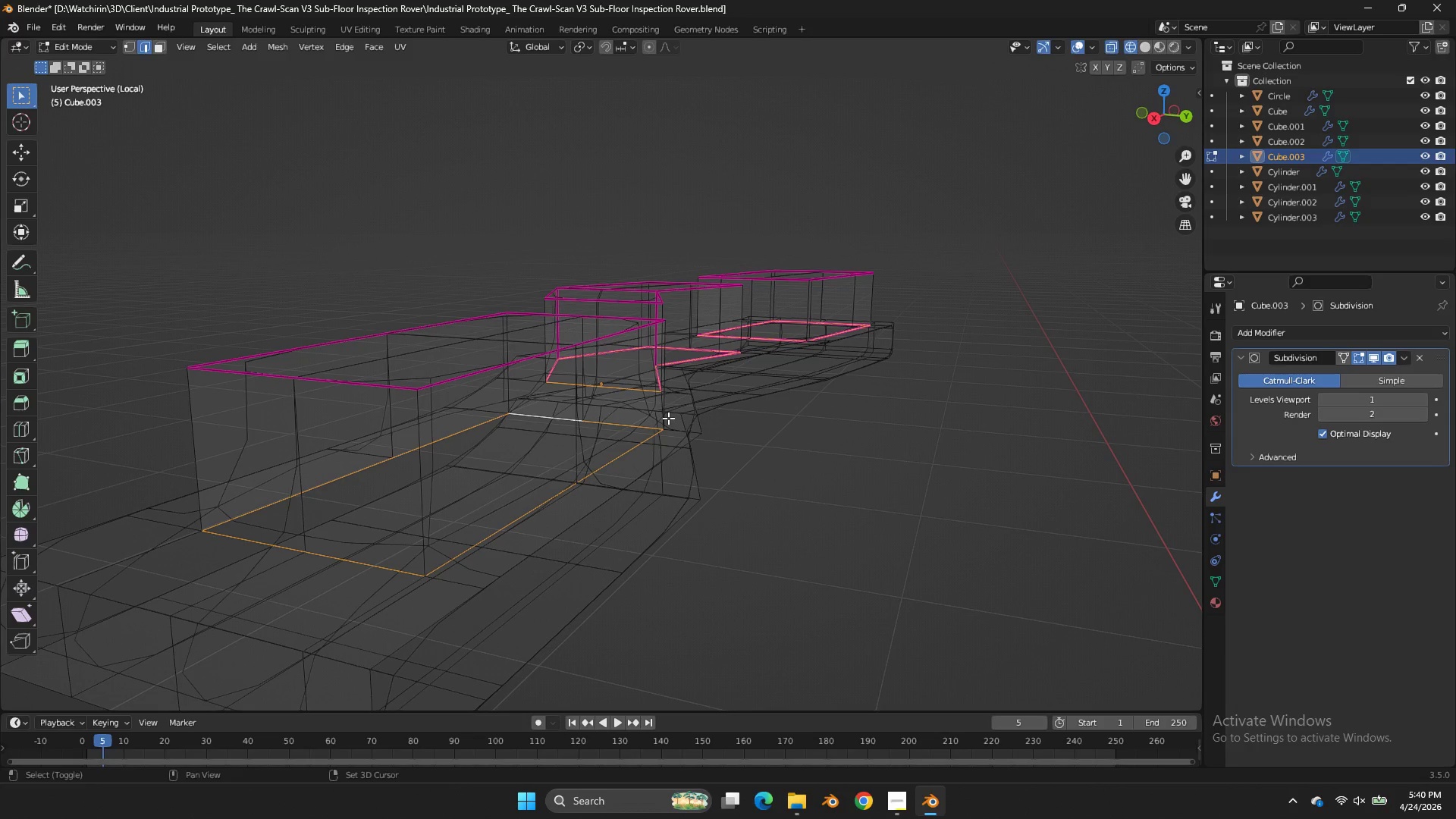 
type(Ez)
key(Tab)
 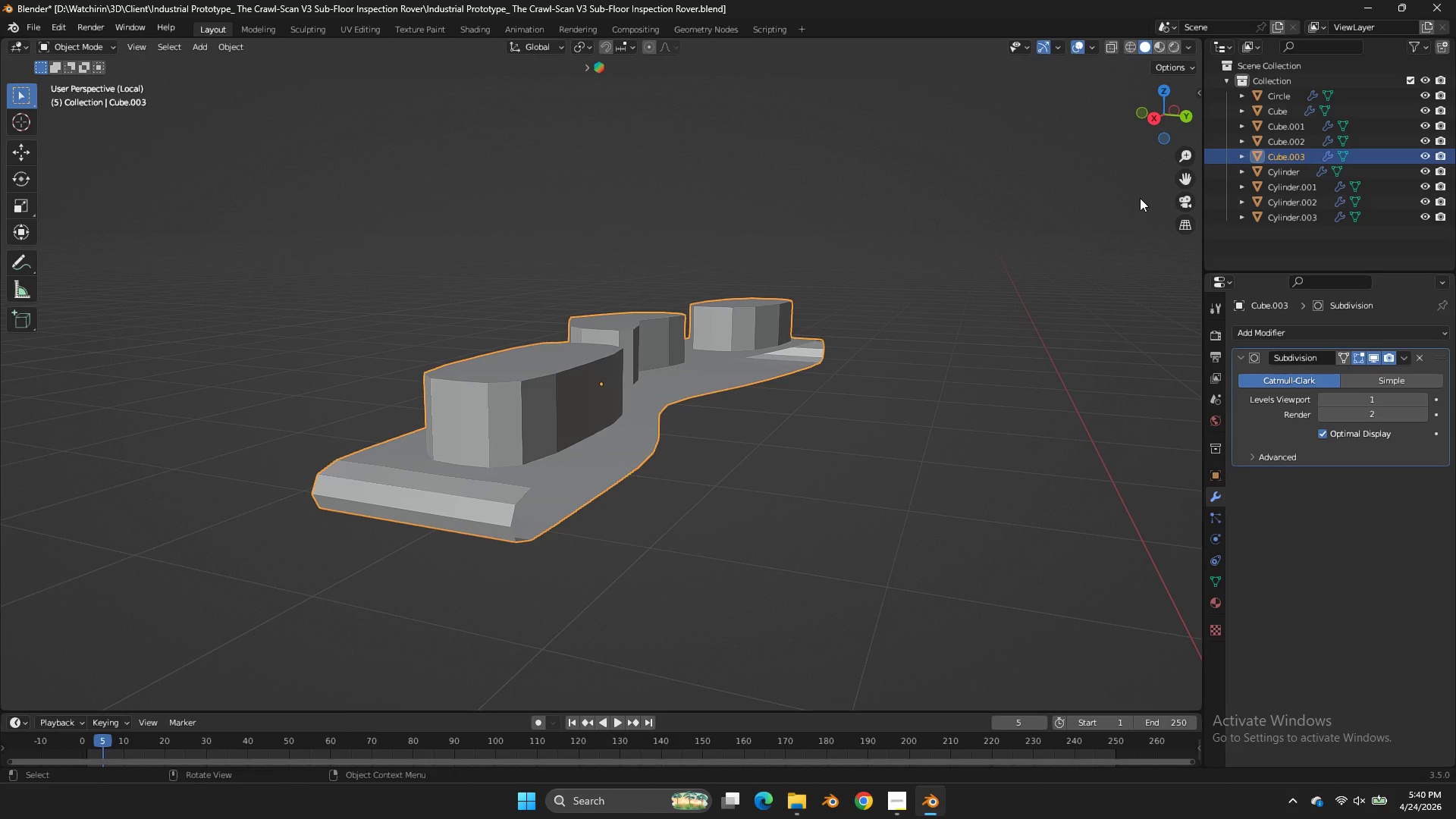 
left_click_drag(start_coordinate=[337, 406], to_coordinate=[364, 404])
 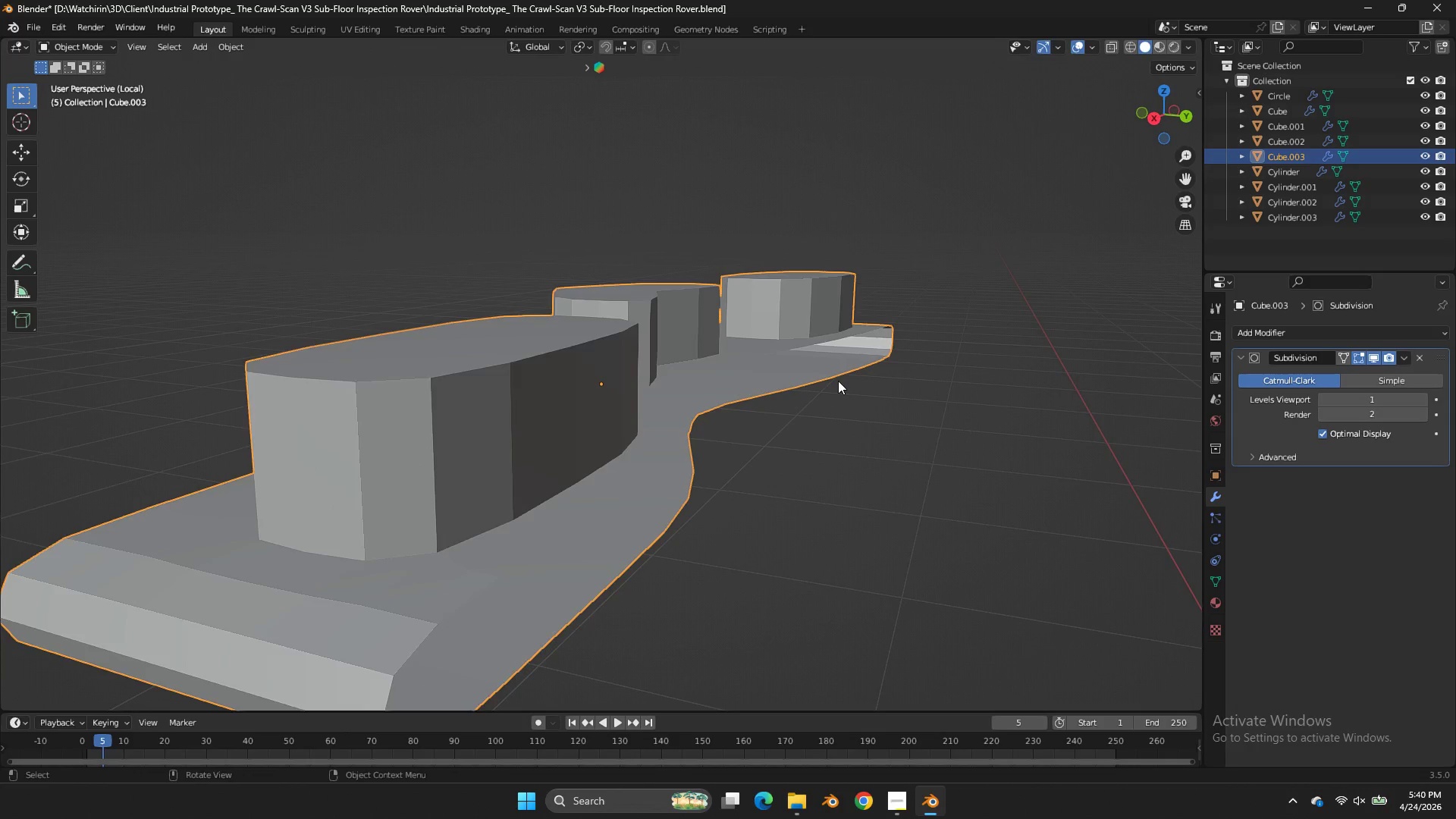 
scroll: coordinate [851, 381], scroll_direction: down, amount: 2.0
 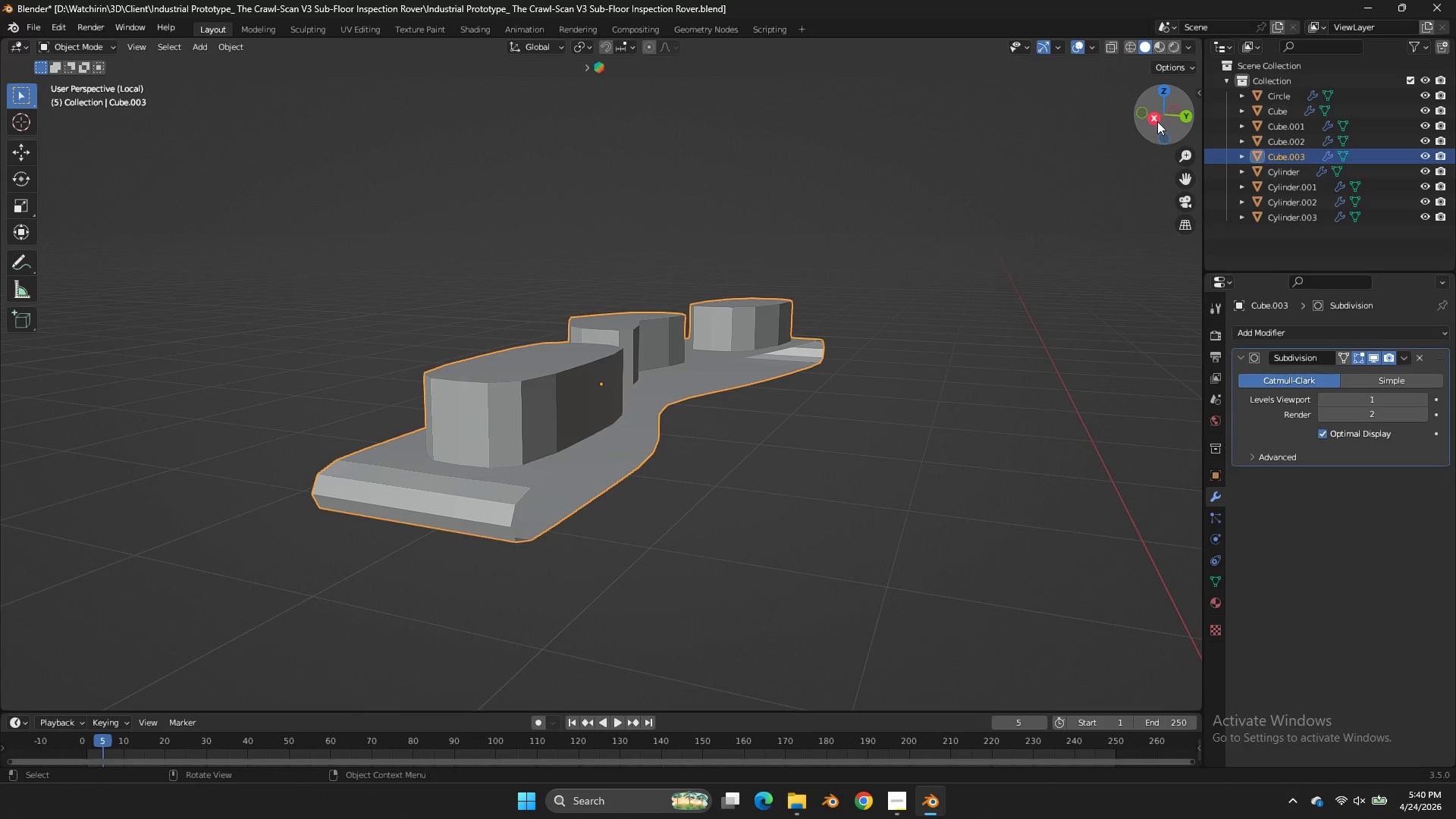 
left_click_drag(start_coordinate=[1156, 121], to_coordinate=[1112, 210])
 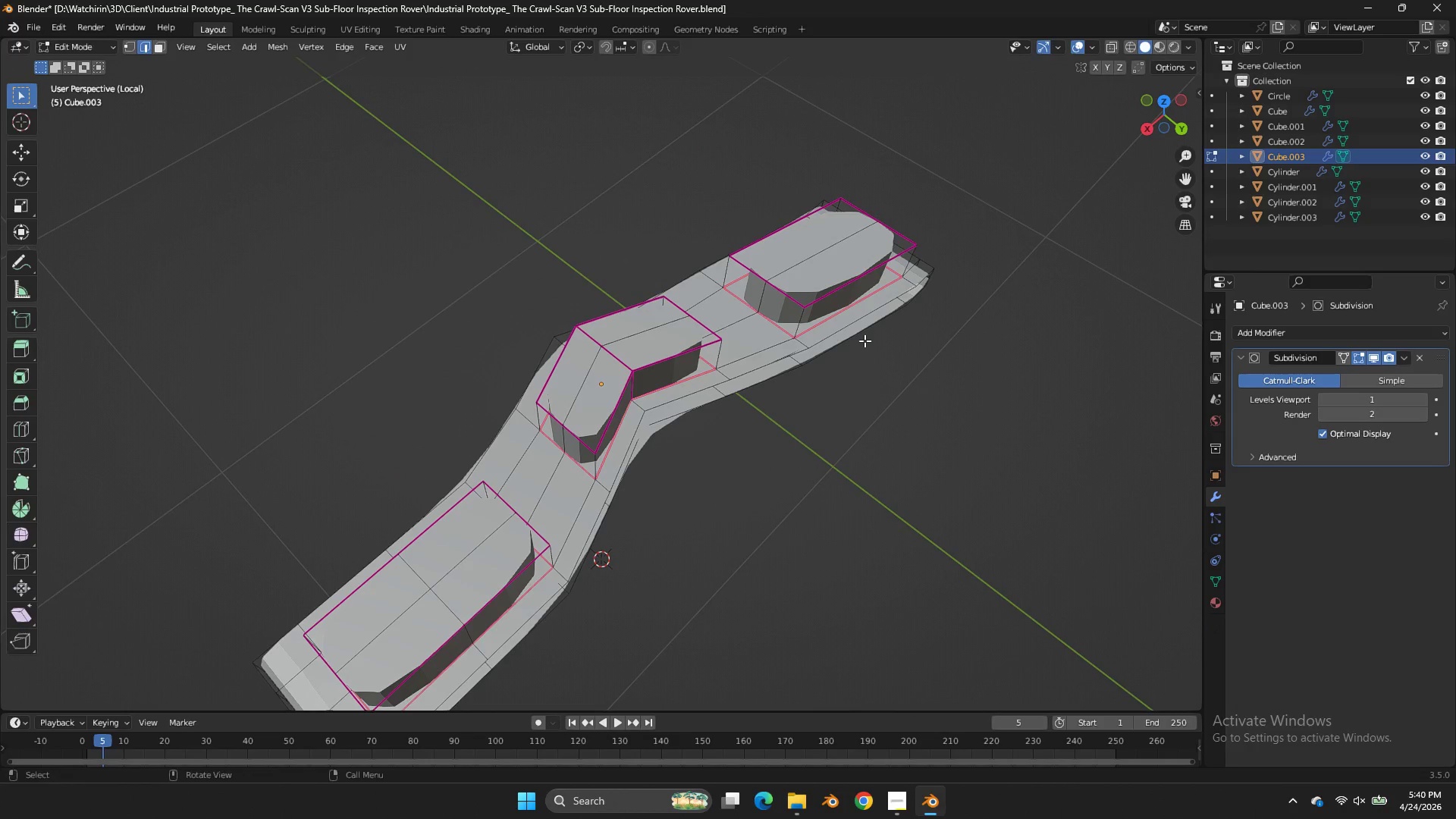 
key(Tab)
 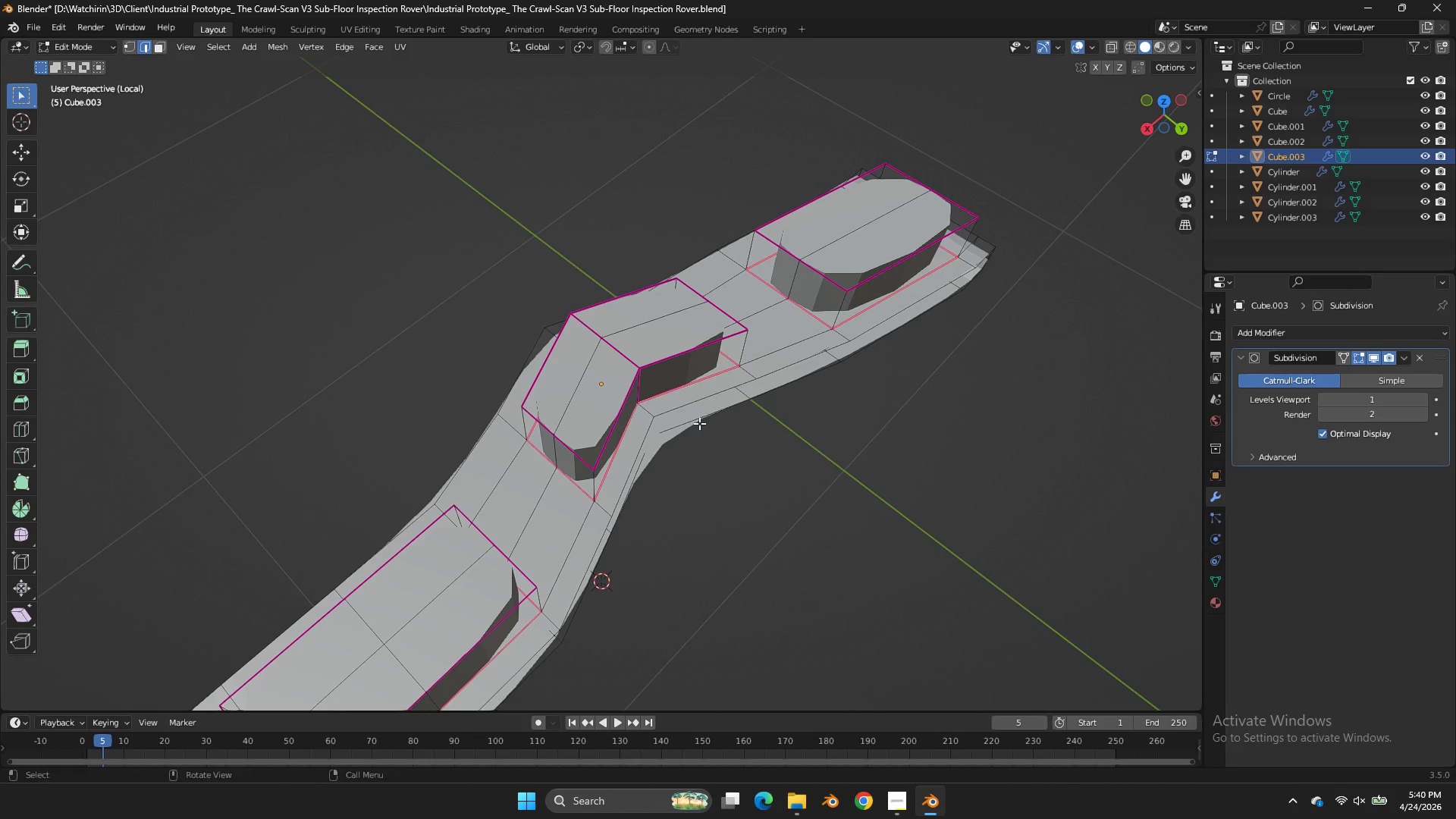 
scroll: coordinate [720, 417], scroll_direction: up, amount: 1.0
 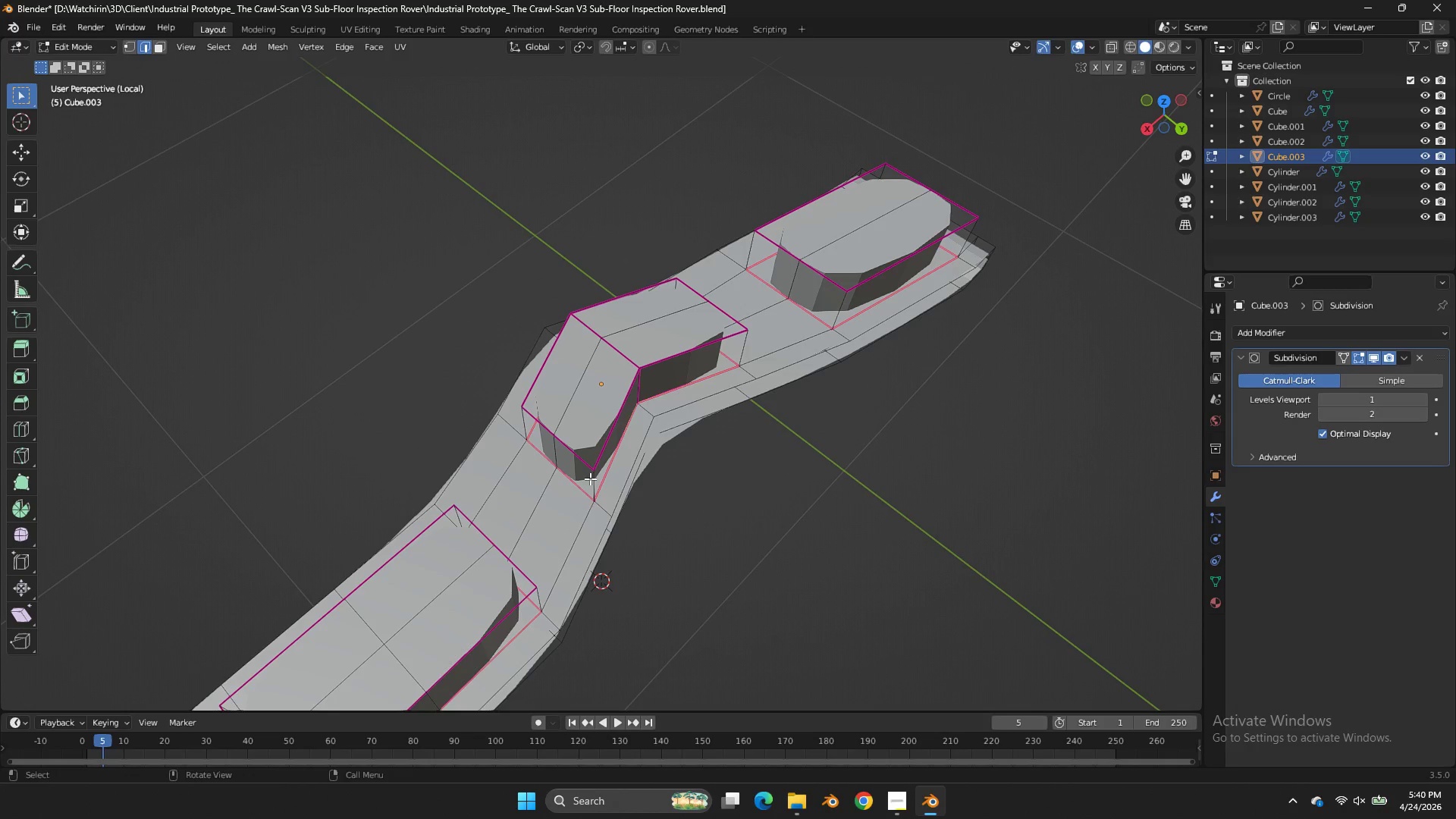 
left_click([590, 479])
 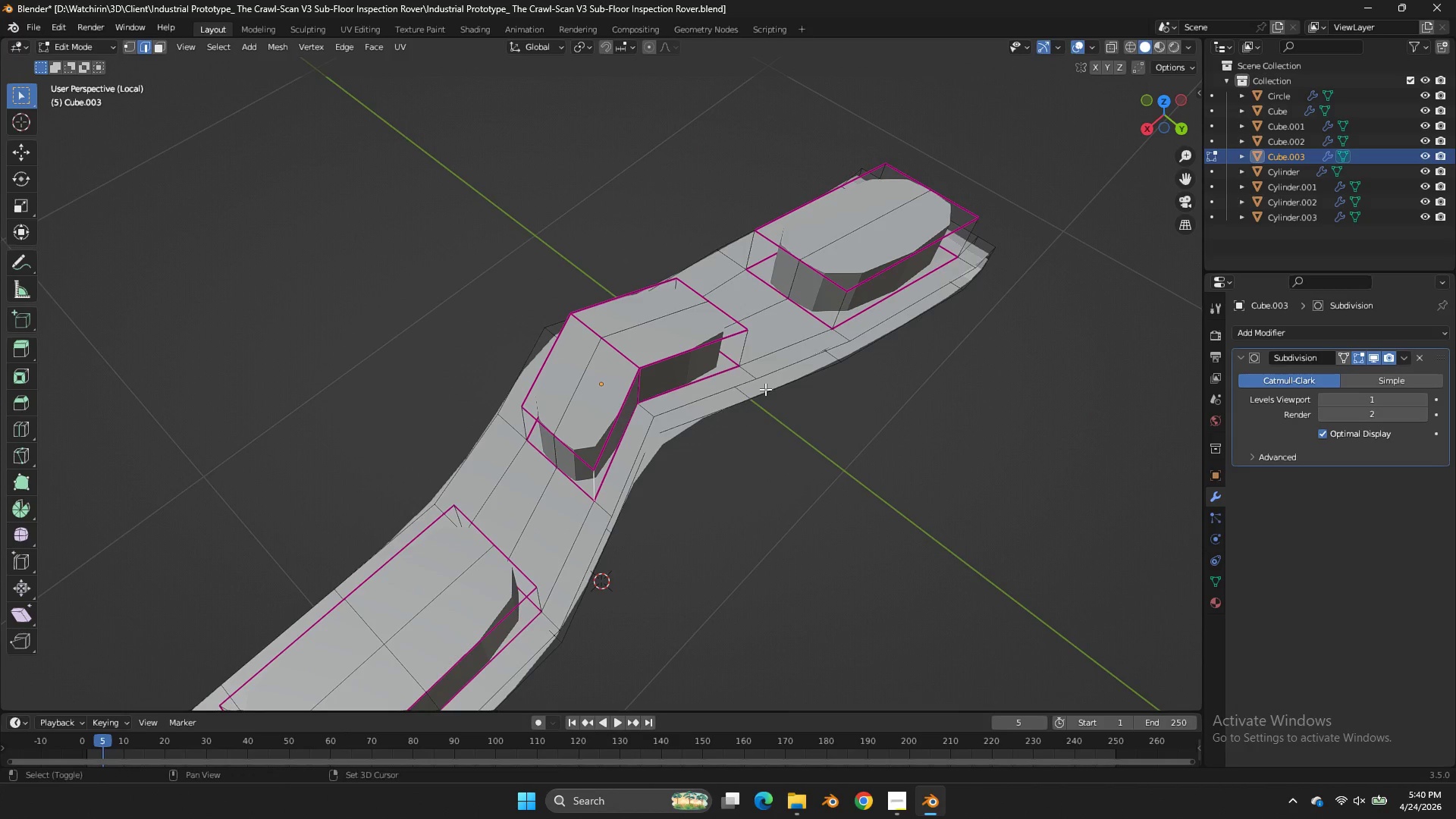 
left_click([752, 347])
 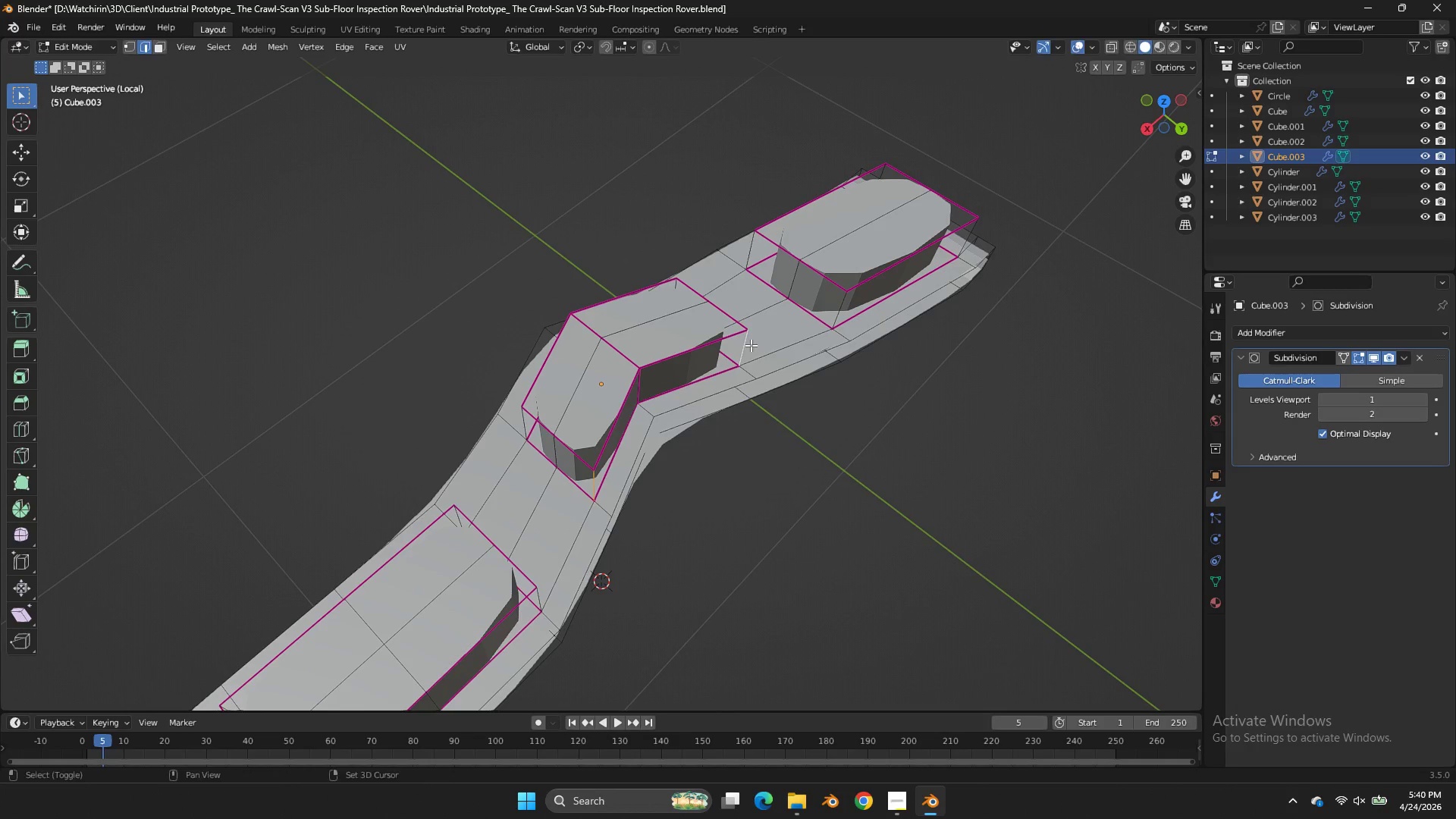 
key(Shift+E)
 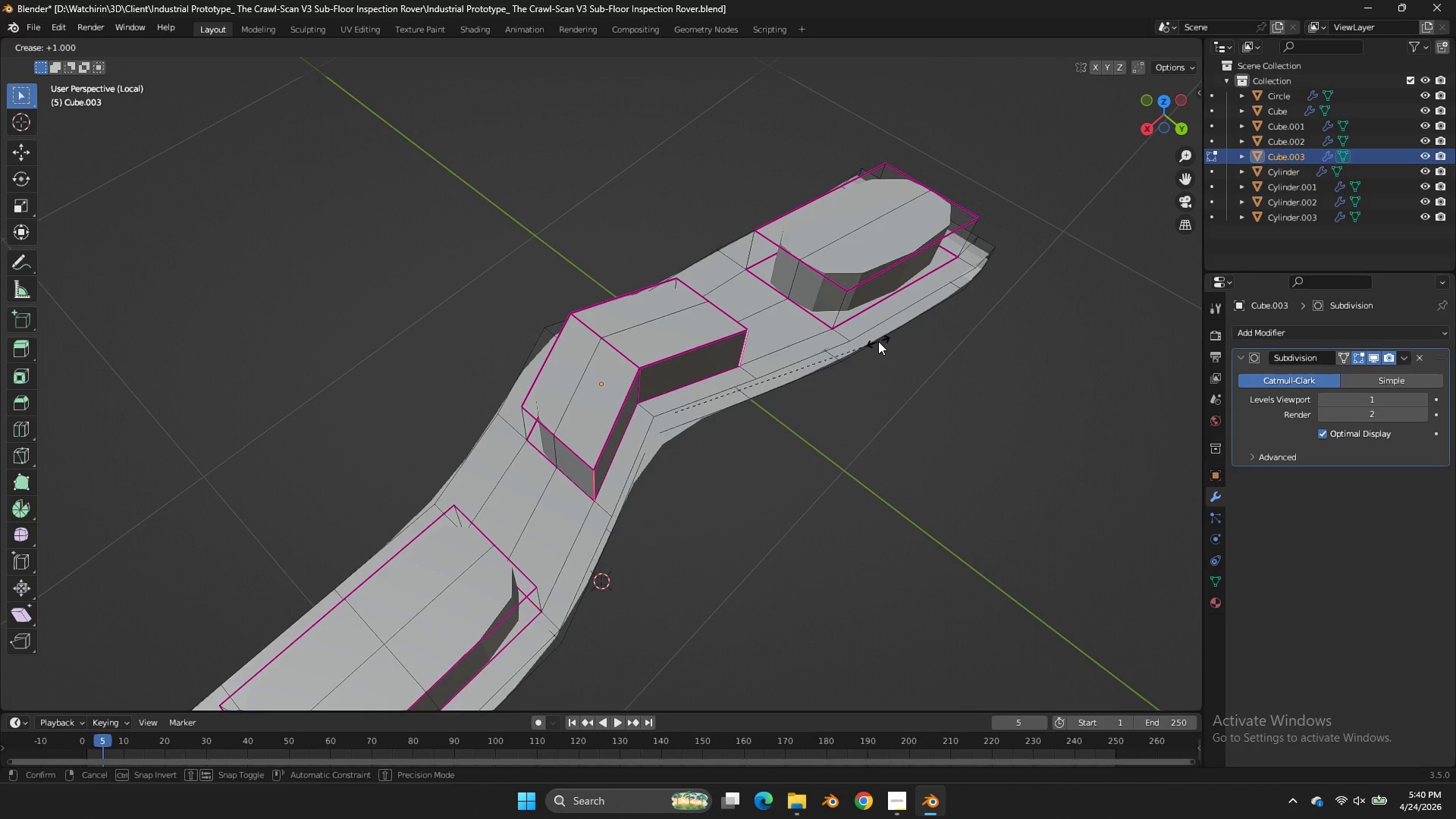 
left_click([878, 341])
 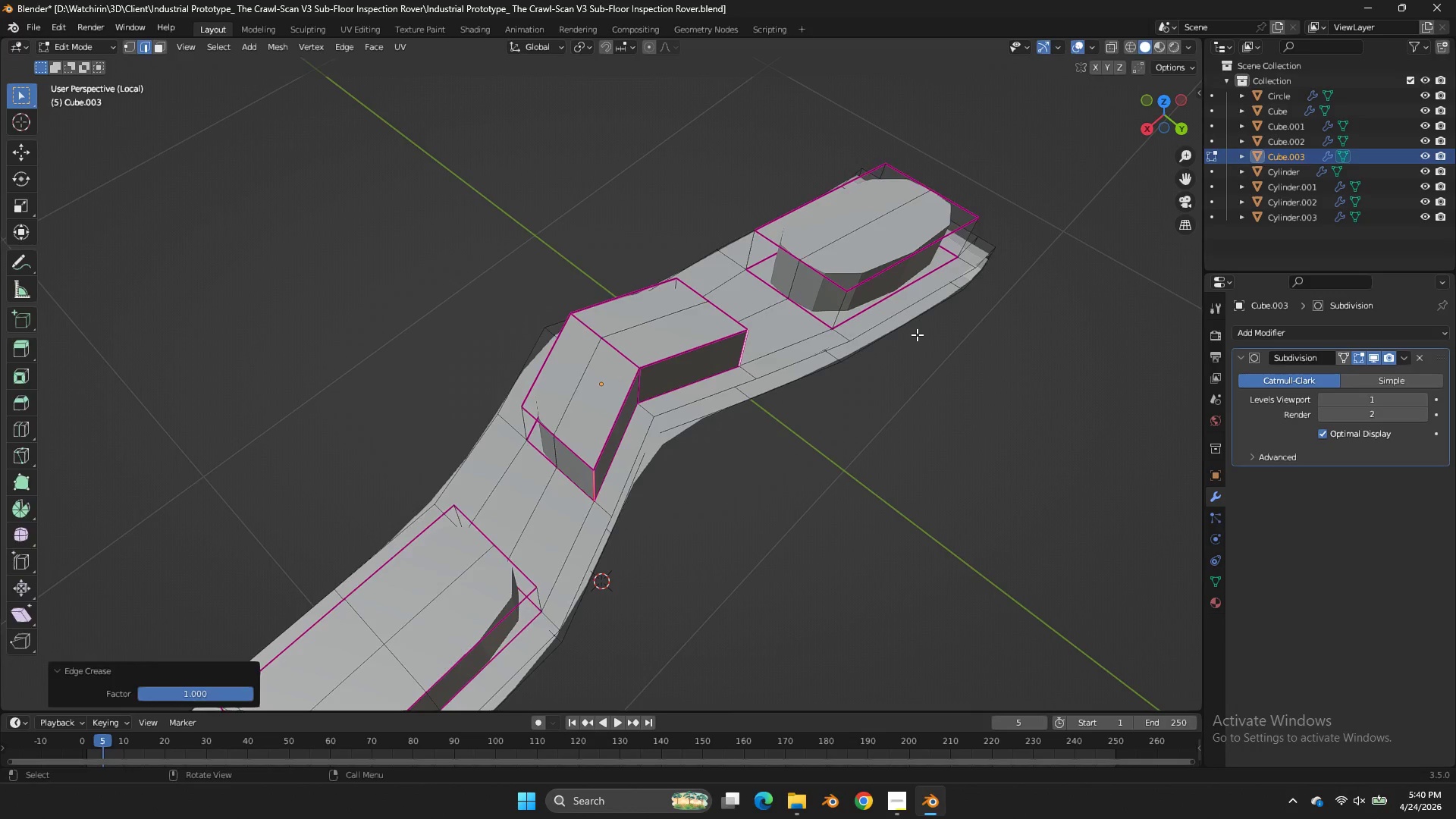 
key(Tab)
 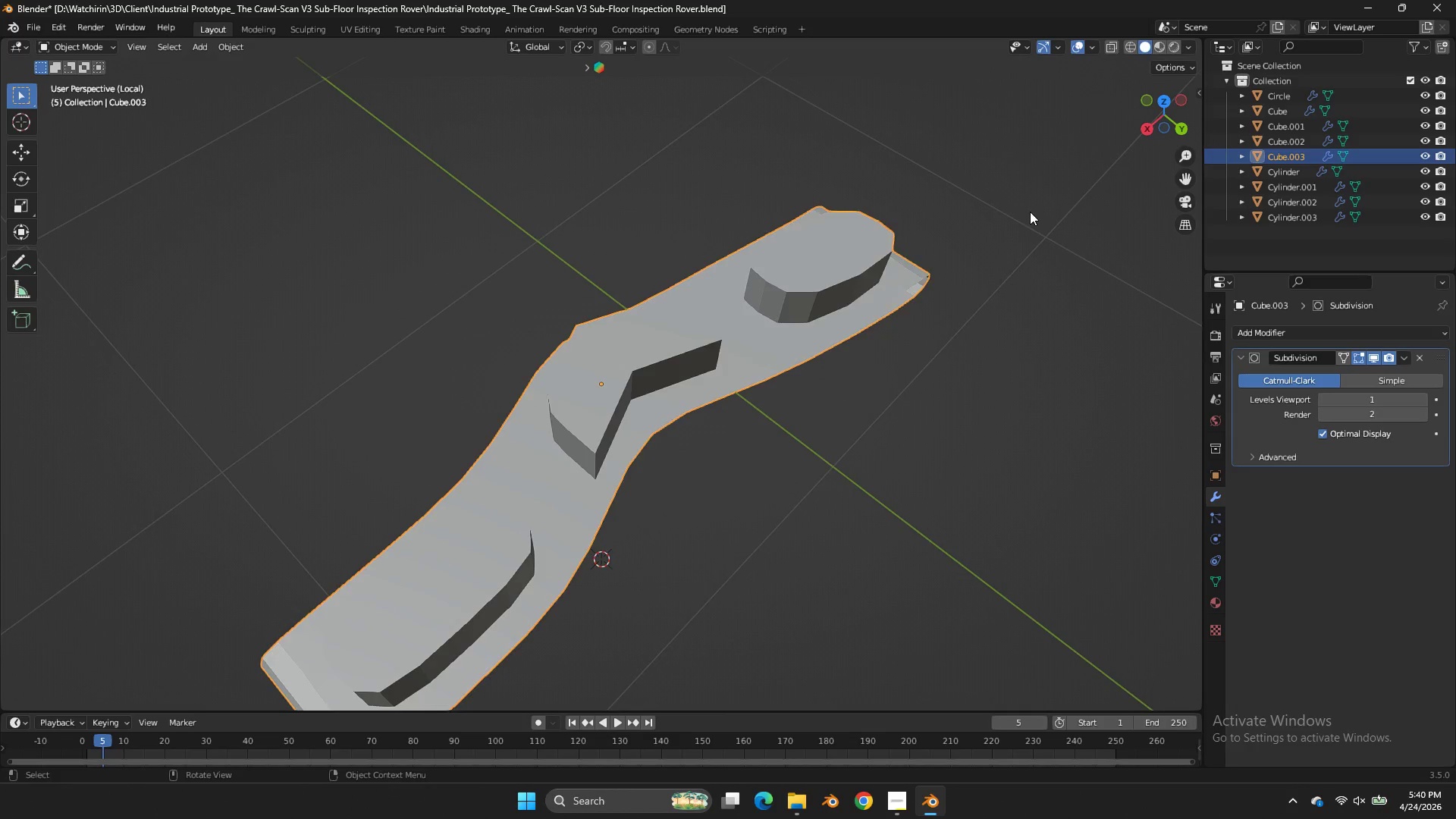 
scroll: coordinate [1030, 212], scroll_direction: down, amount: 3.0
 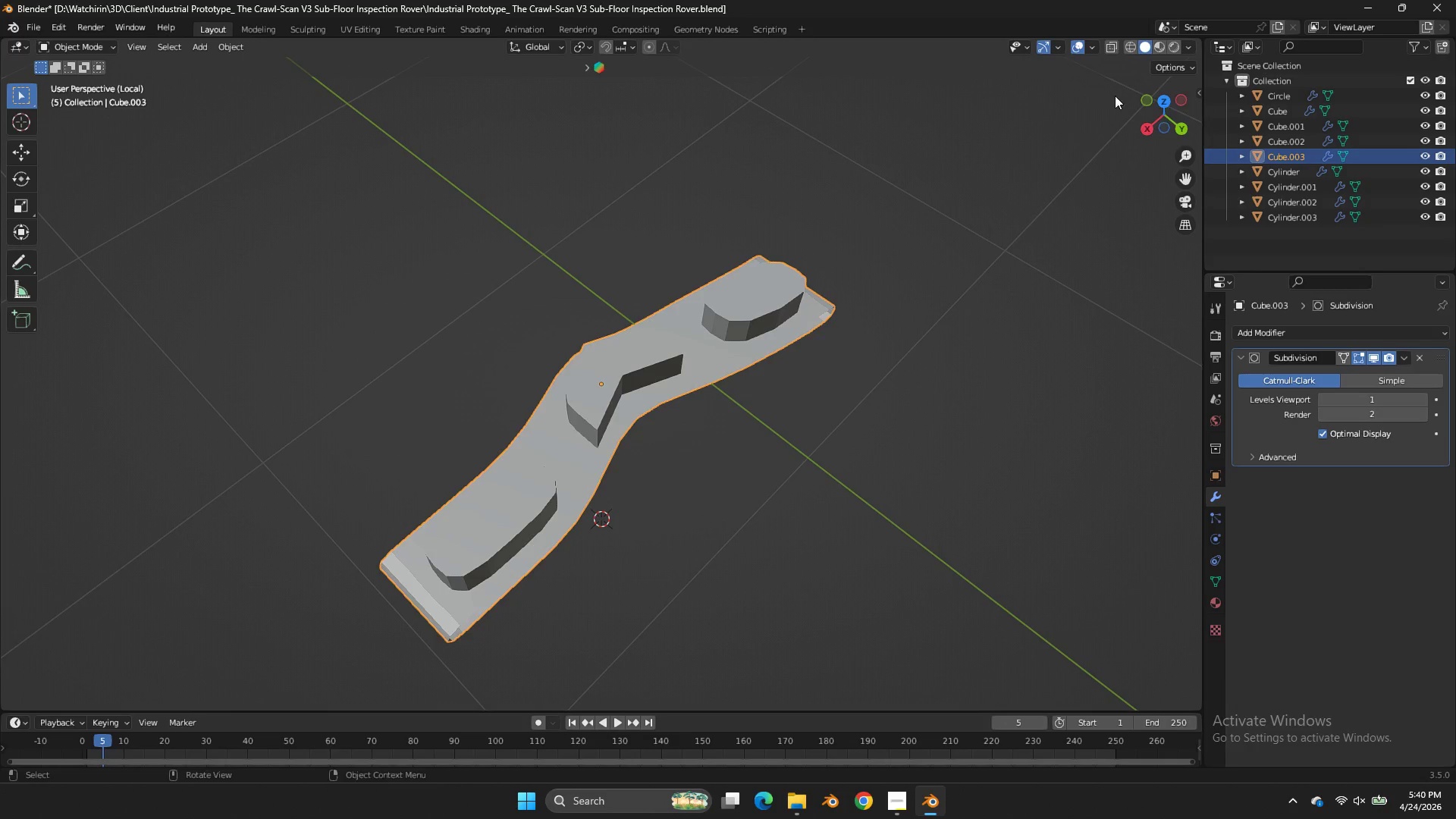 
key(Tab)
 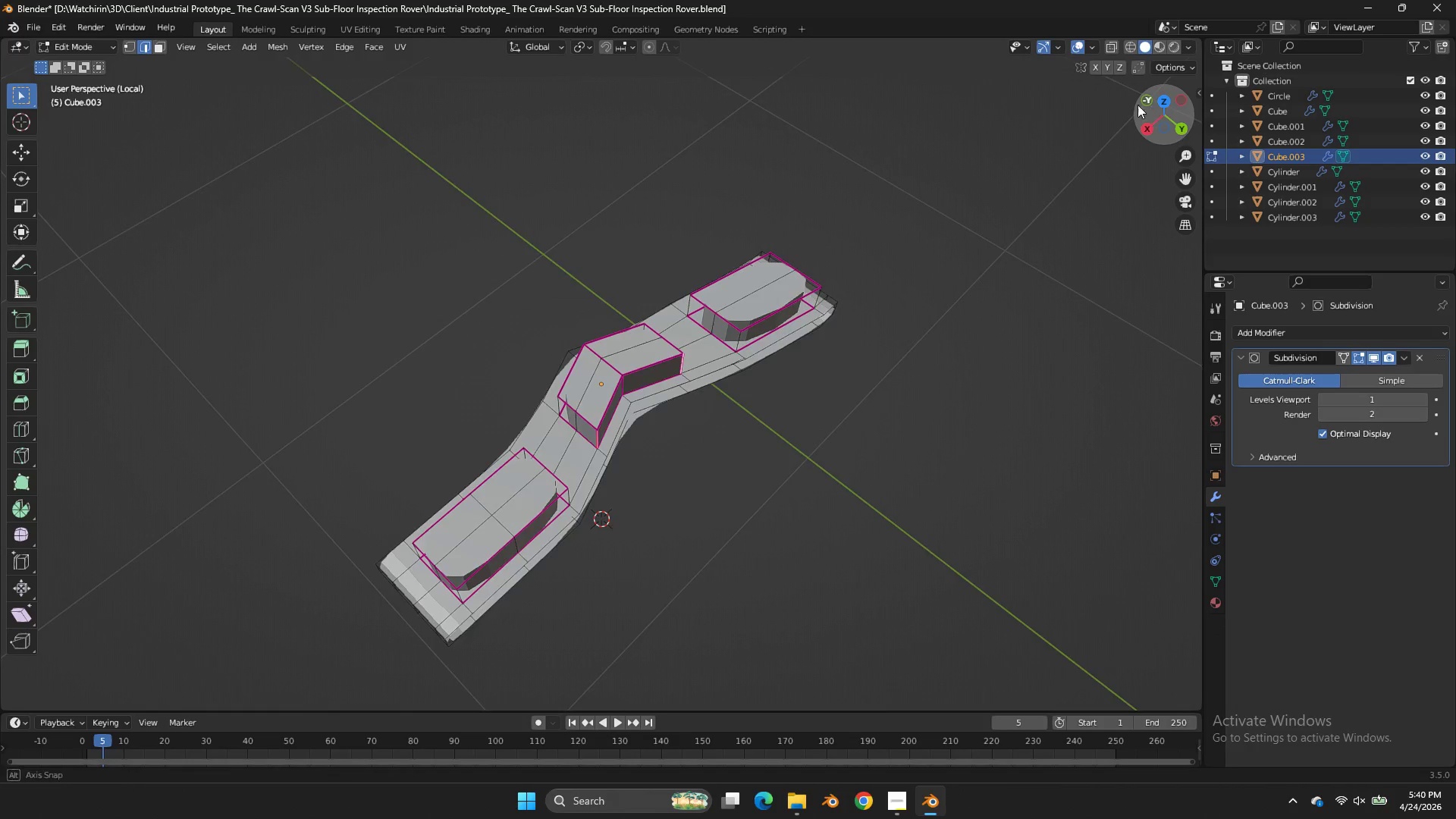 
left_click_drag(start_coordinate=[1150, 107], to_coordinate=[1072, 696])
 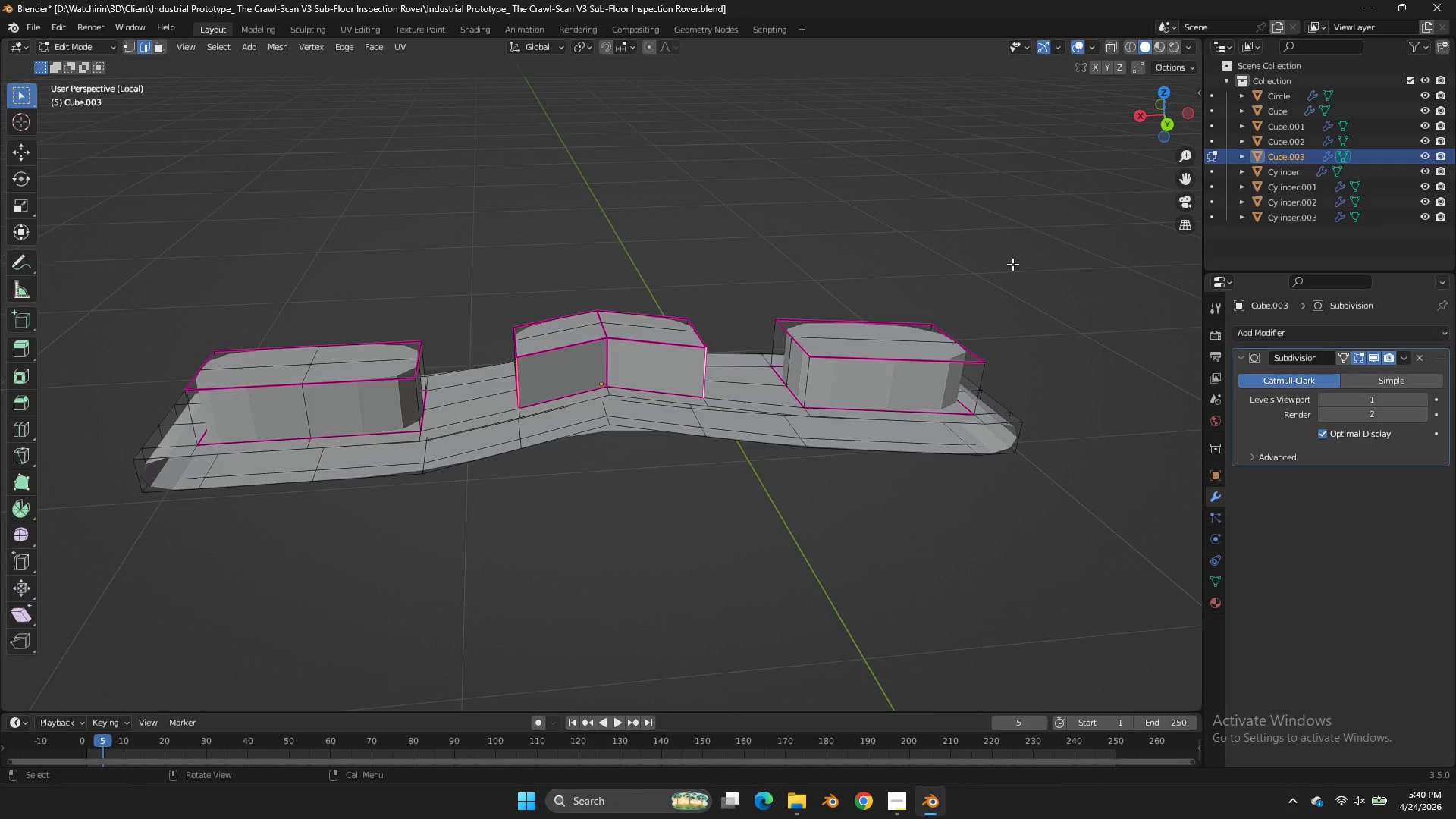 
scroll: coordinate [1013, 263], scroll_direction: up, amount: 2.0
 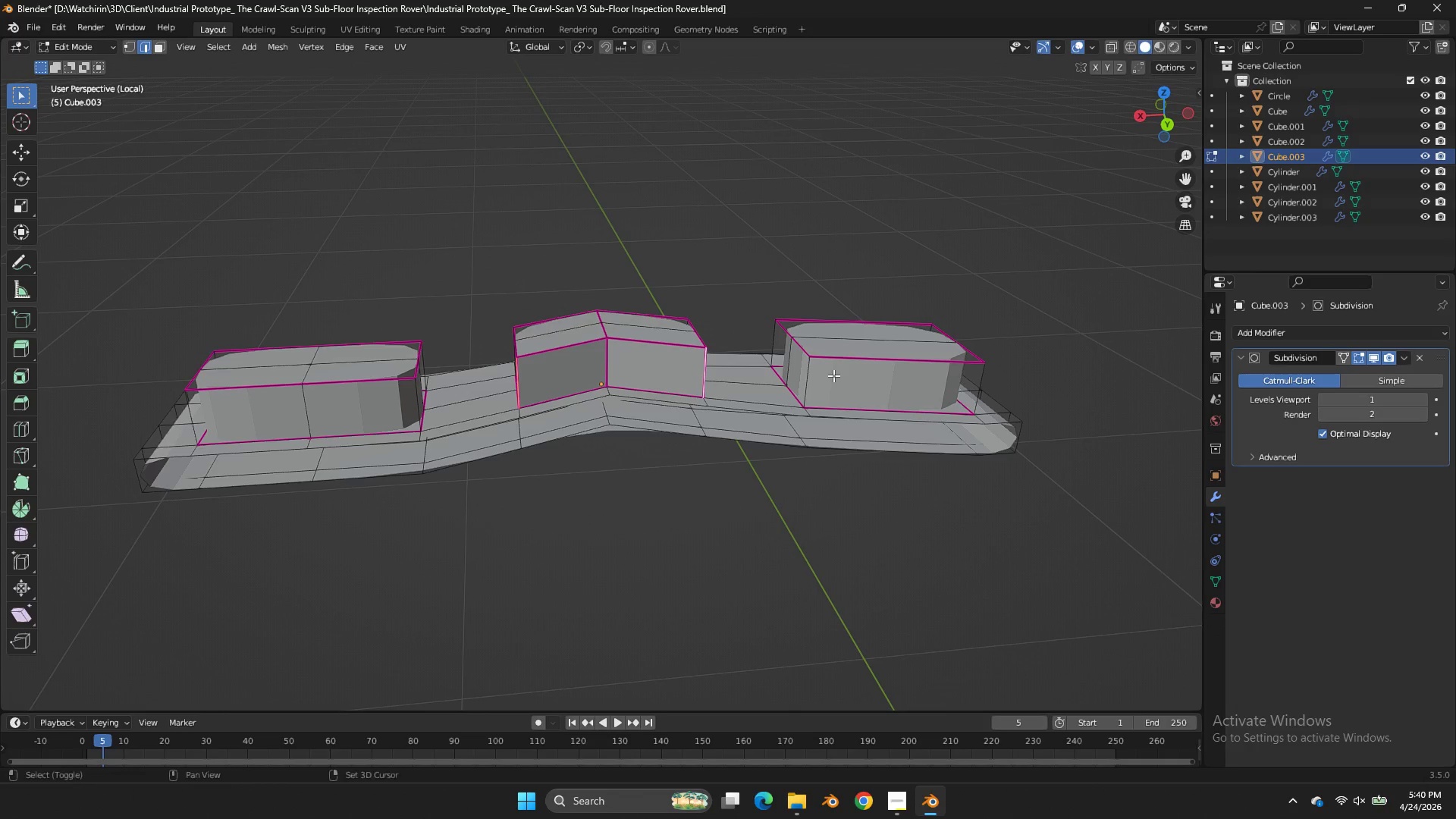 
key(Shift+ShiftLeft)
 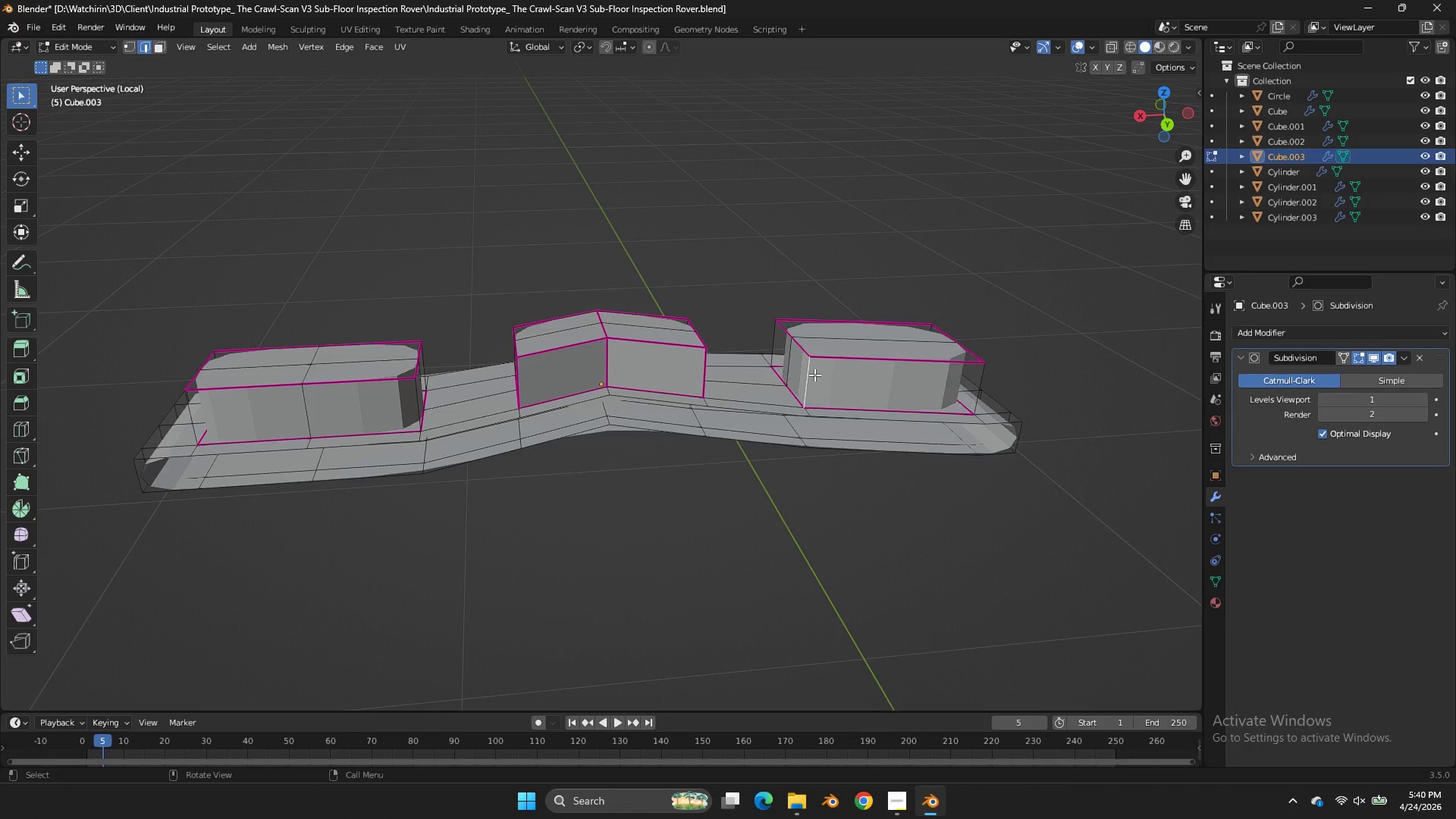 
double_click([814, 375])
 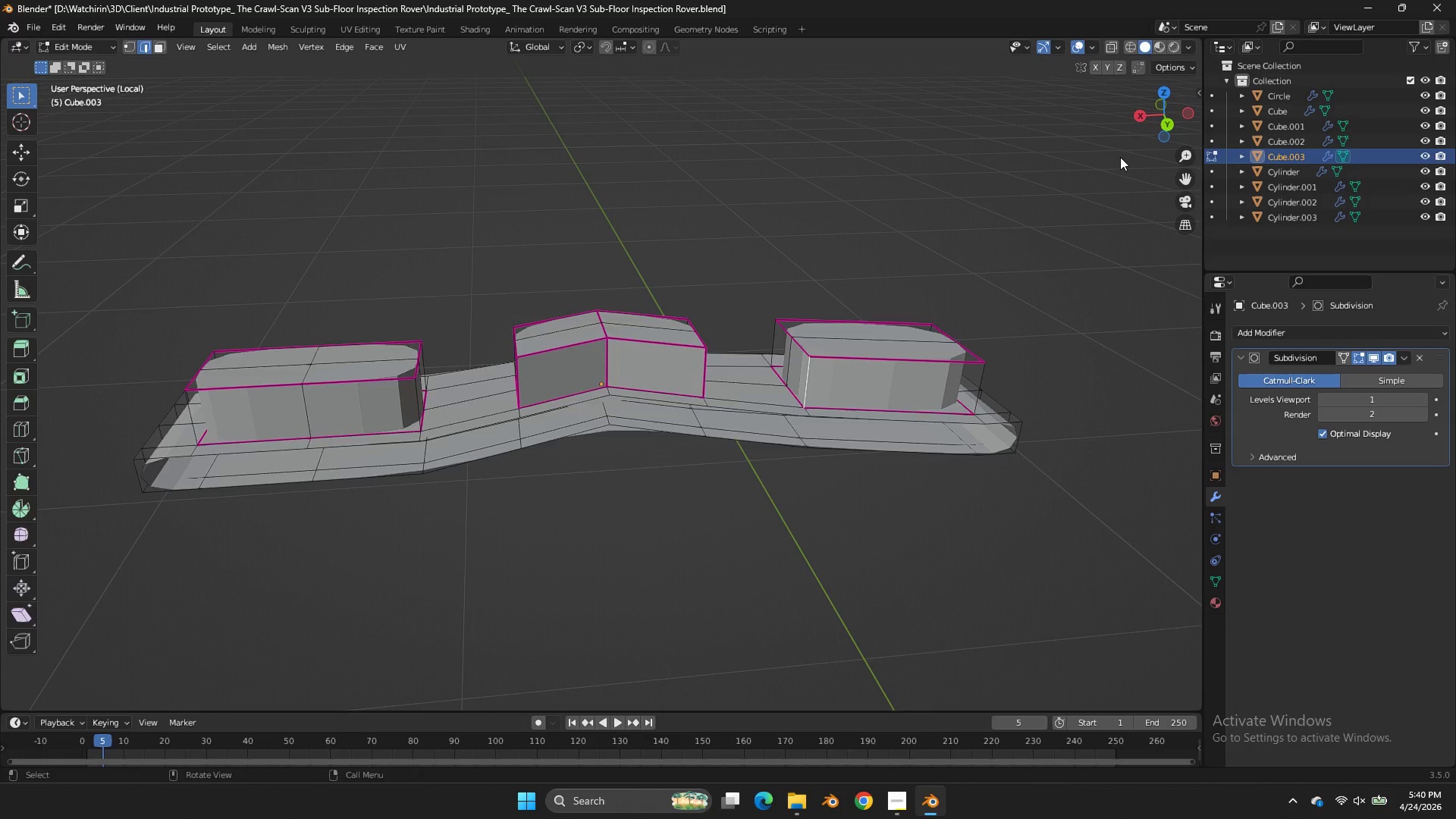 
key(Tab)
 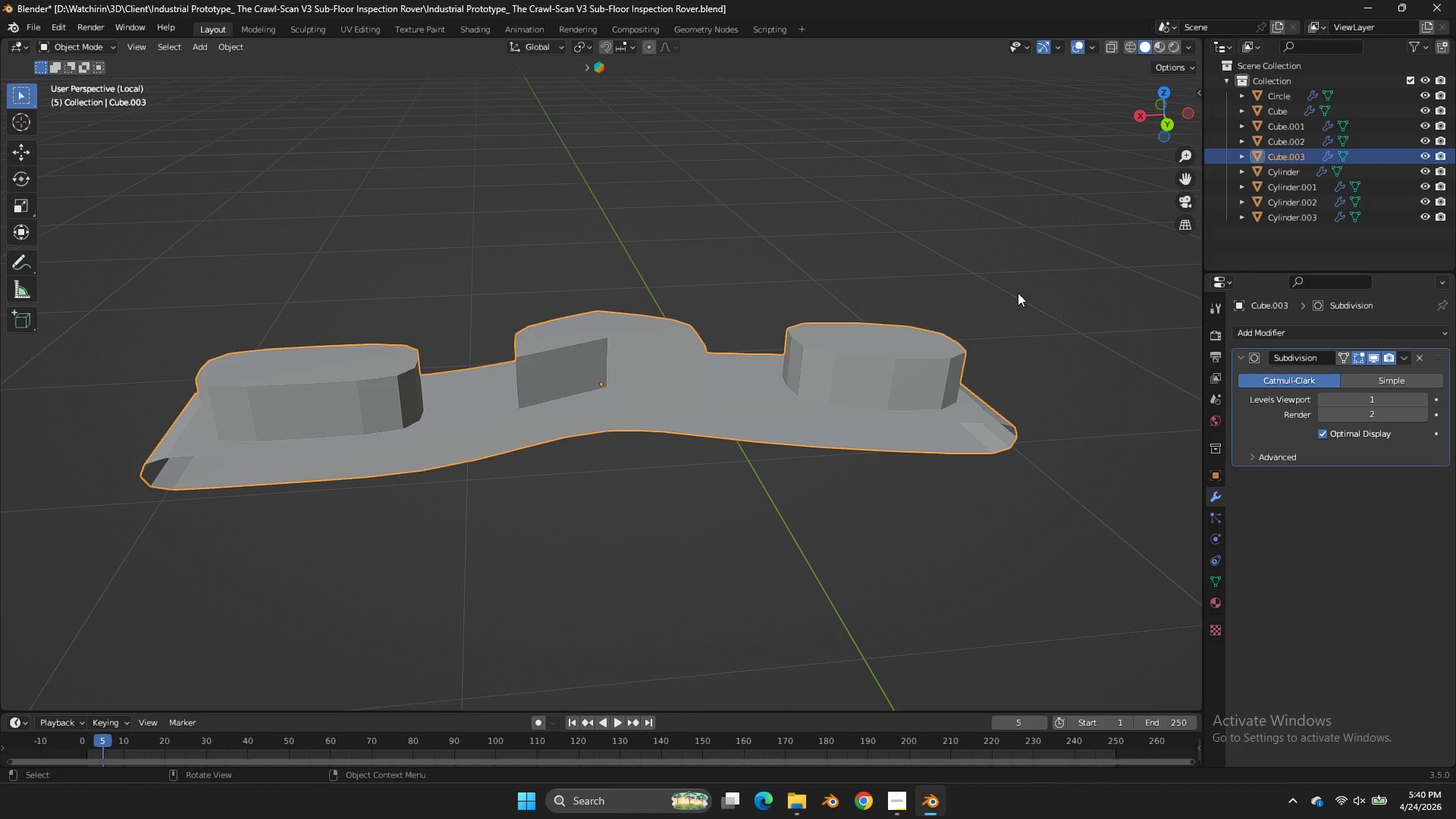 
key(Tab)
 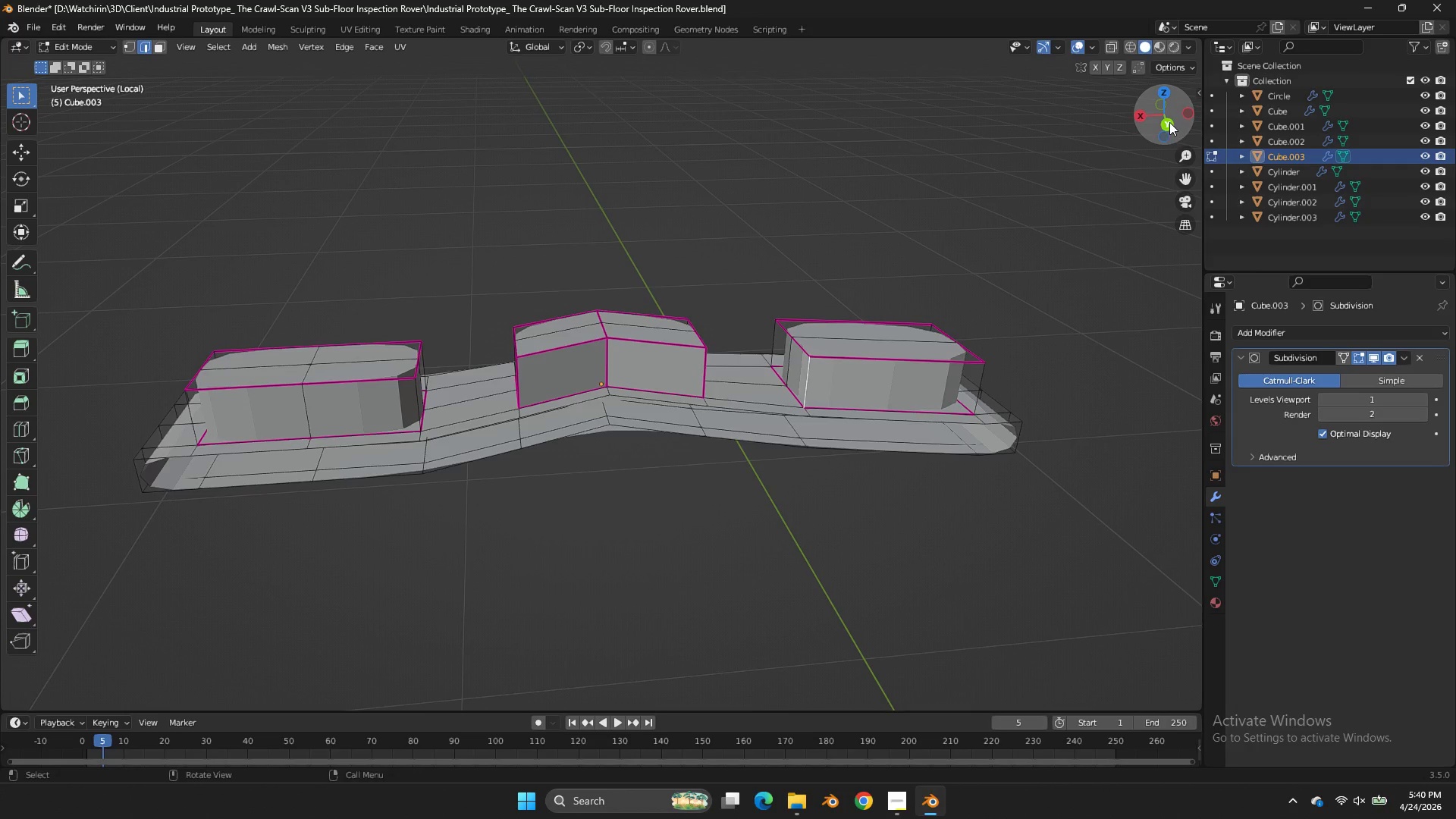 
left_click([1169, 122])
 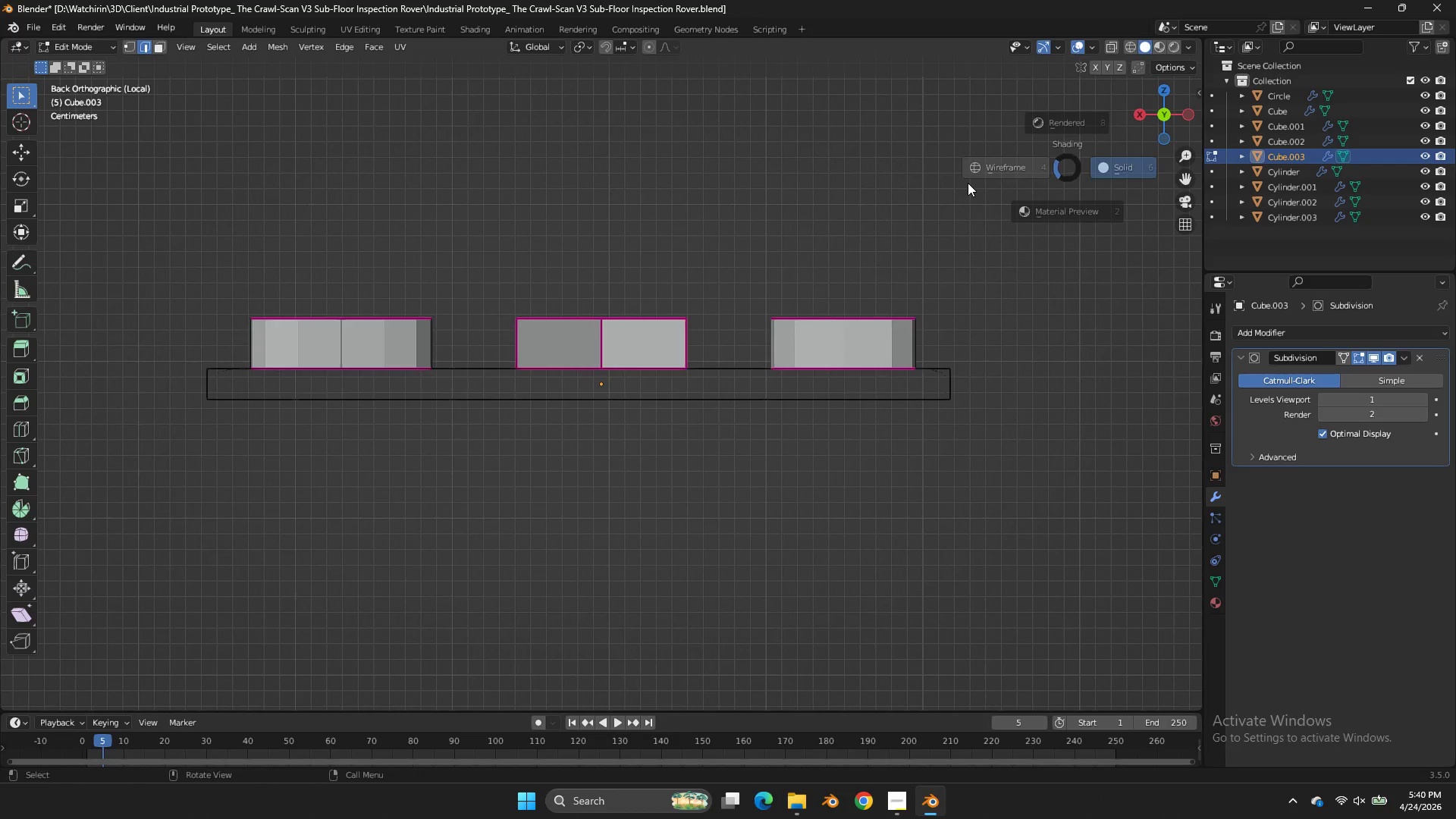 
type(zgz)
 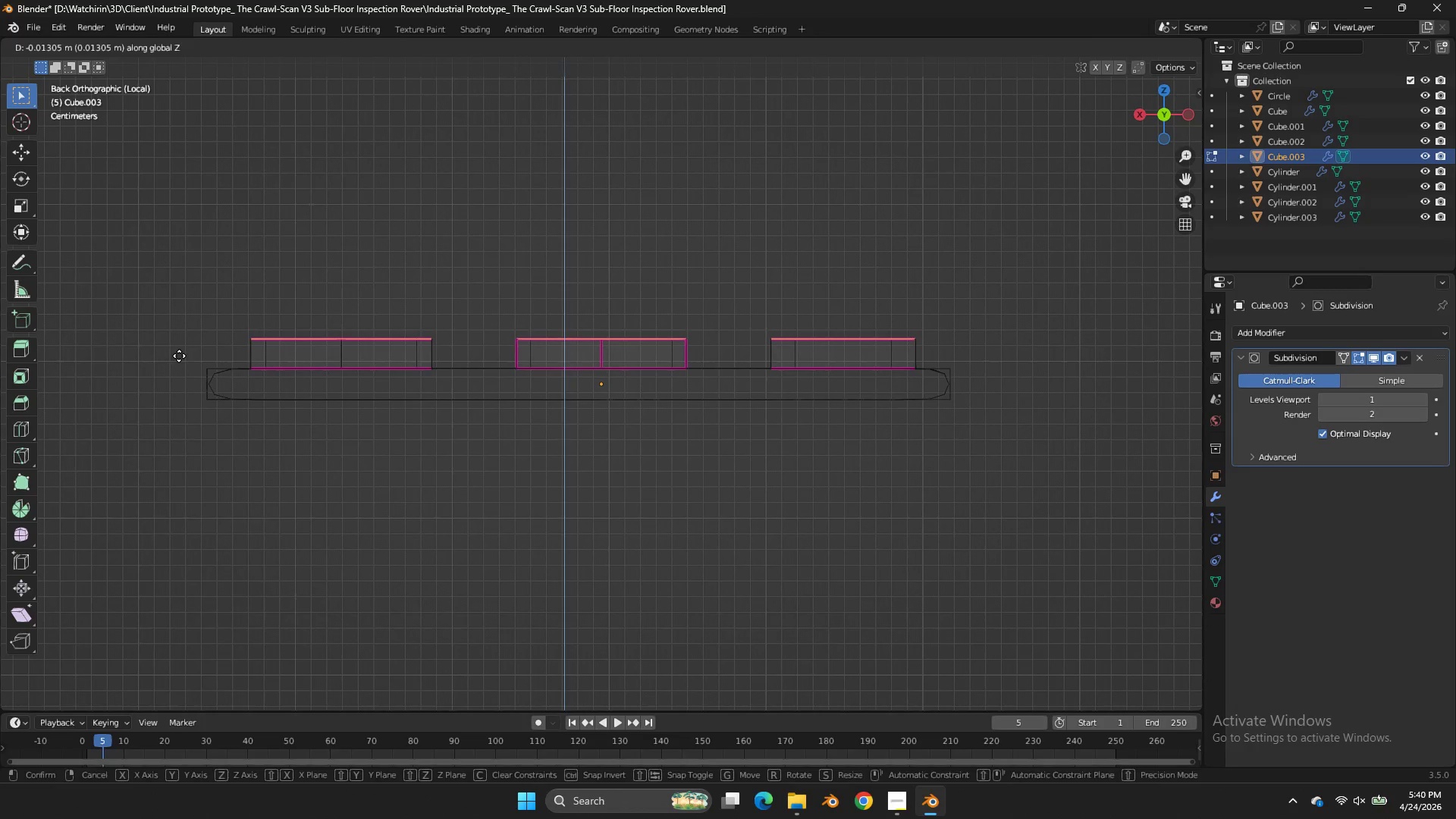 
left_click_drag(start_coordinate=[1083, 225], to_coordinate=[184, 335])
 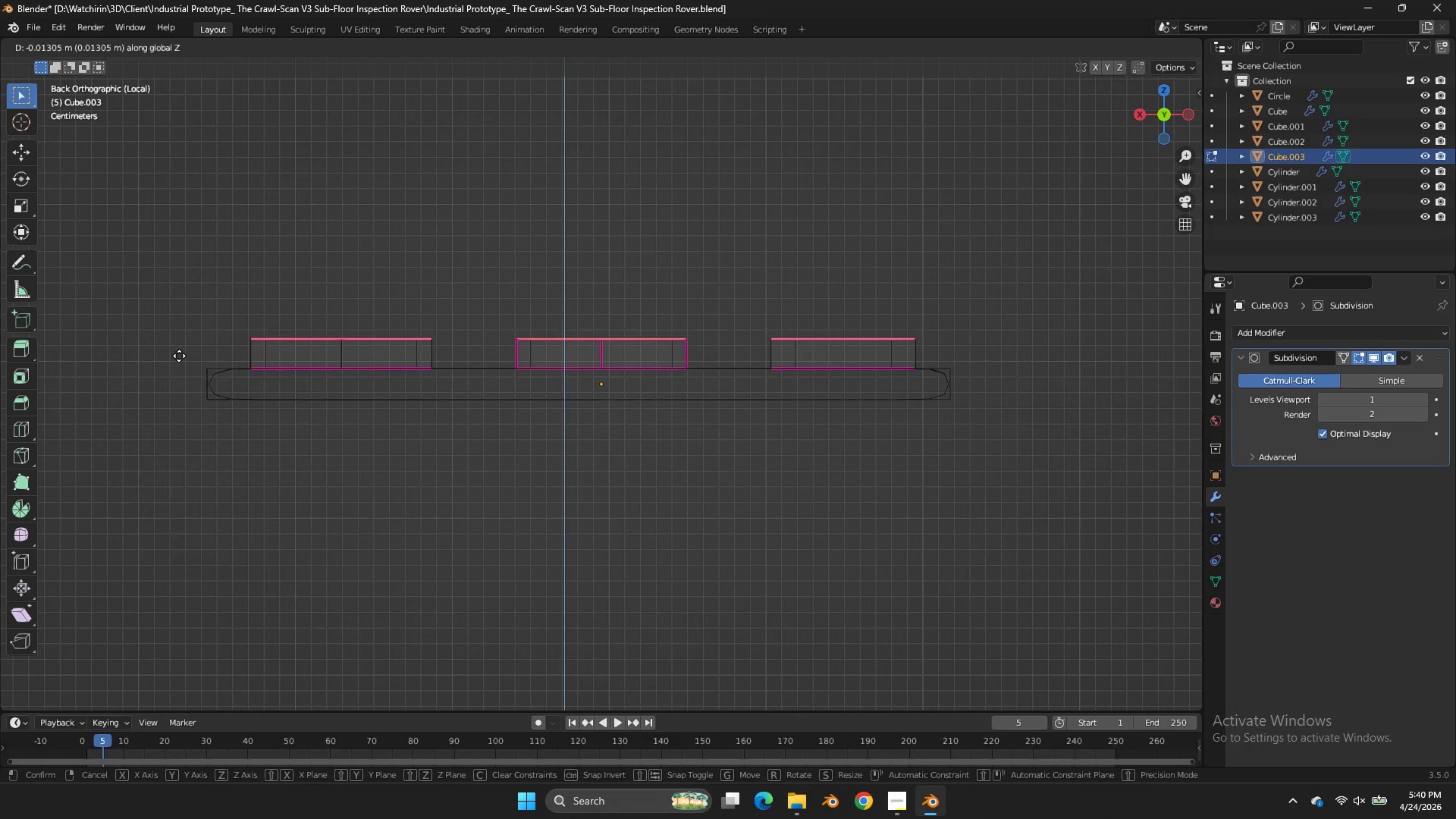 
left_click([179, 356])
 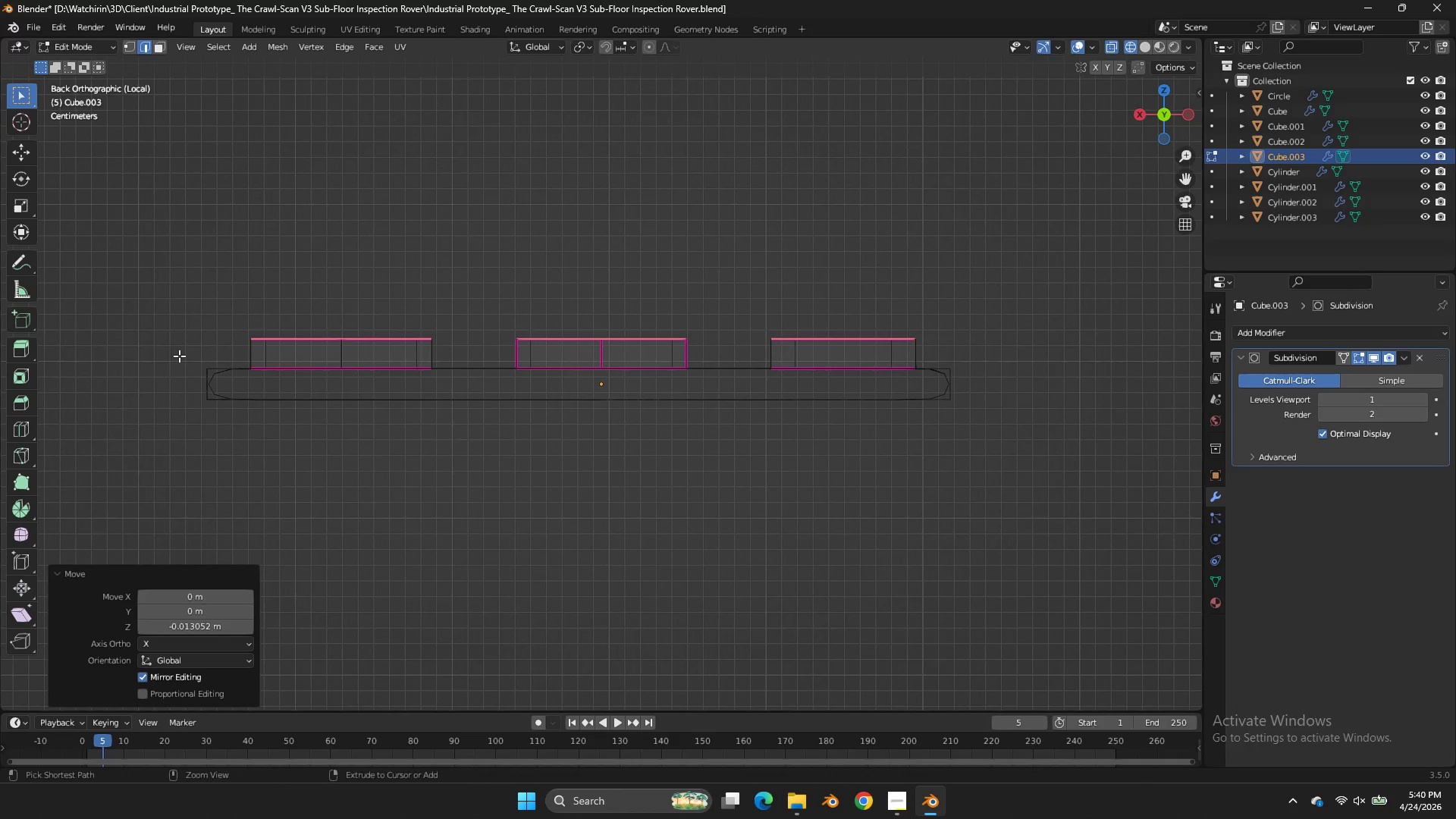 
key(Control+S)
 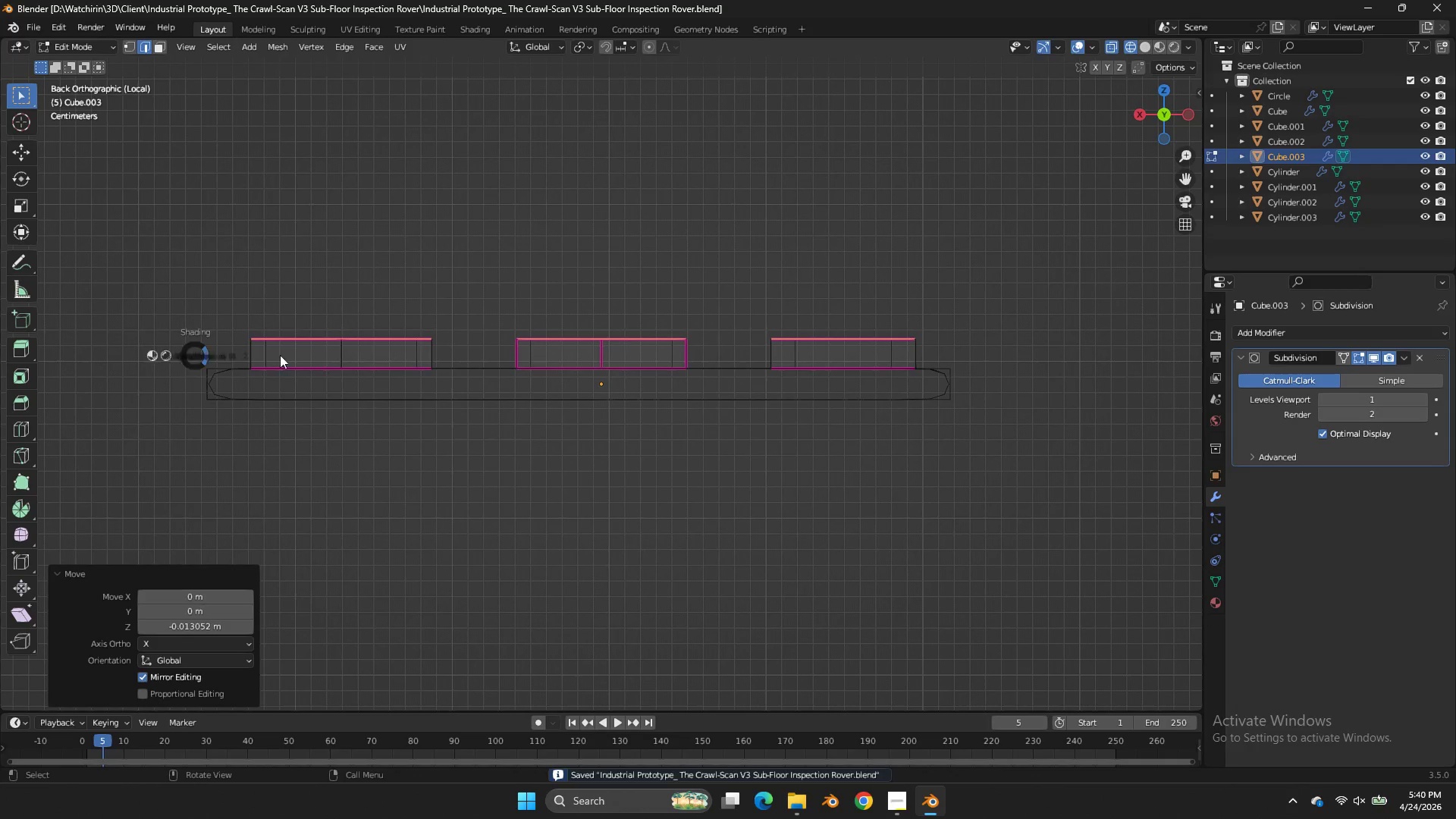 
type(za)
 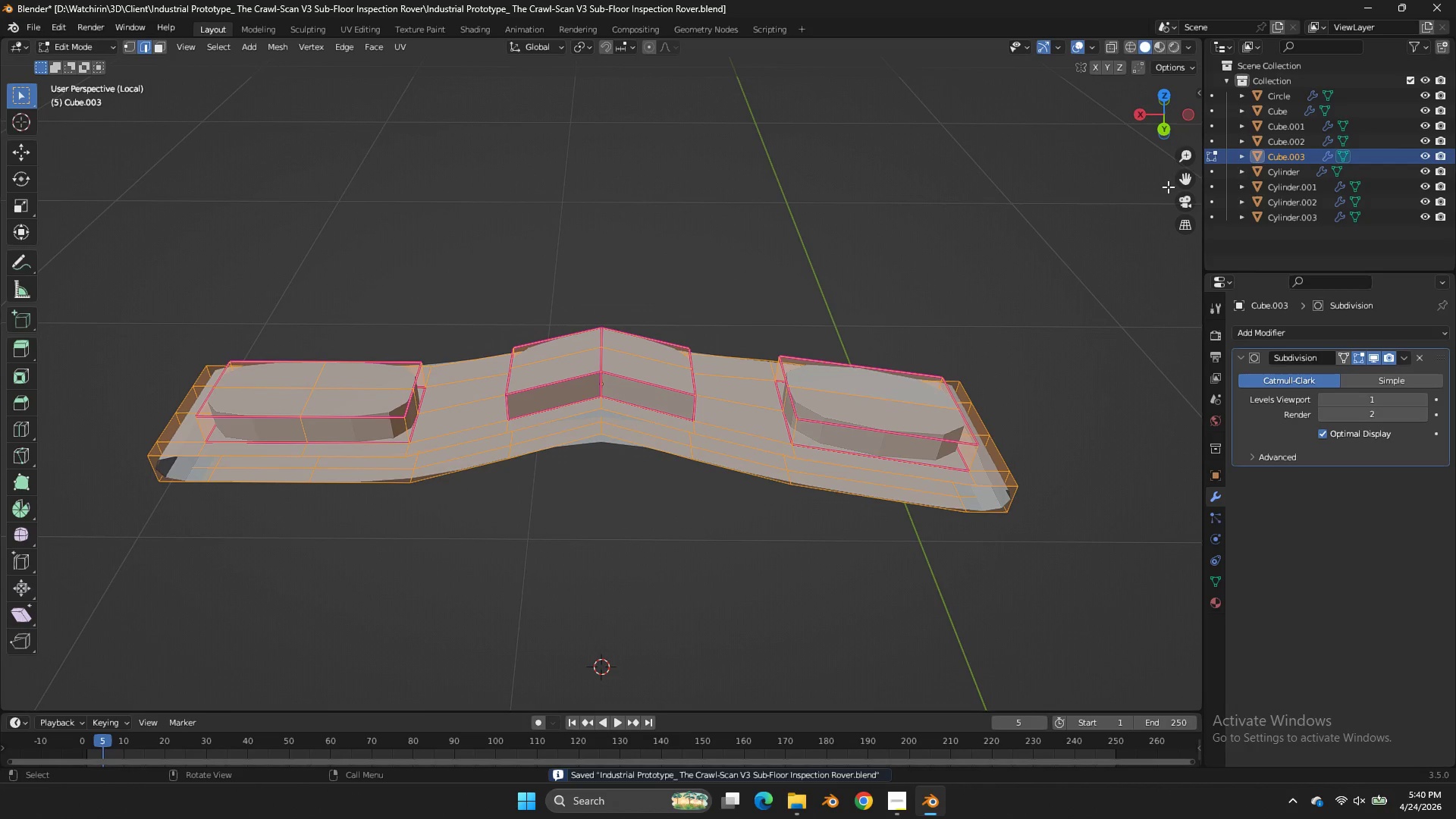 
left_click_drag(start_coordinate=[1184, 113], to_coordinate=[1187, 184])
 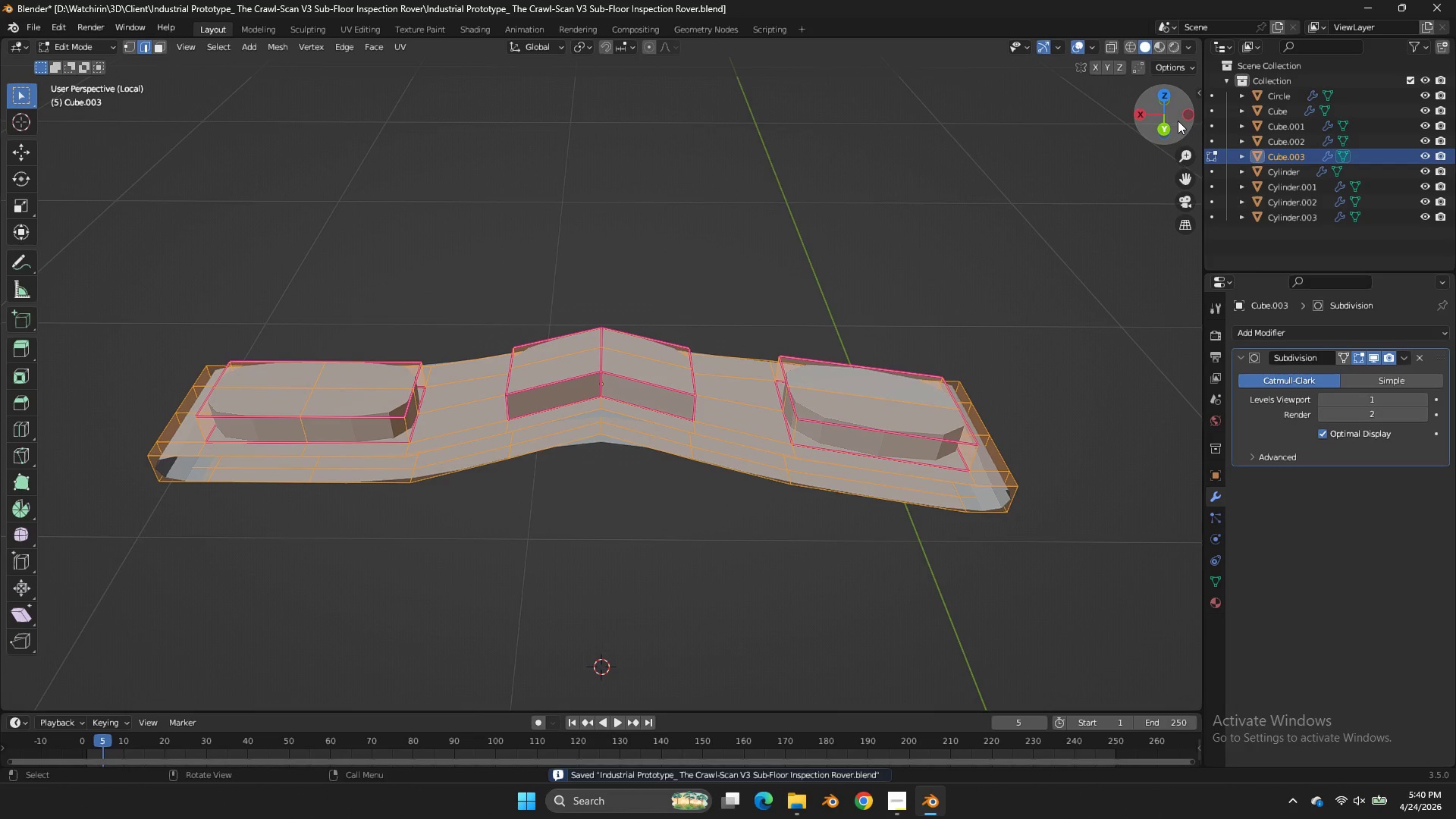 
left_click([1169, 121])
 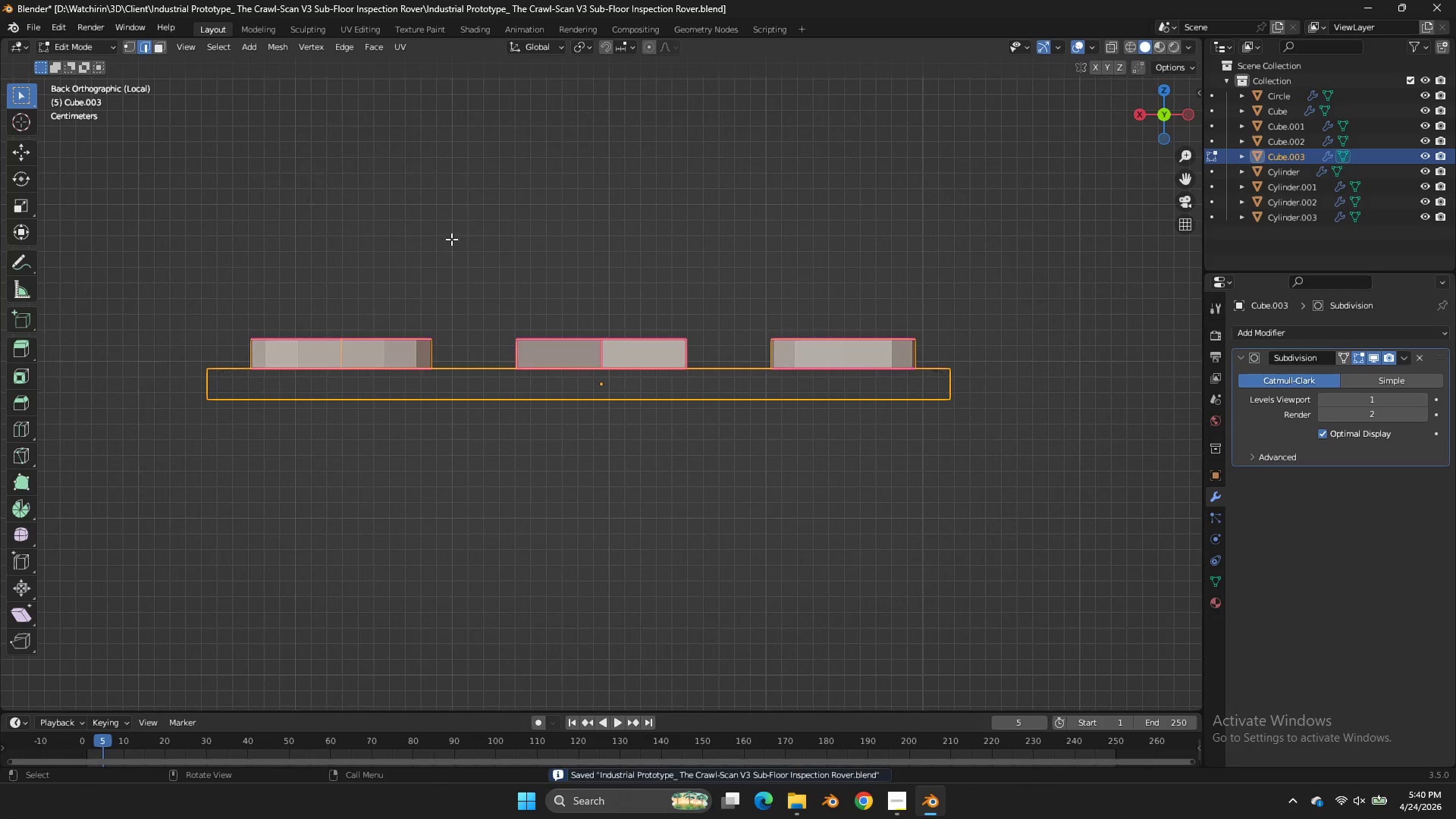 
type(zgxgx)
 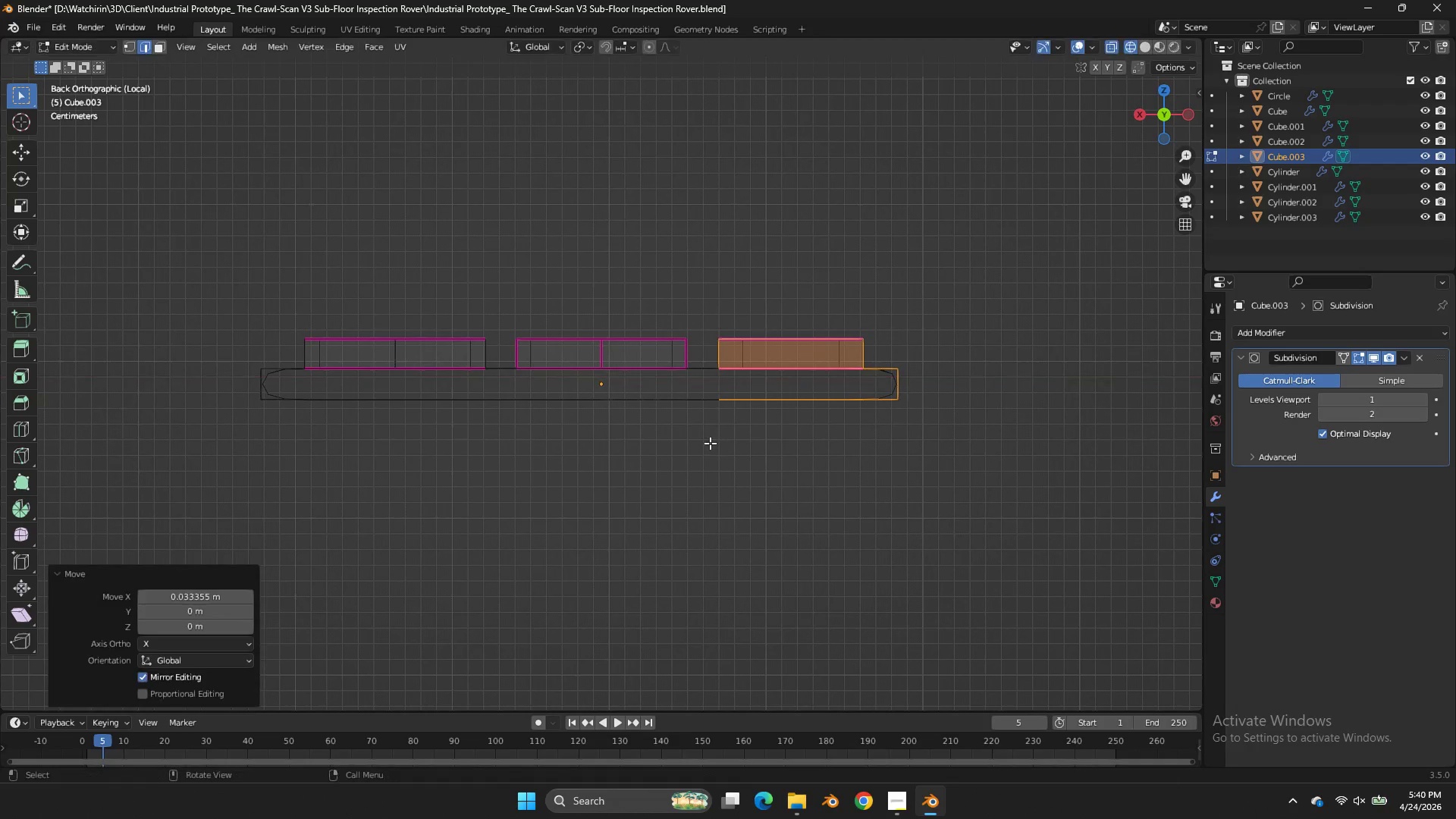 
left_click_drag(start_coordinate=[447, 275], to_coordinate=[140, 482])
 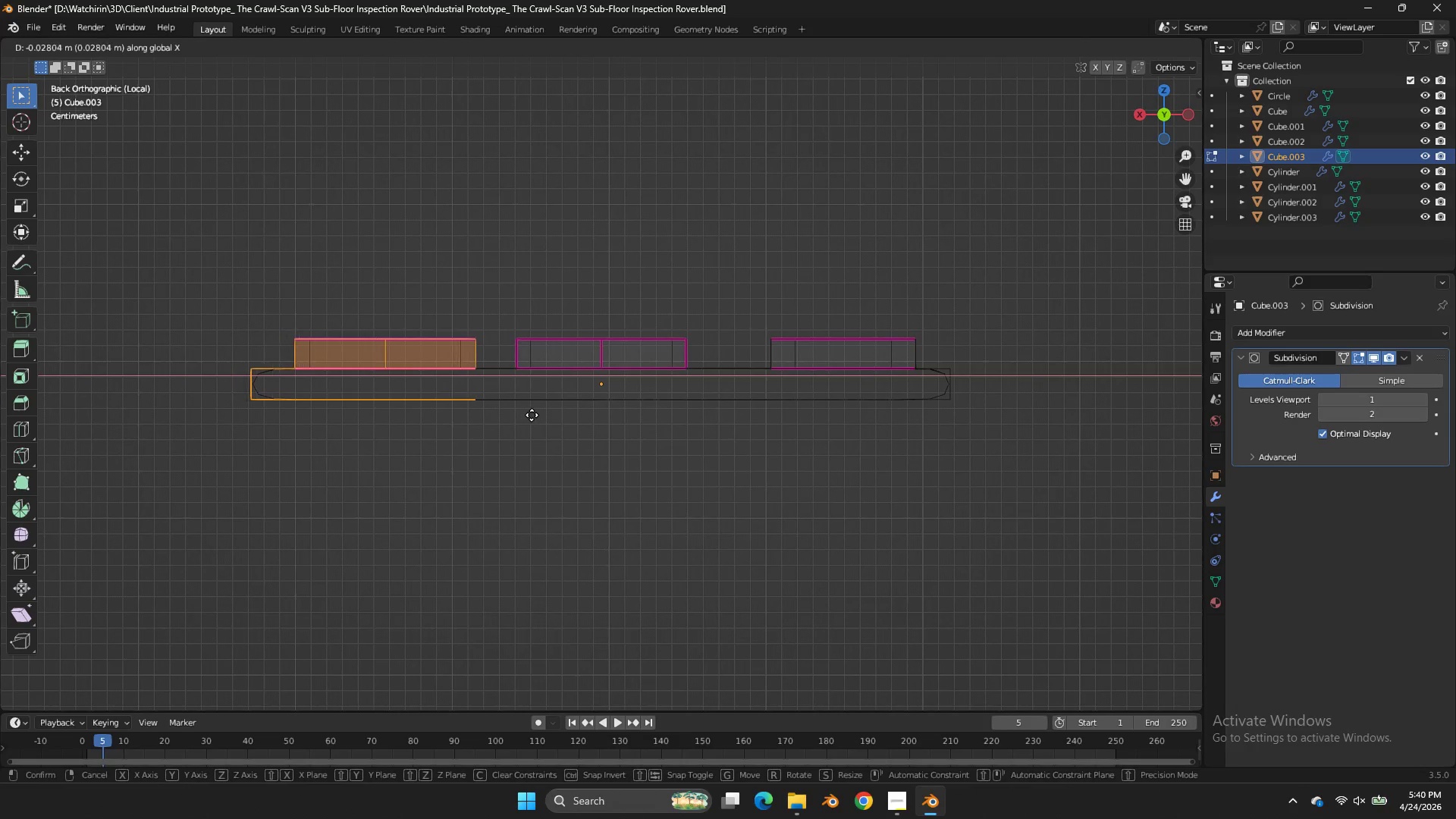 
left_click_drag(start_coordinate=[541, 416], to_coordinate=[546, 416])
 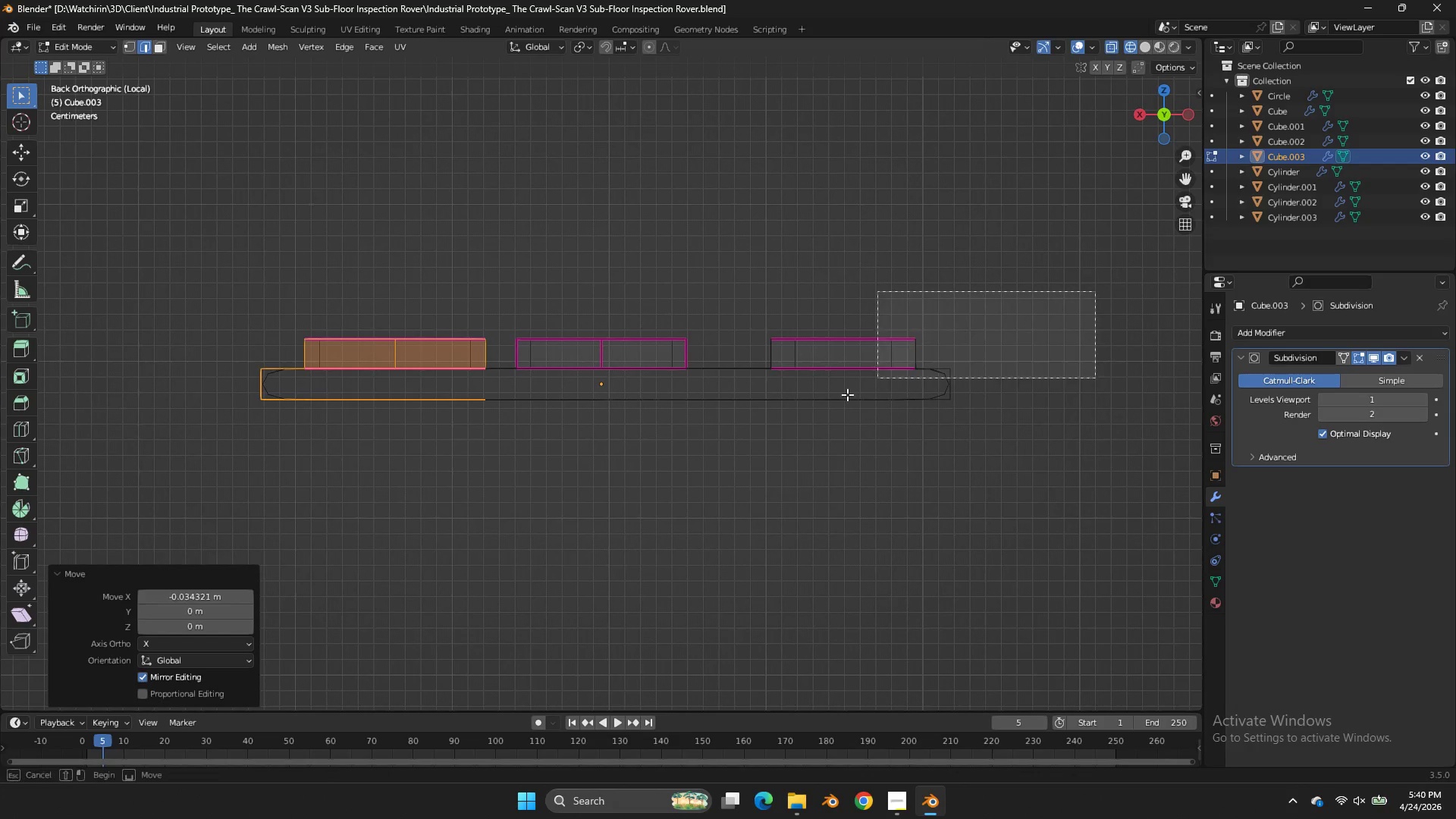 
left_click_drag(start_coordinate=[1095, 291], to_coordinate=[762, 441])
 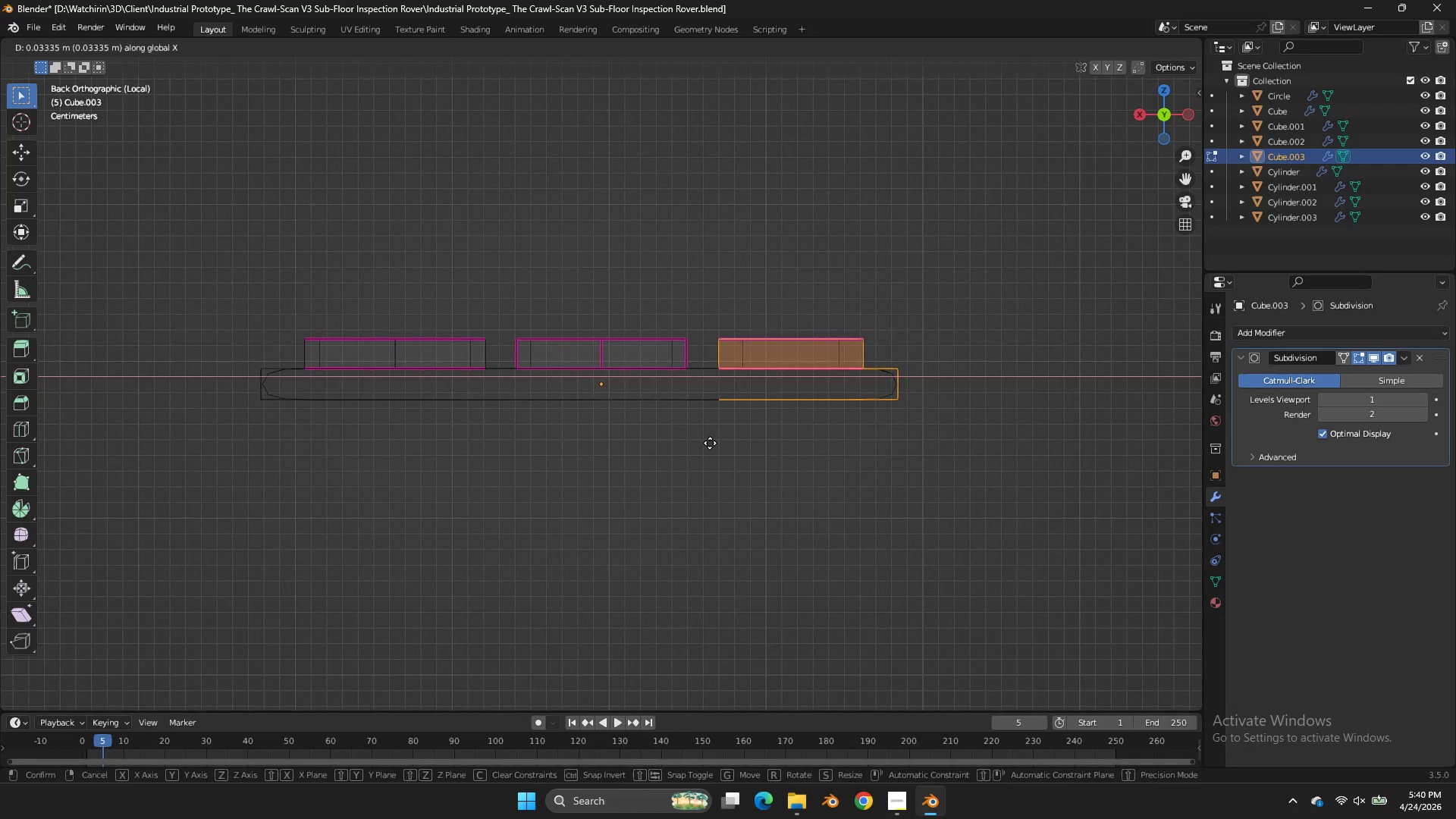 
left_click([710, 443])
 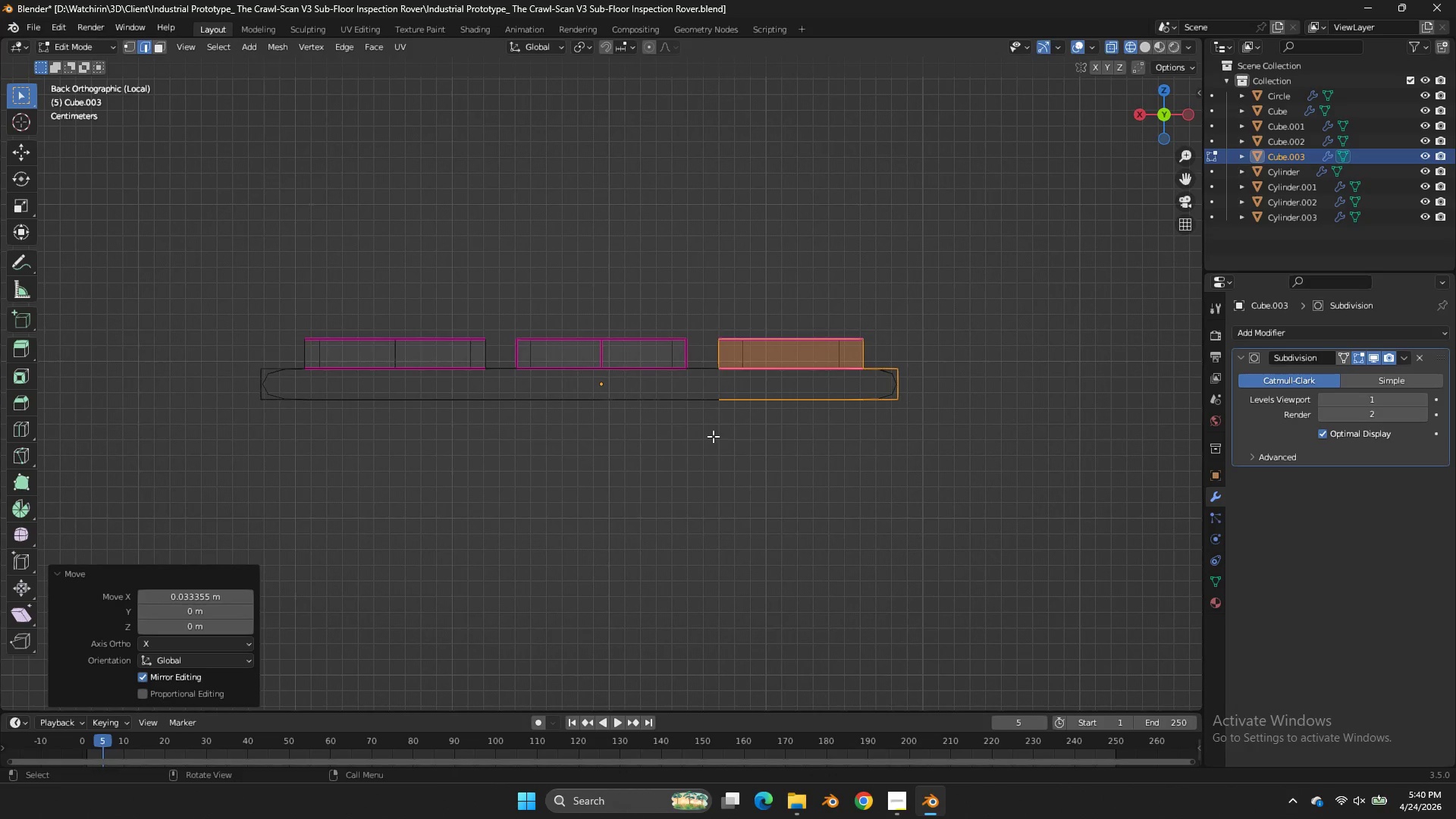 
key(Control+ControlLeft)
 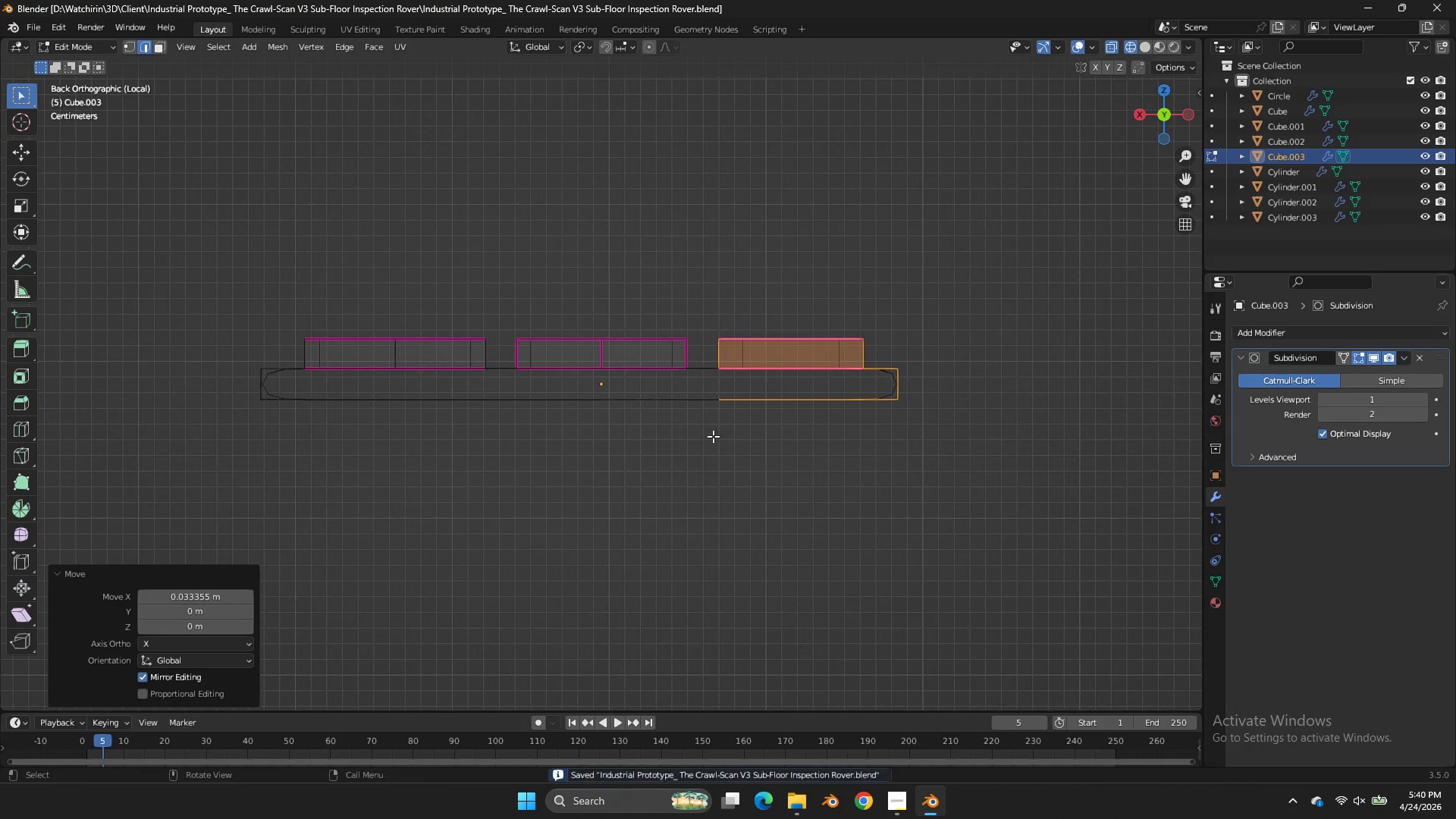 
key(Control+S)
 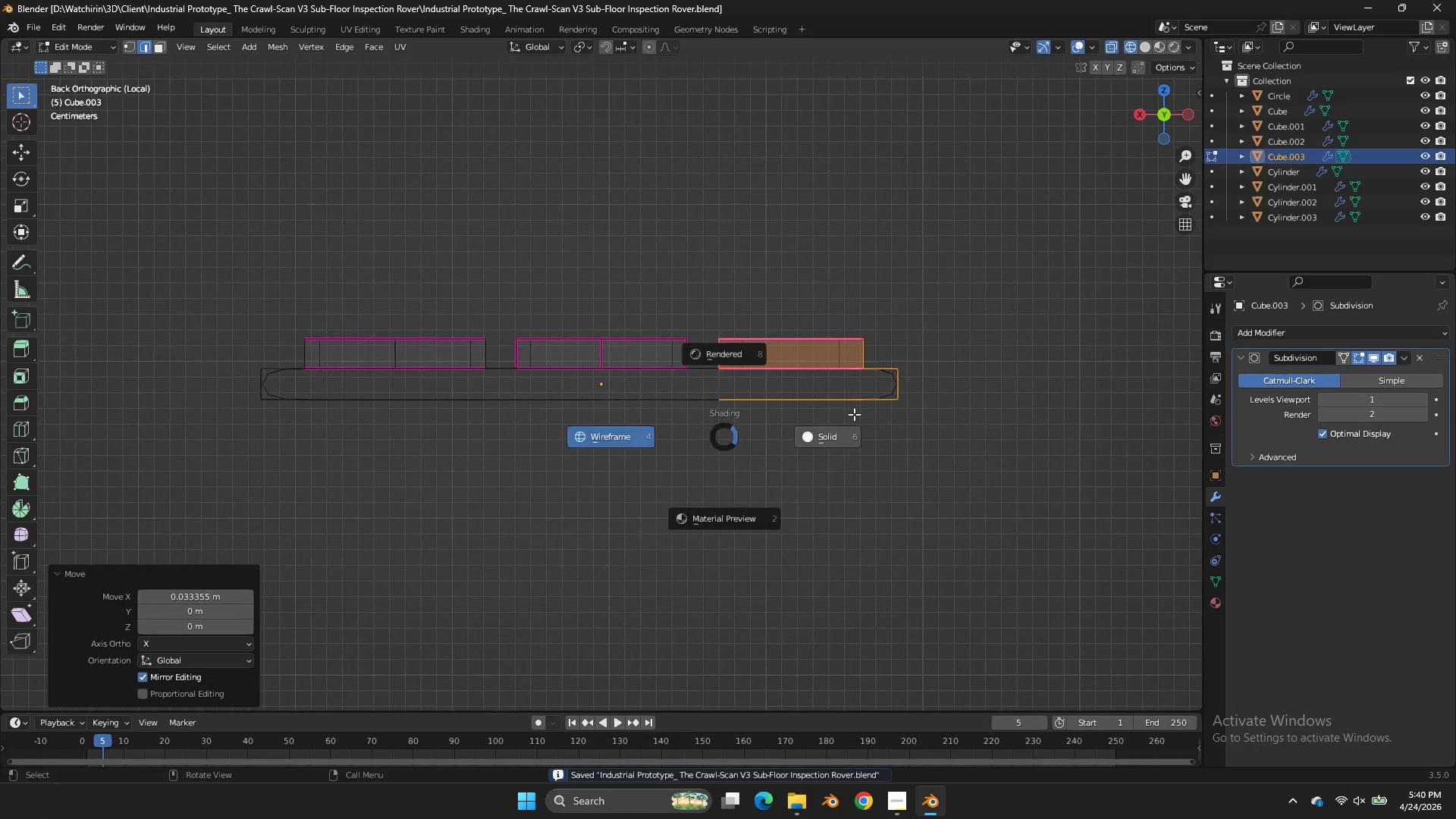 
key(Z)
 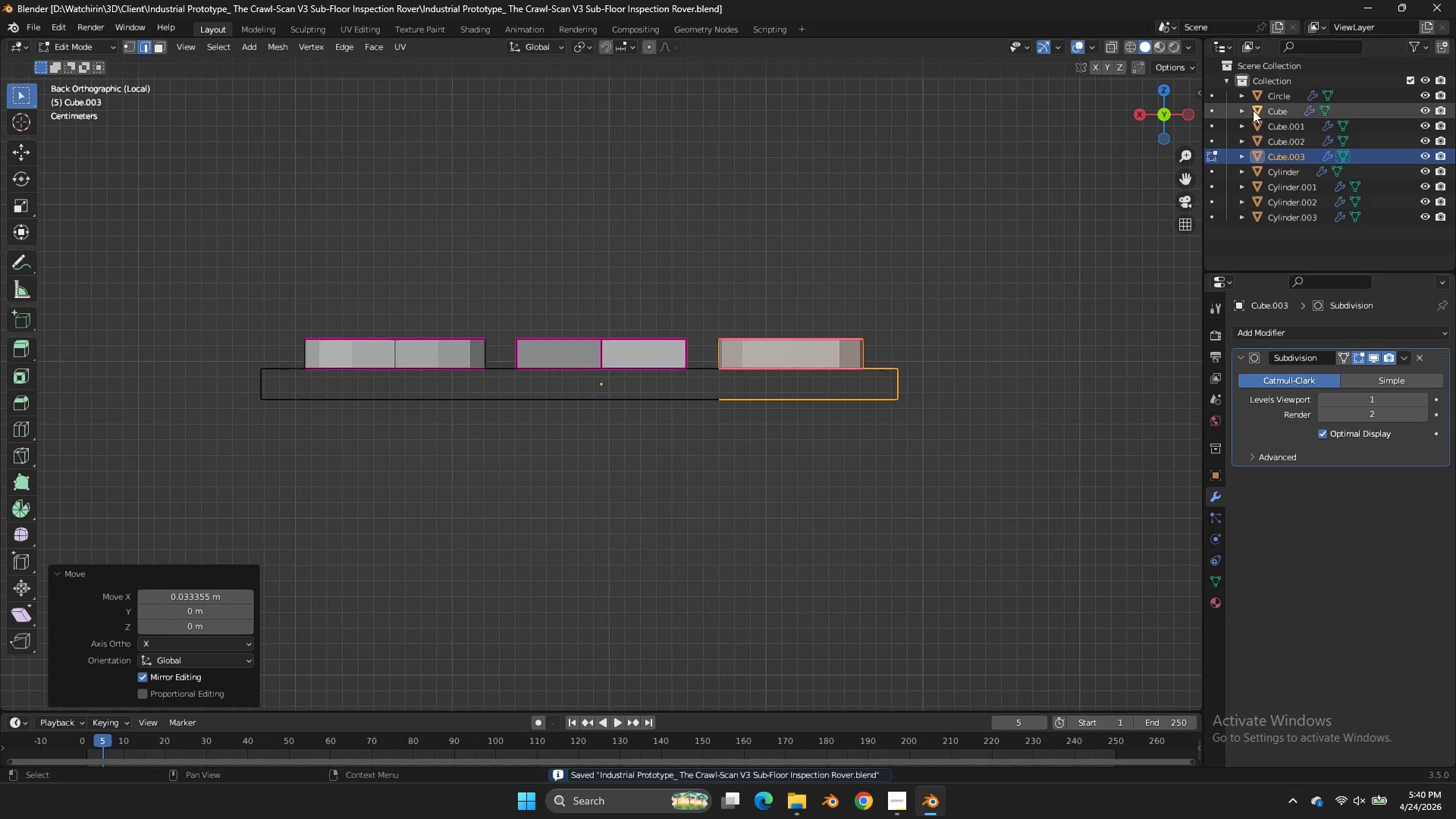 
key(Tab)
 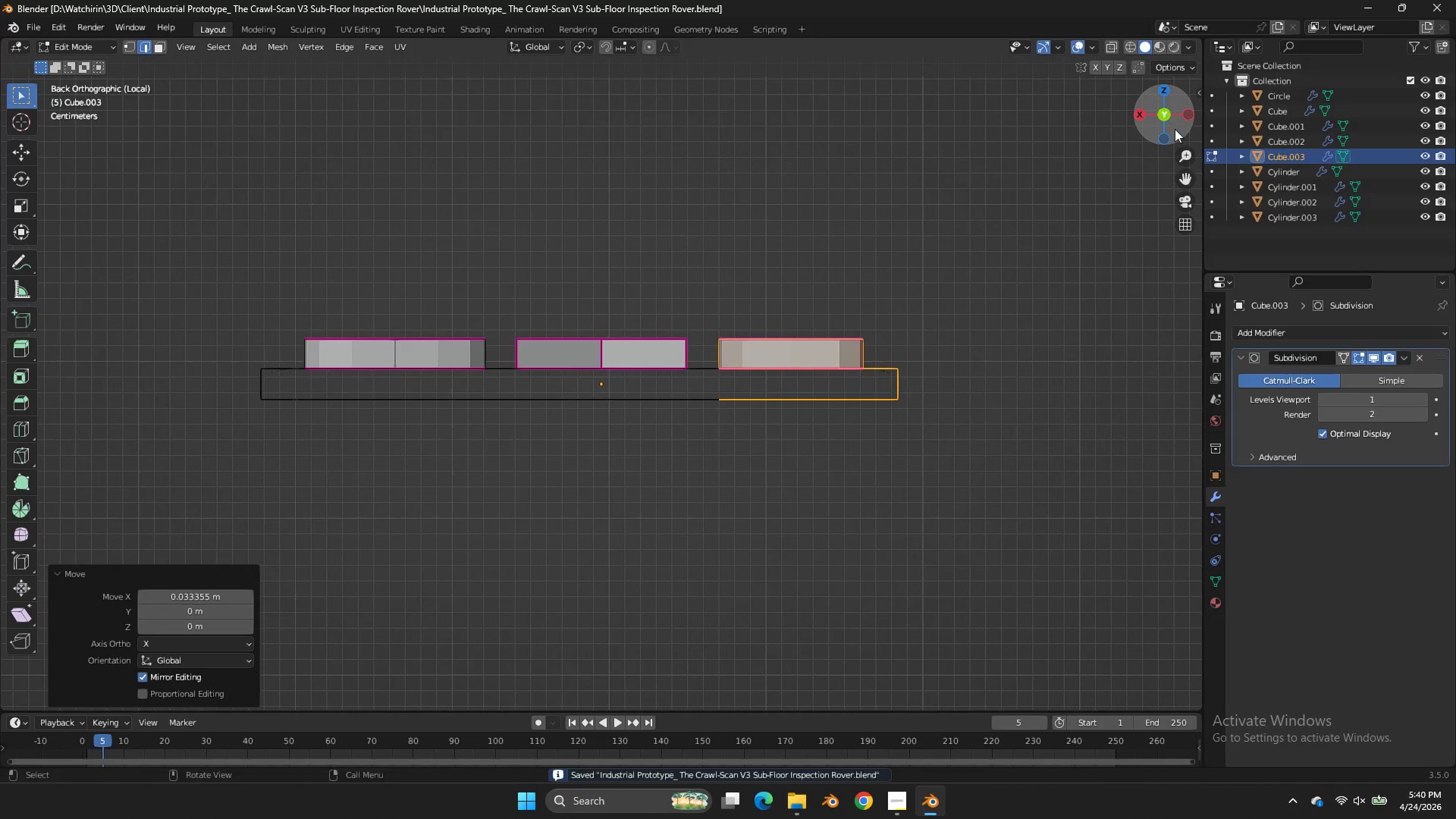 
left_click_drag(start_coordinate=[1175, 124], to_coordinate=[1177, 195])
 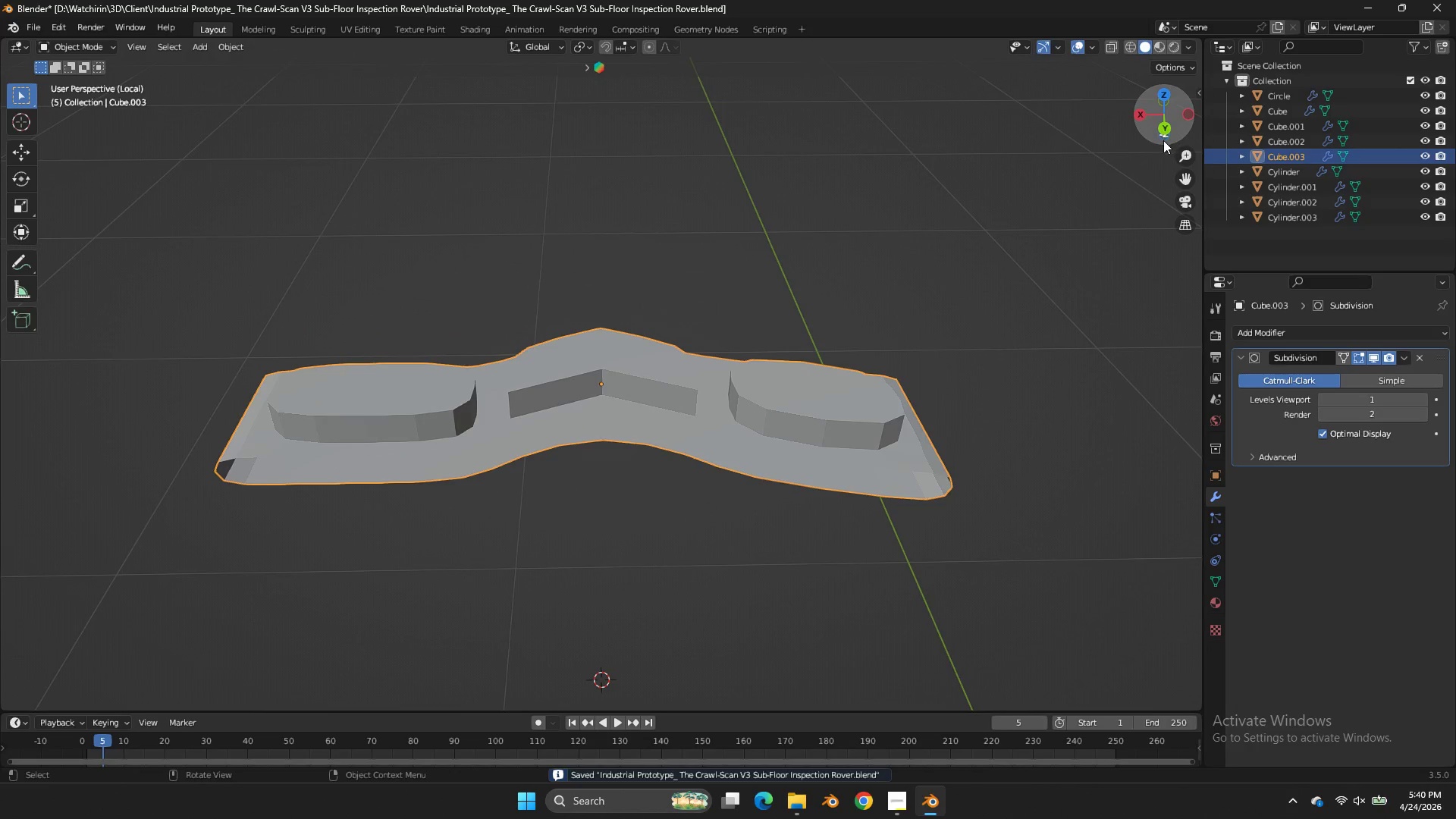 
key(Tab)
 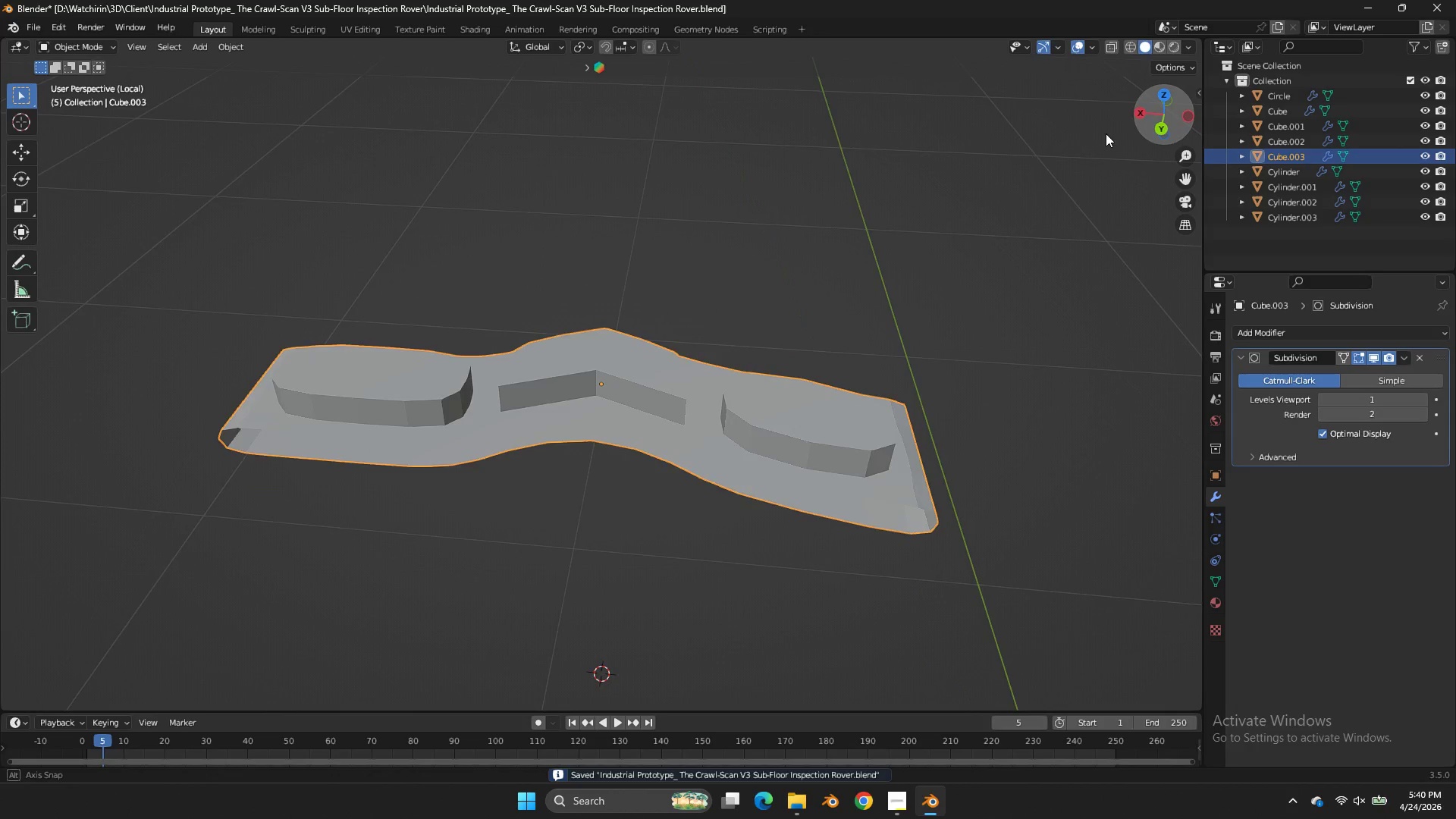 
left_click_drag(start_coordinate=[1159, 130], to_coordinate=[890, 145])
 